 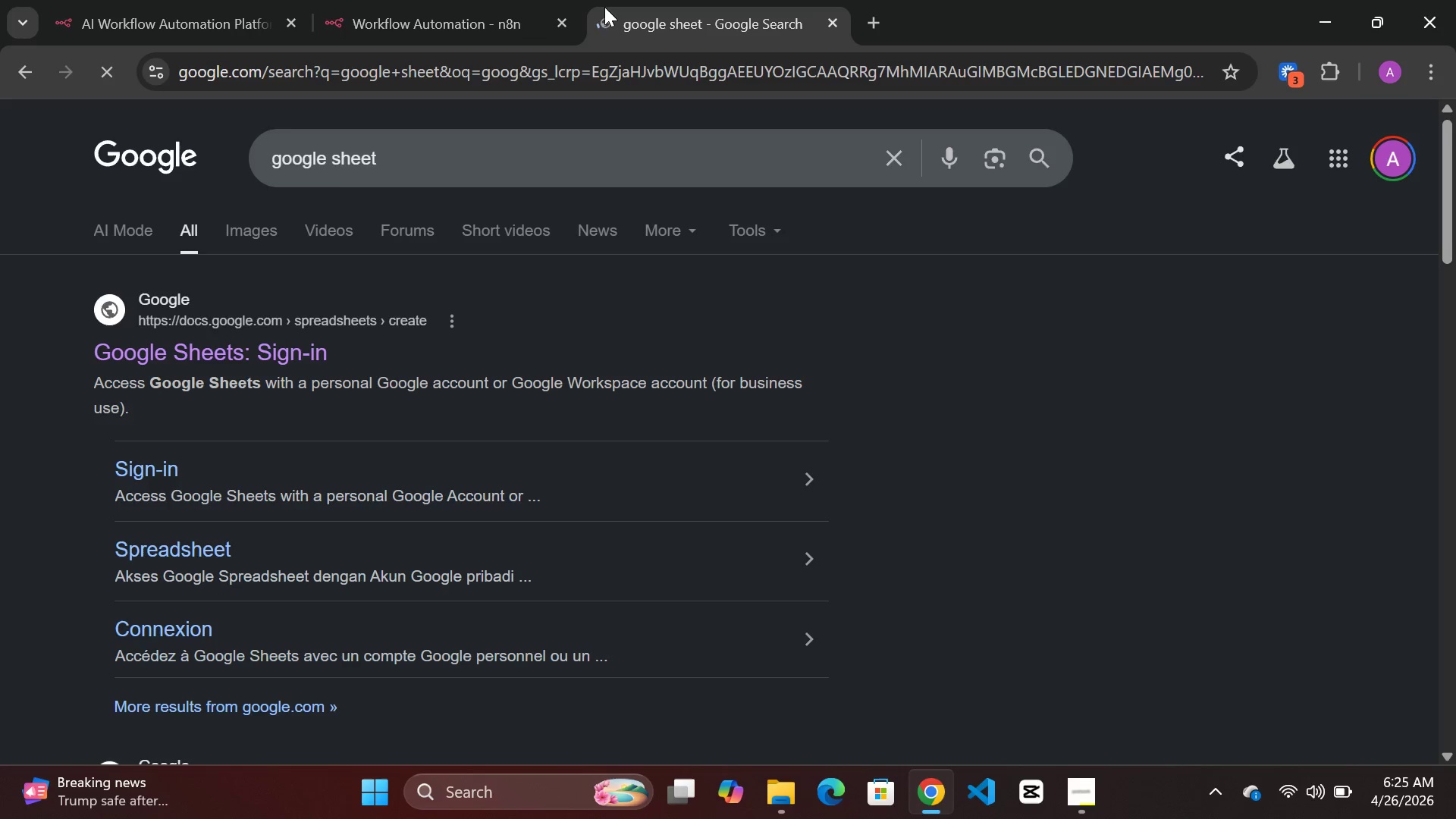 
left_click([204, 362])
 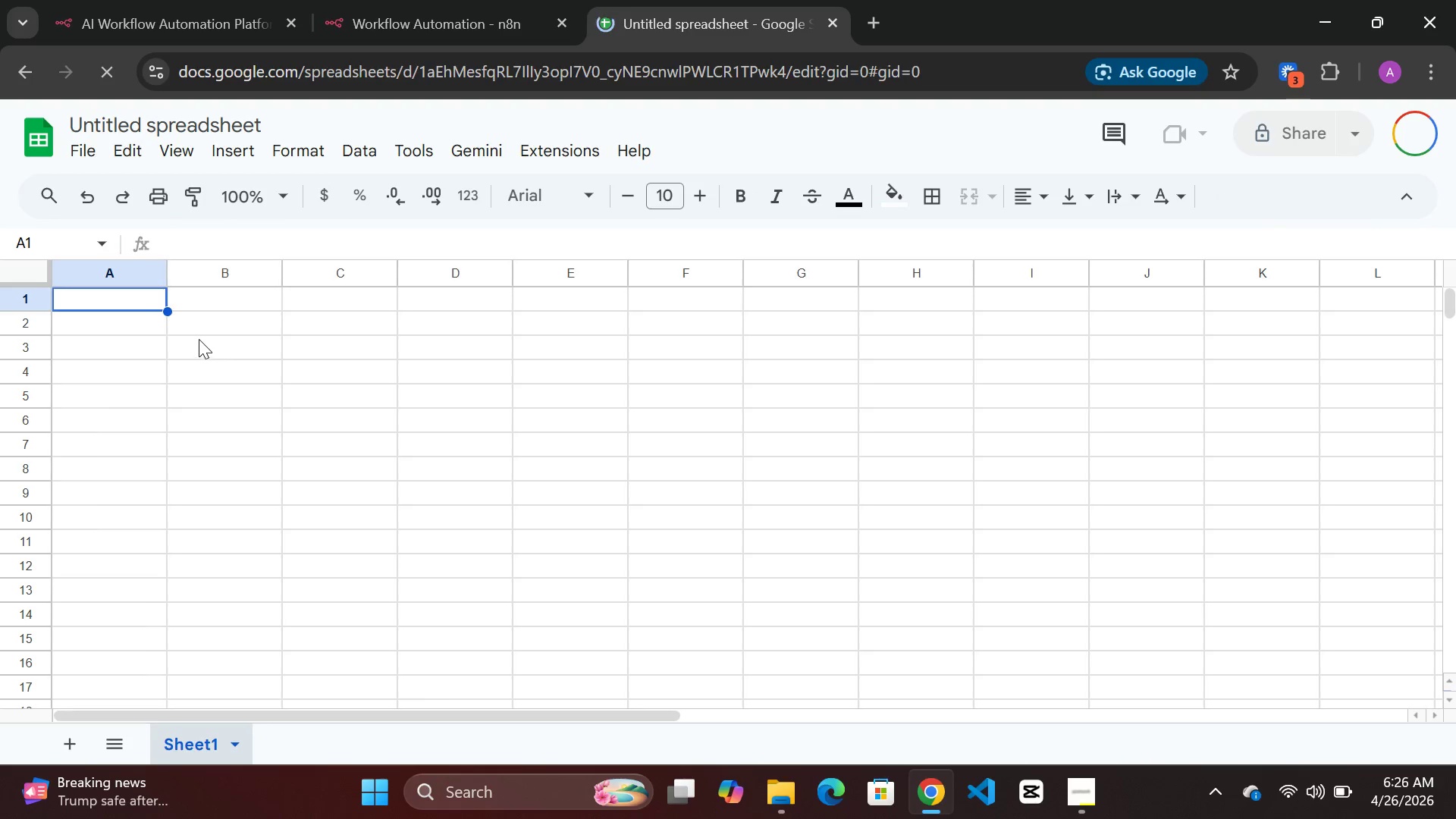 
left_click([160, 114])
 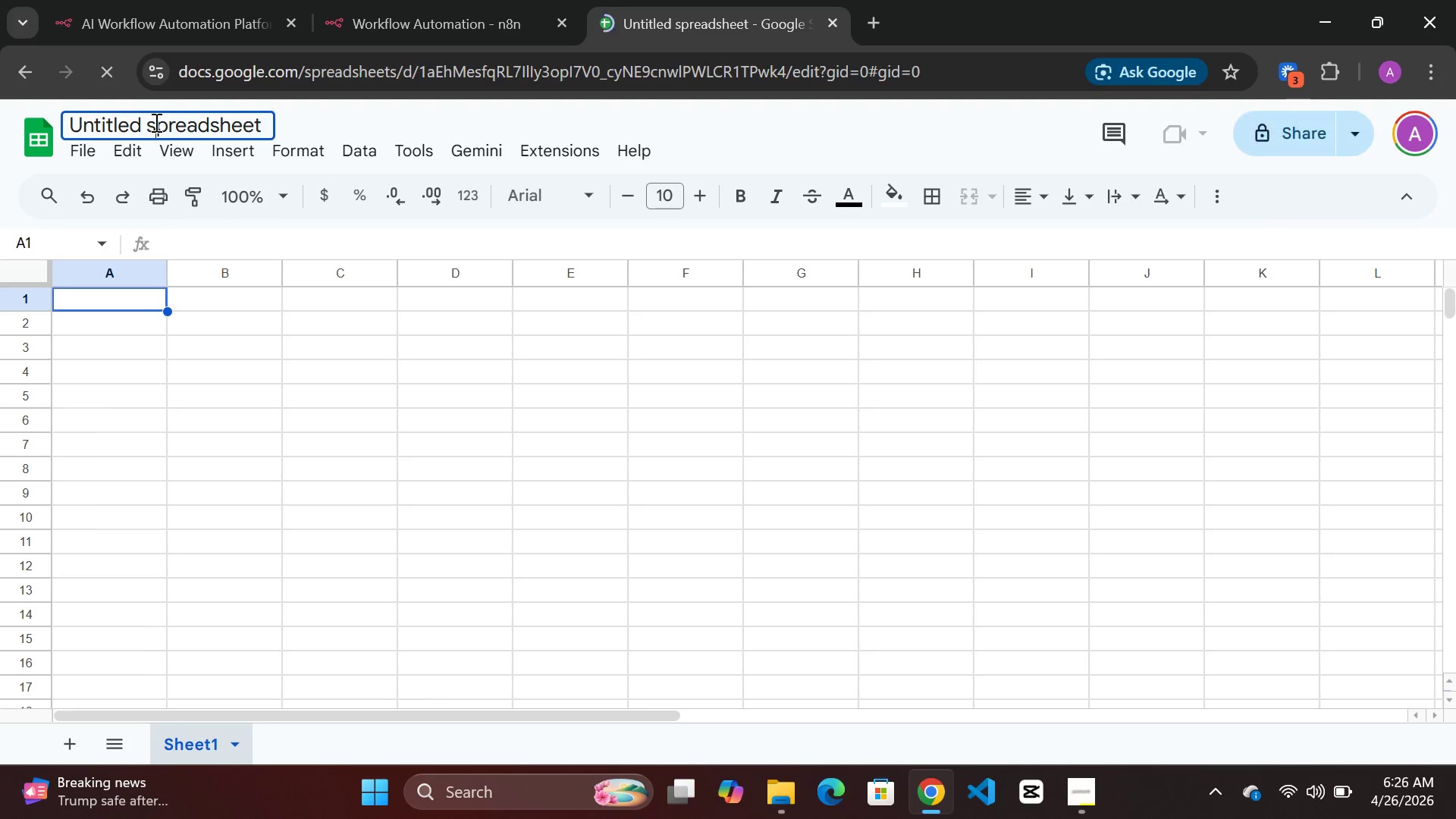 
key(Control+A)
 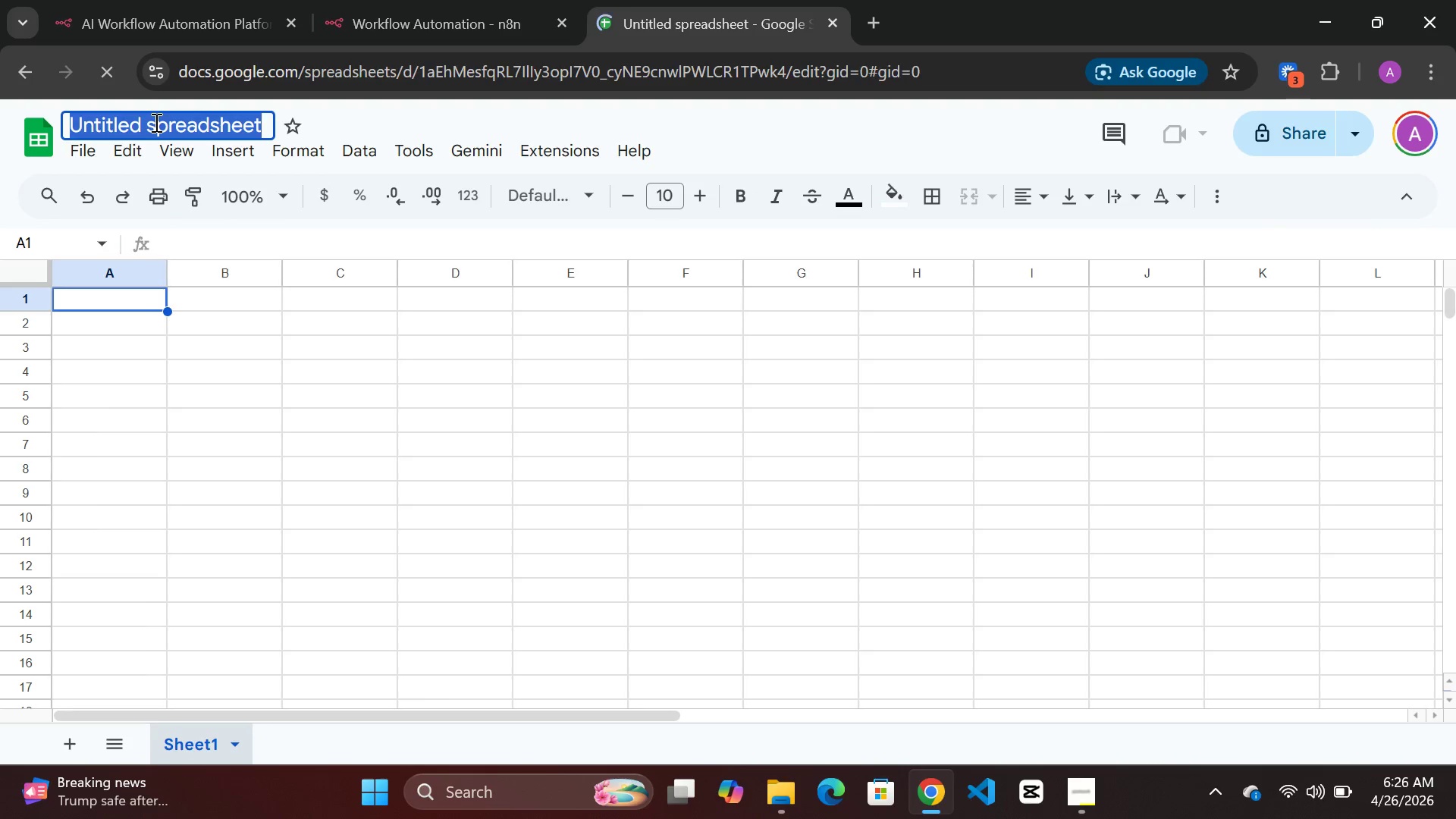 
type([Delete]Masonry Leads TRacker)
 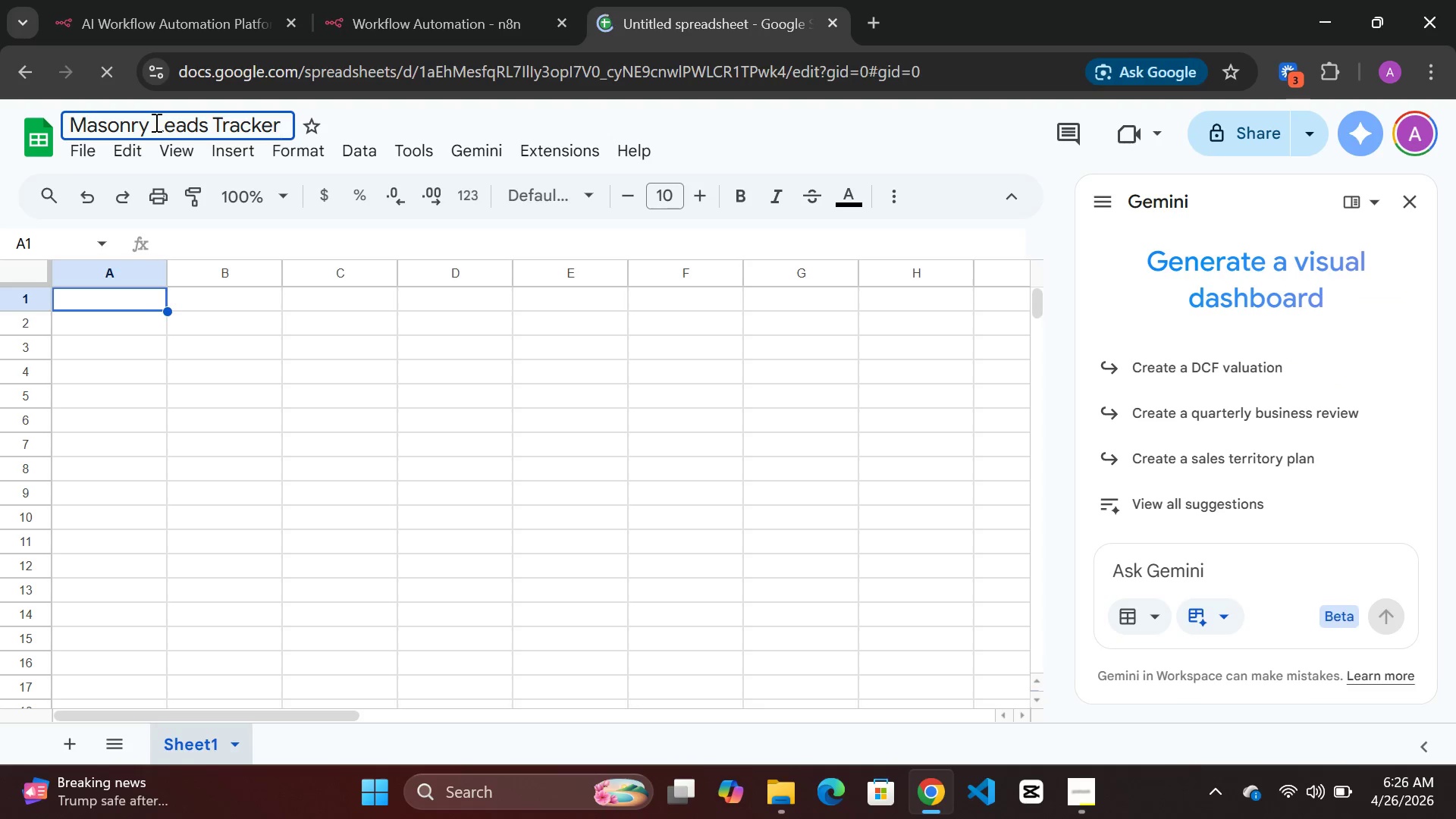 
left_click([397, 116])
 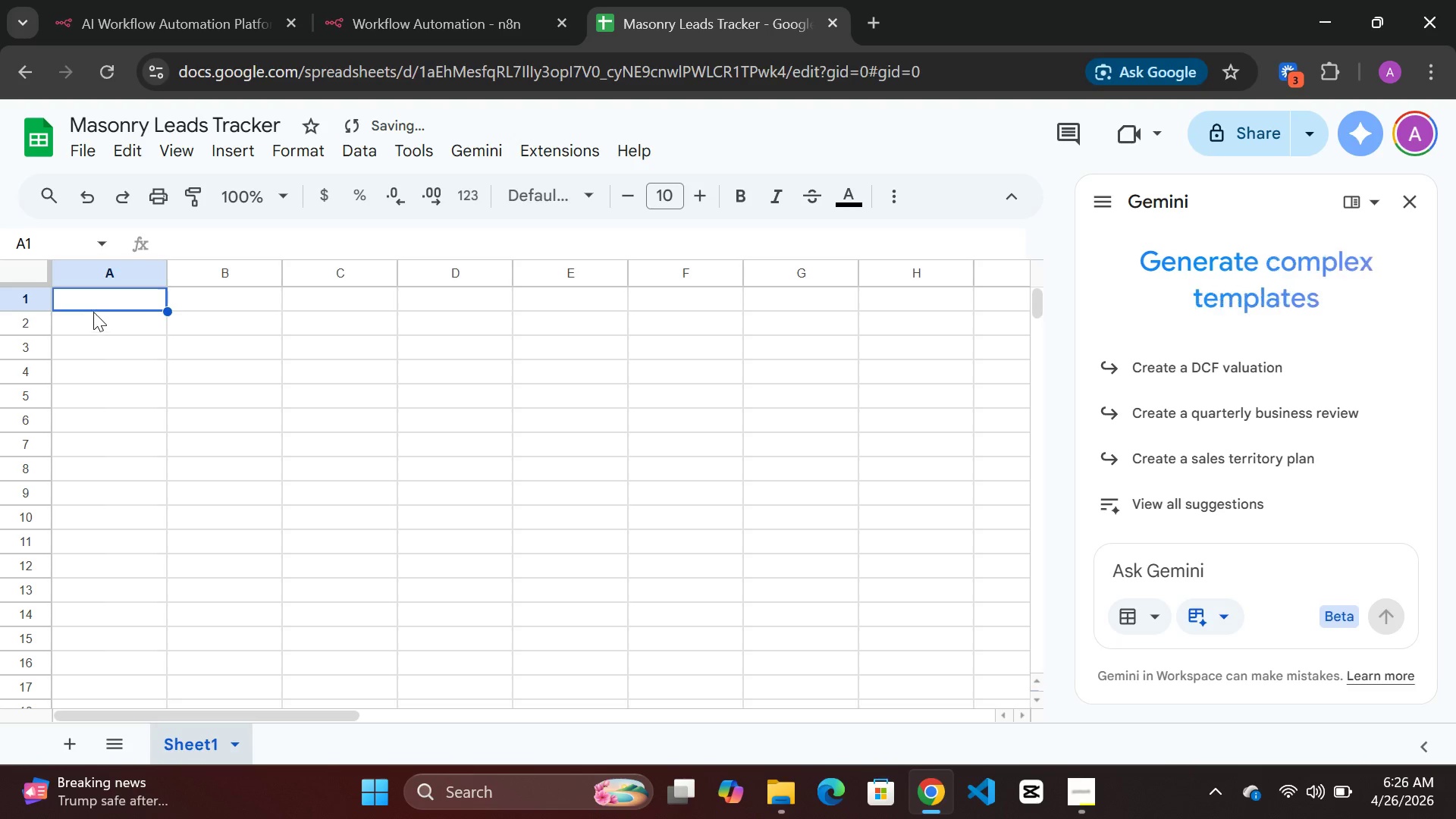 
left_click([98, 298])
 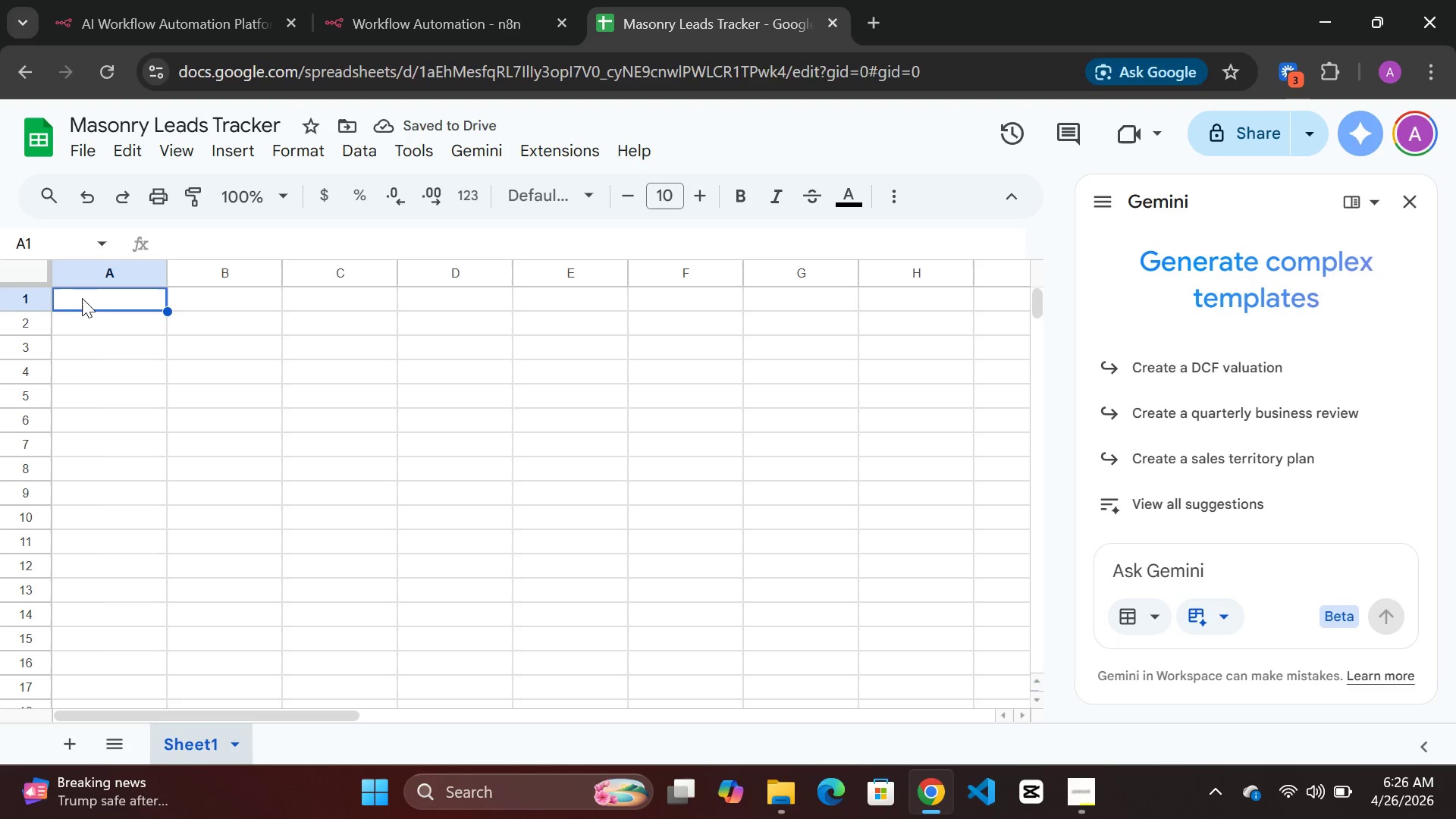 
double_click([82, 298])
 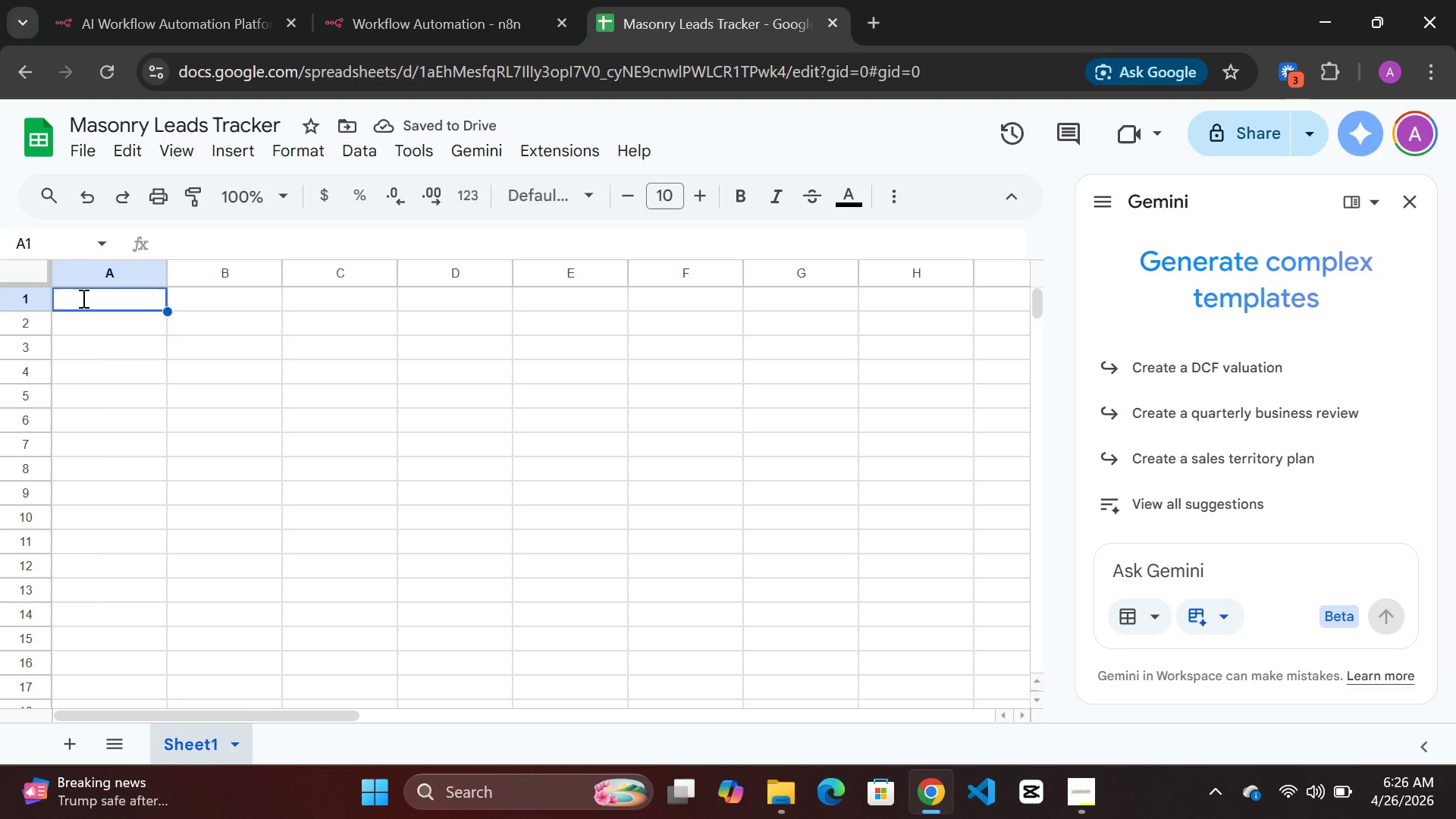 
triple_click([82, 298])
 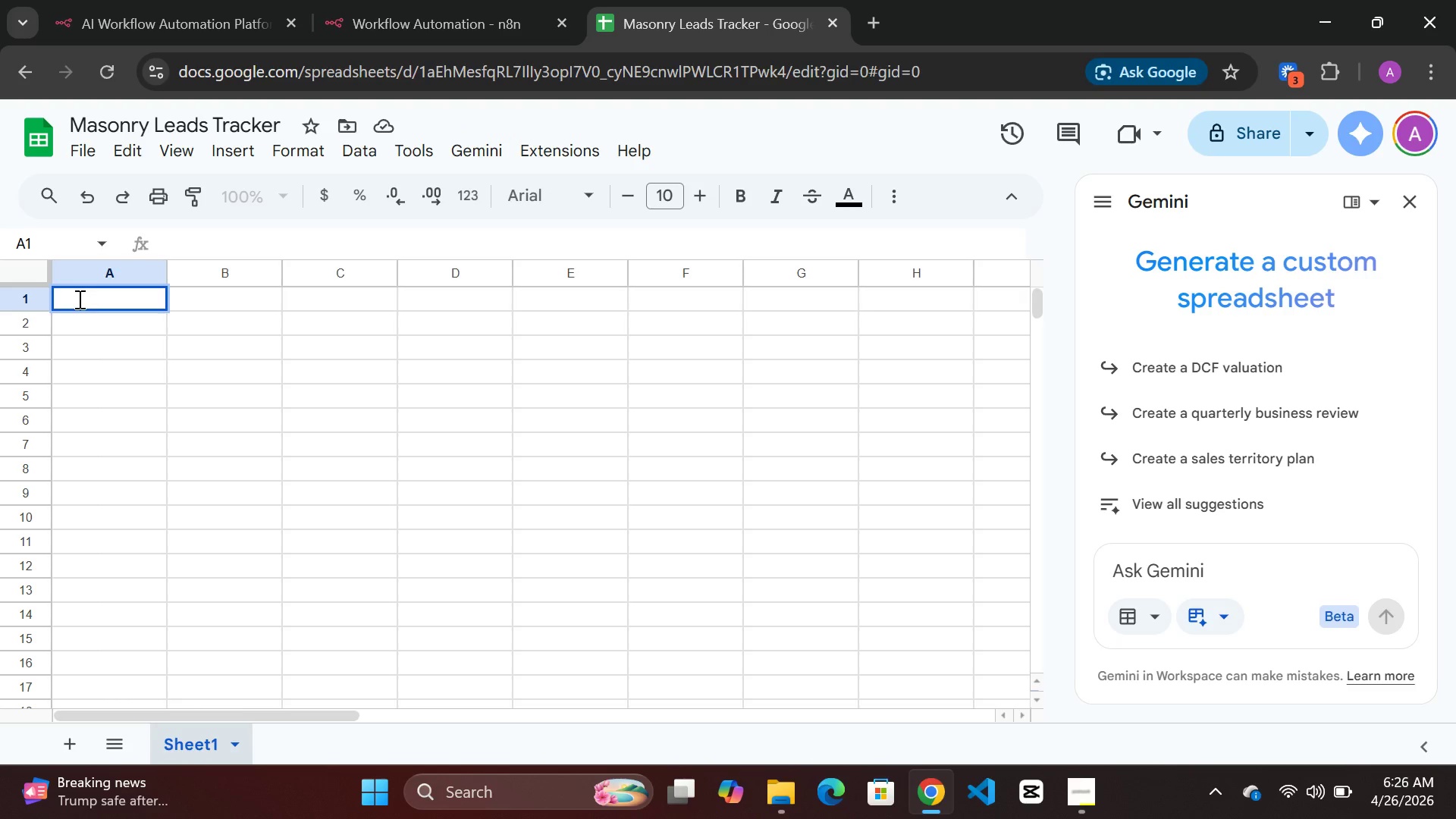 
left_click([77, 299])
 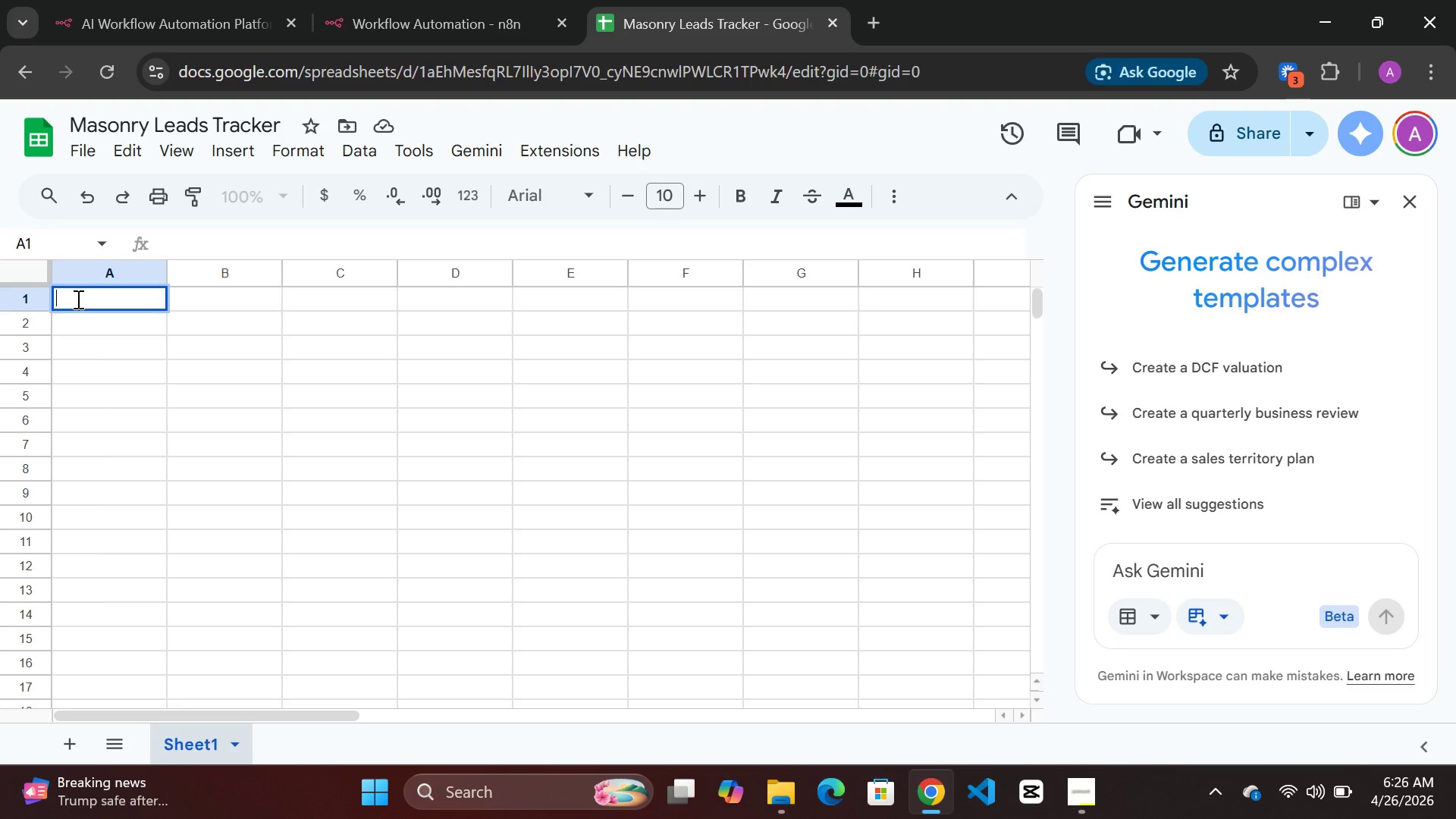 
wait(8.39)
 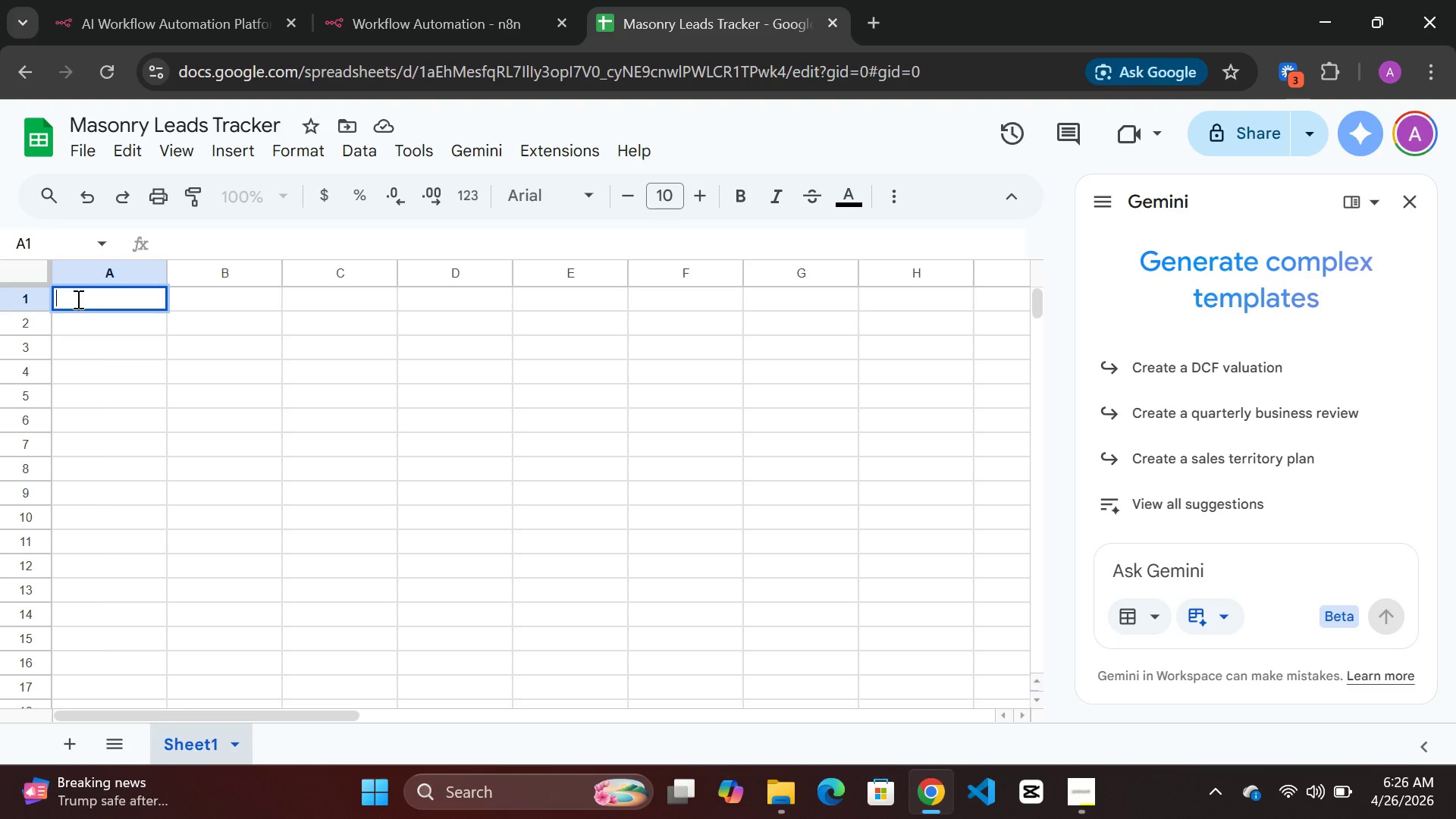 
left_click([225, 744])
 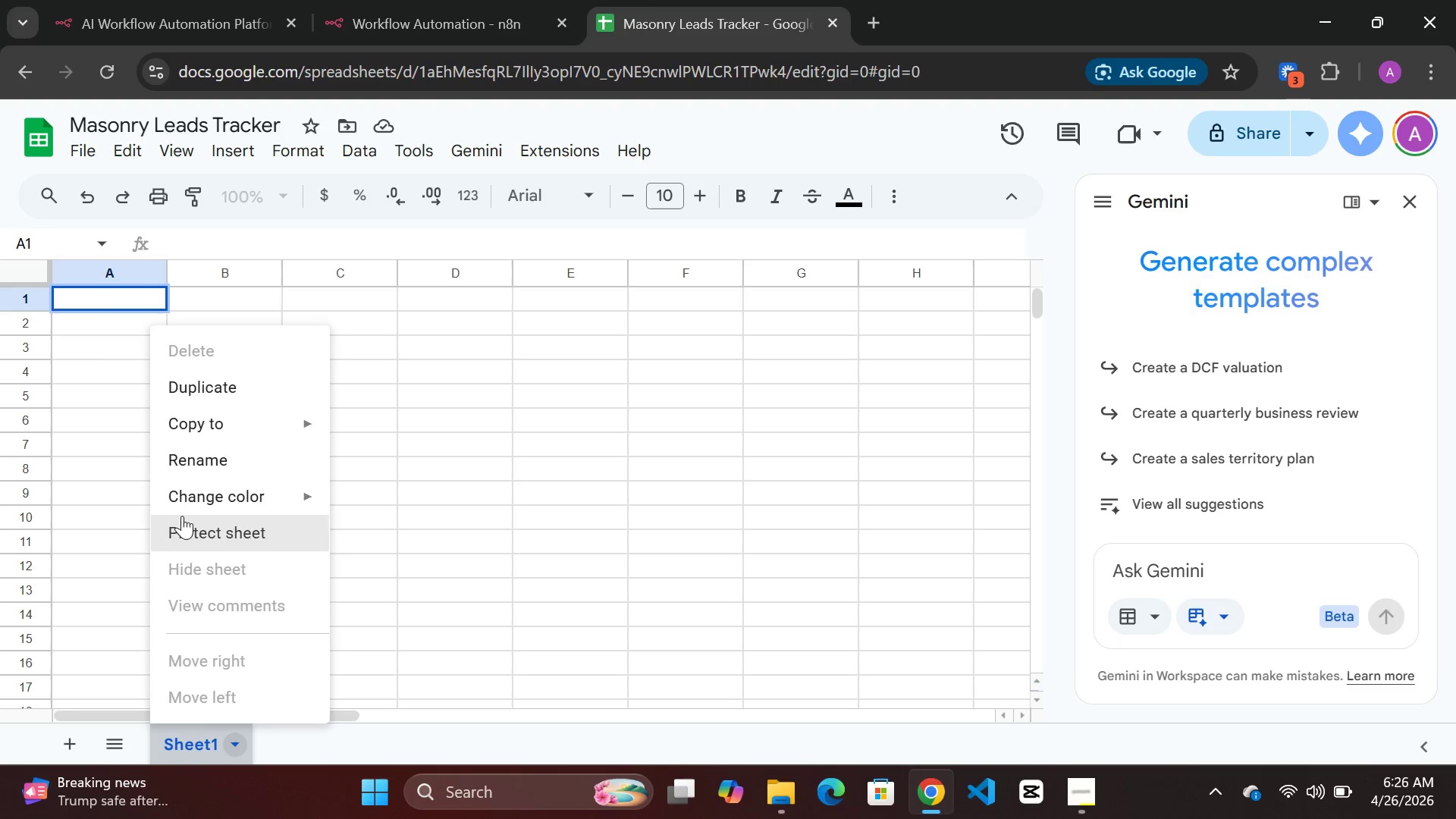 
left_click([201, 462])
 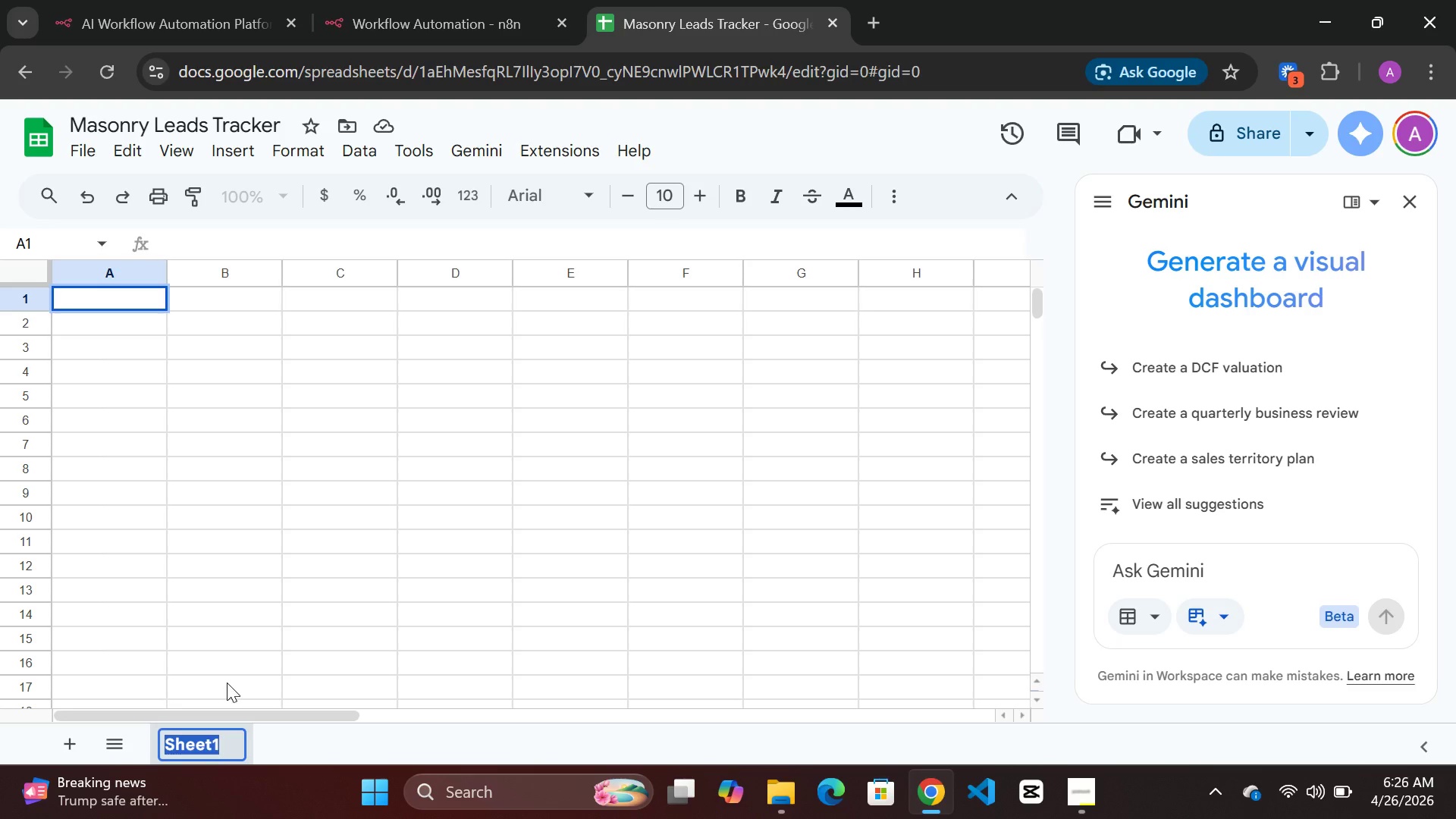 
type([Delete]Emergency Repain)
key(Backspace)
type(rs)
 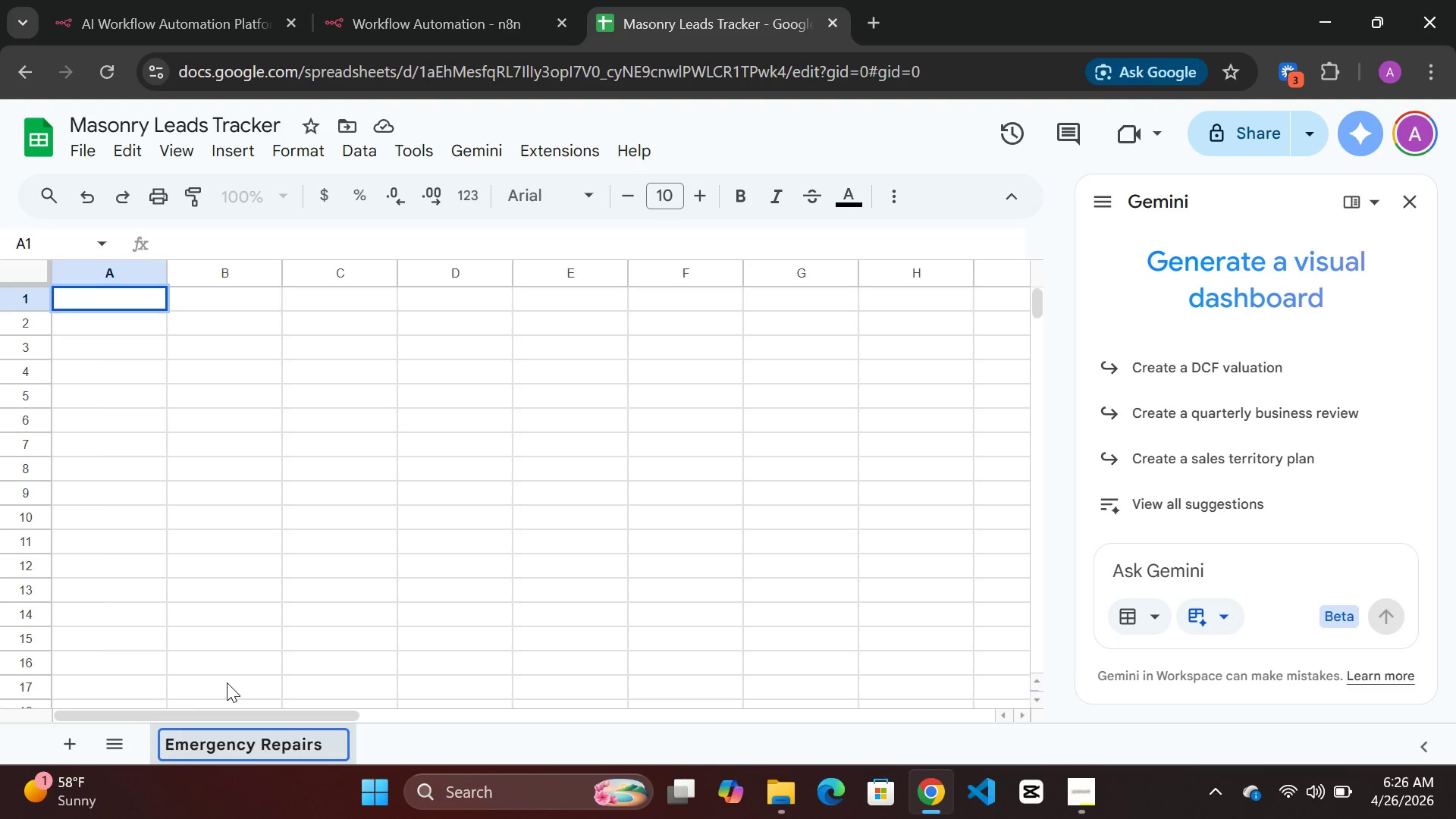 
left_click([415, 737])
 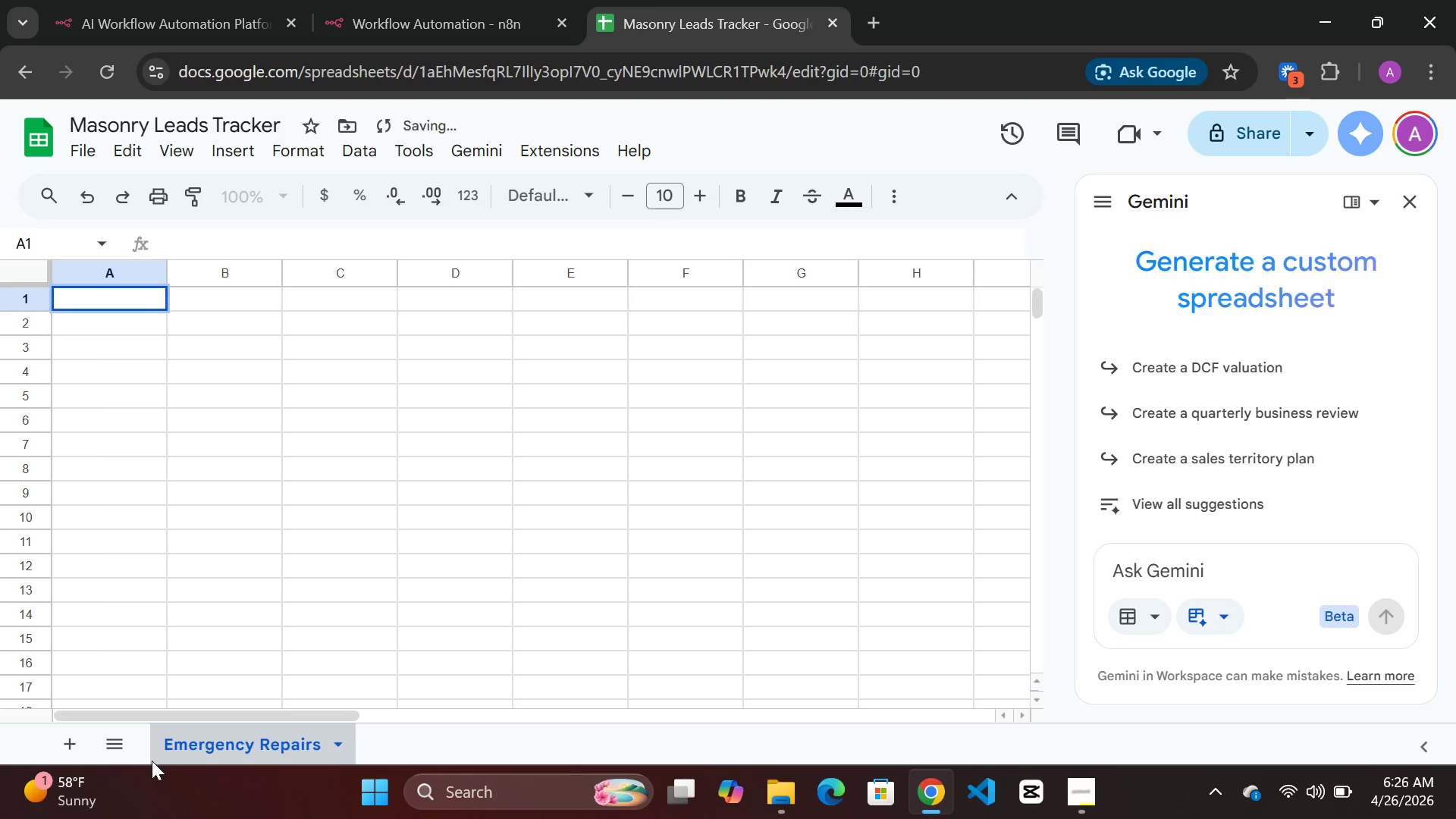 
mouse_move([61, 723])
 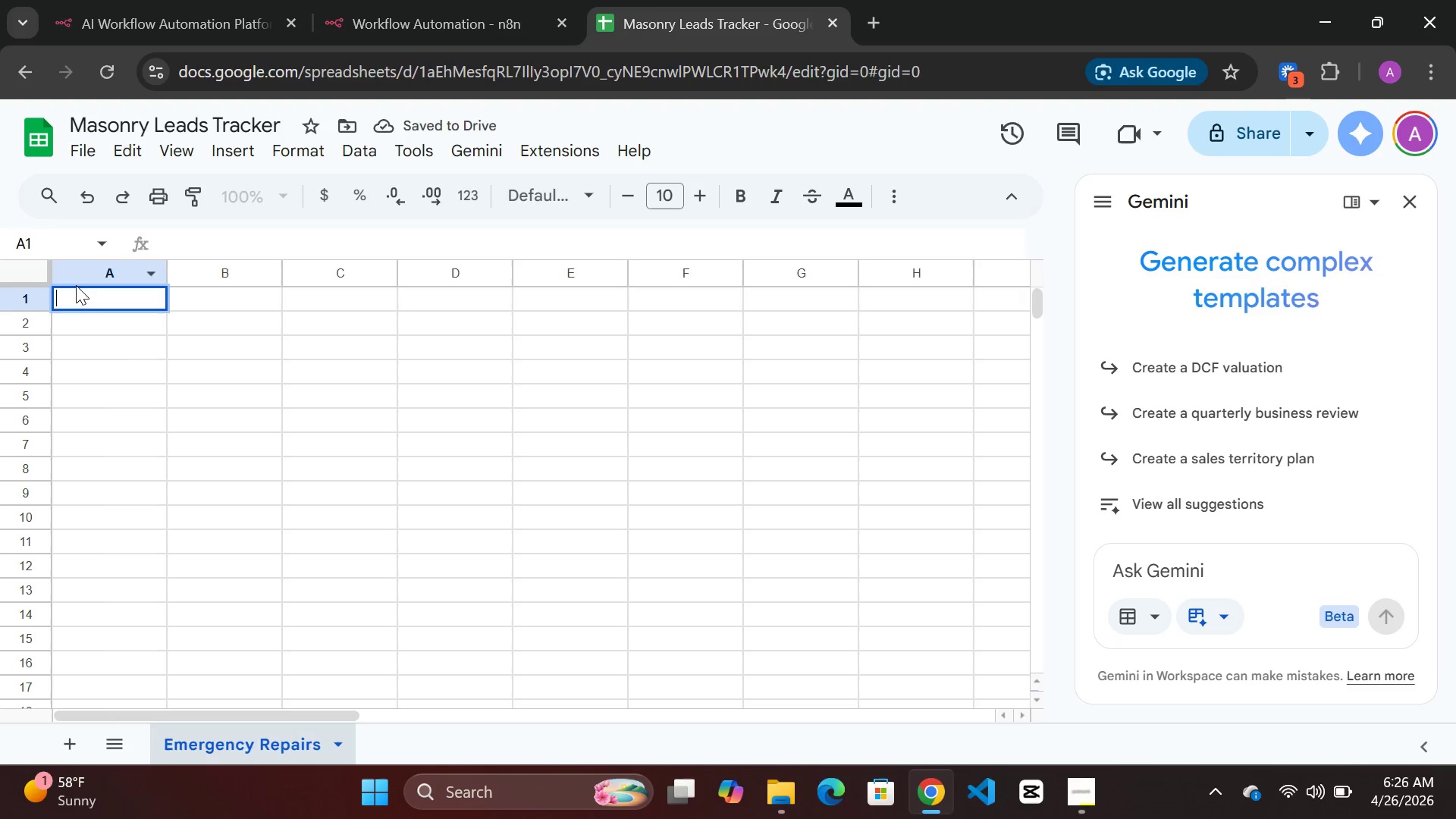 
left_click([75, 287])
 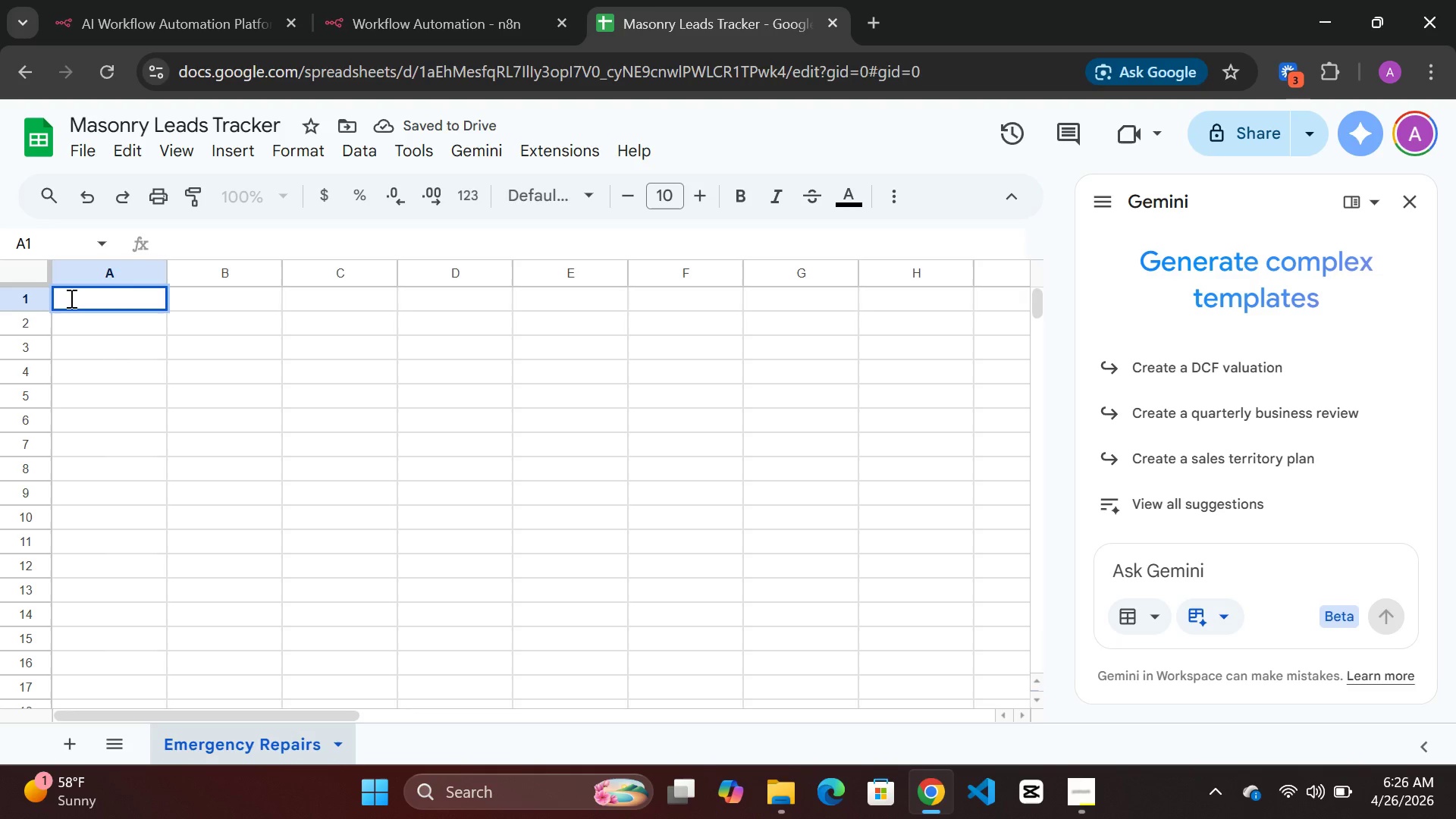 
left_click([70, 298])
 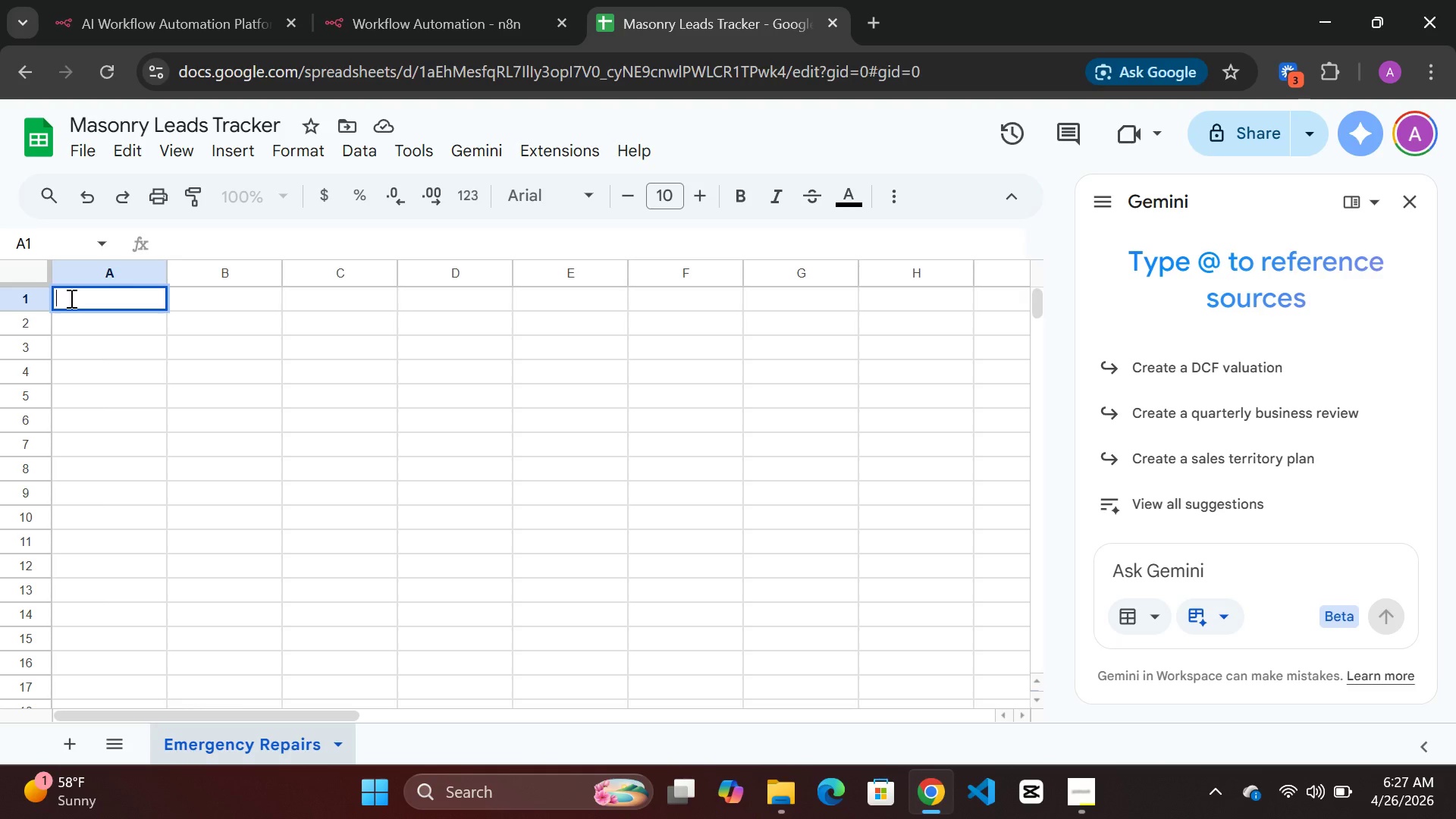 
wait(5.78)
 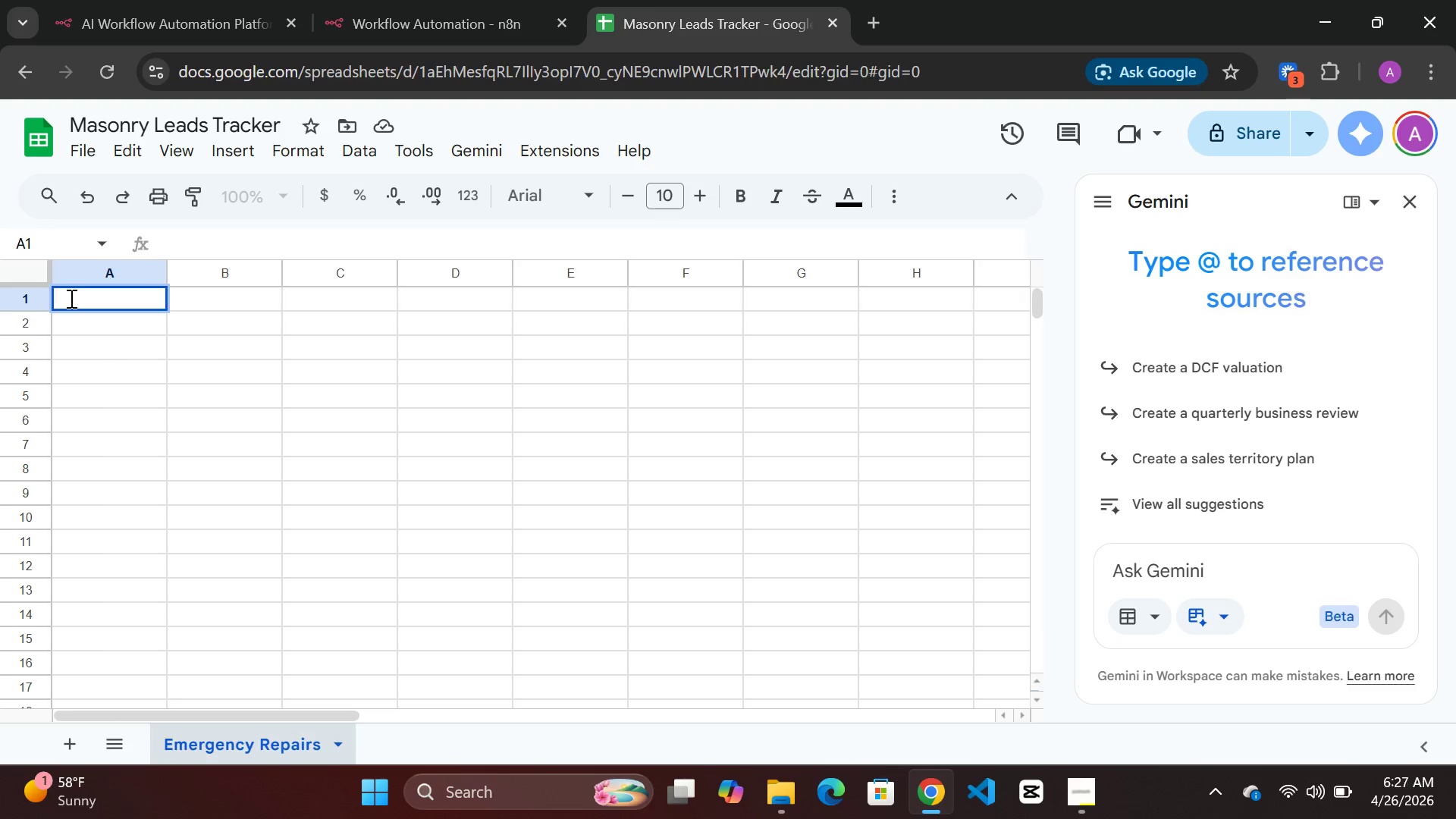 
type(Date)
 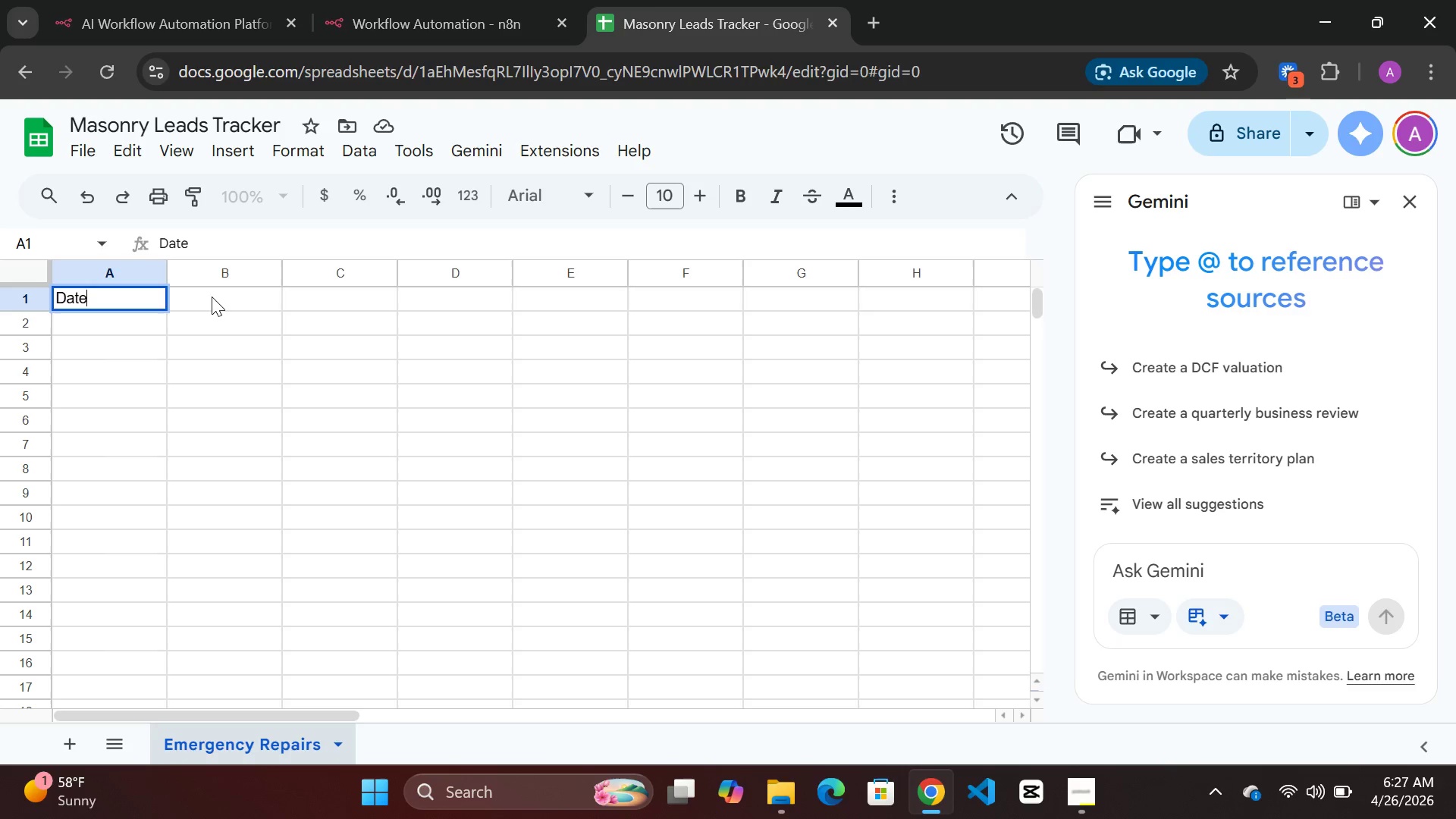 
left_click([212, 297])
 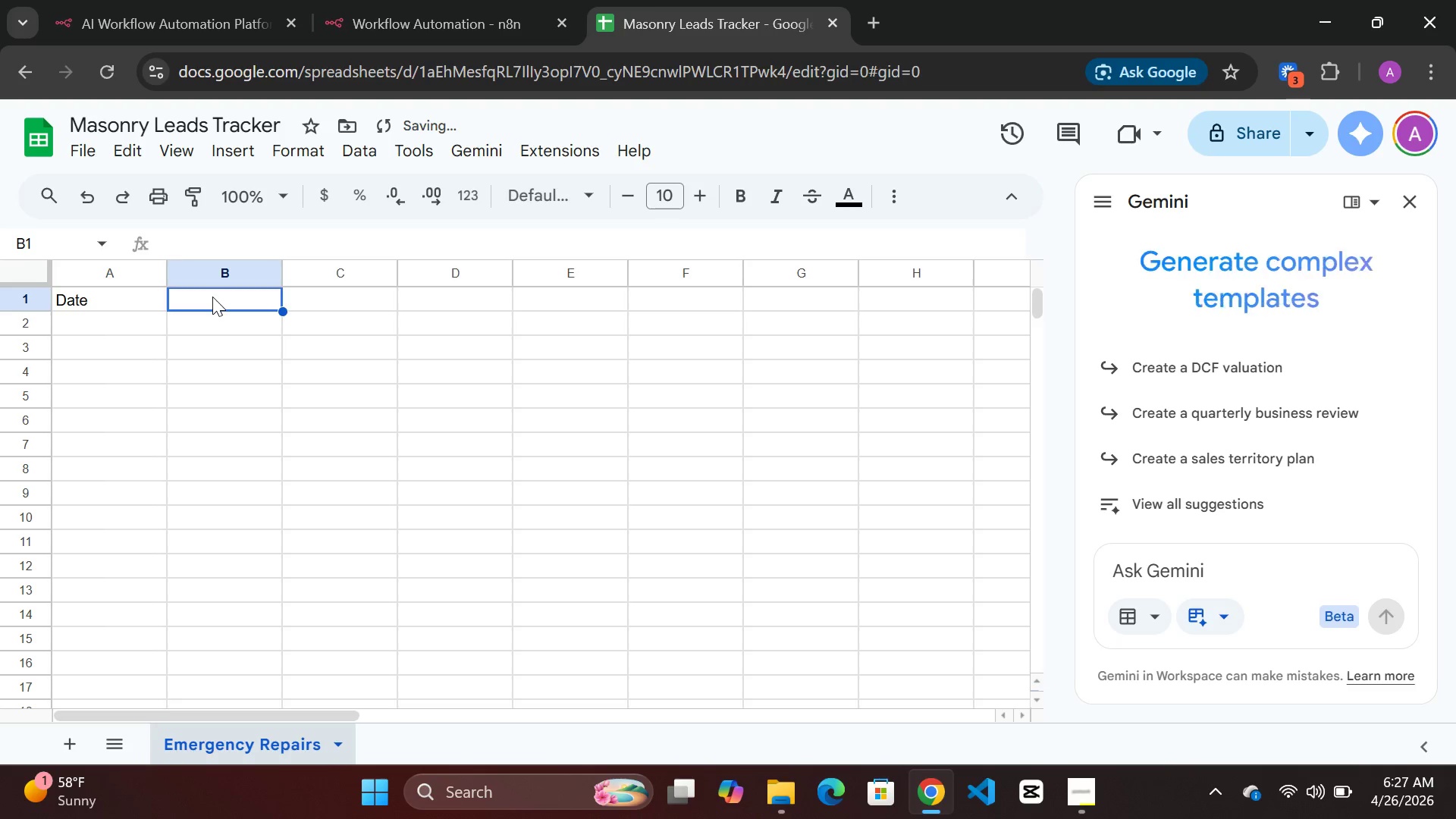 
type(Name)
 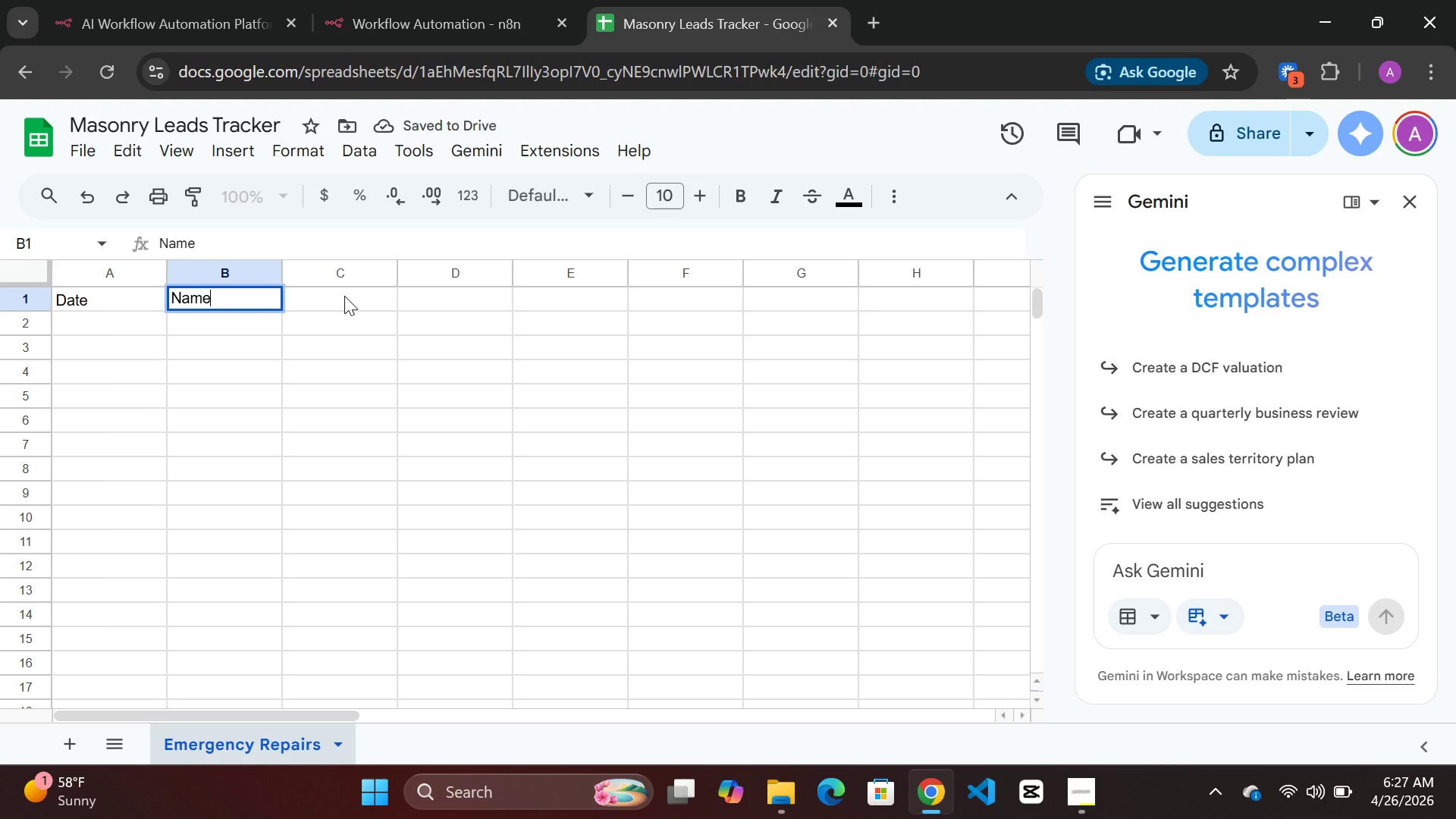 
left_click([344, 296])
 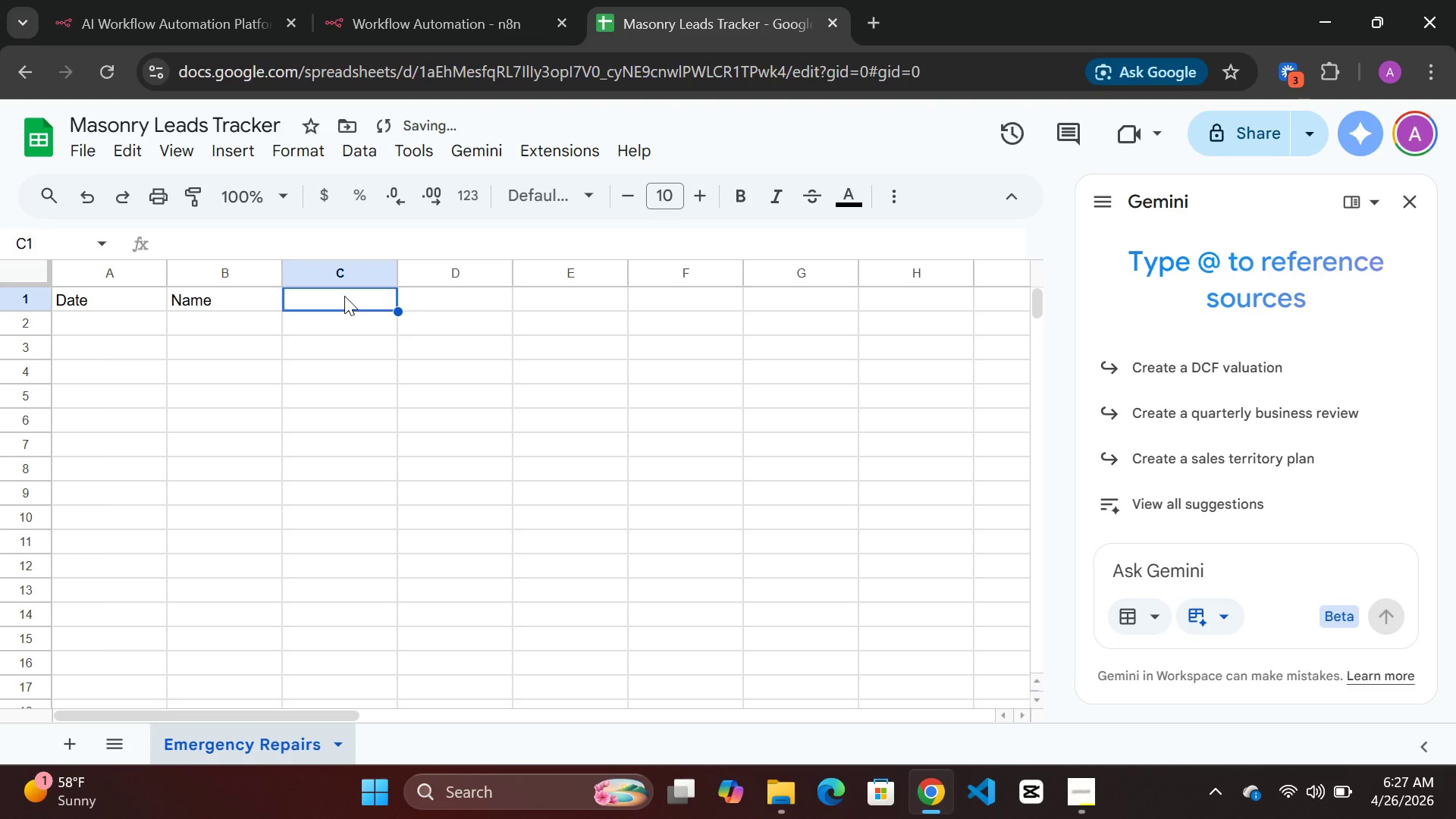 
type(Email)
 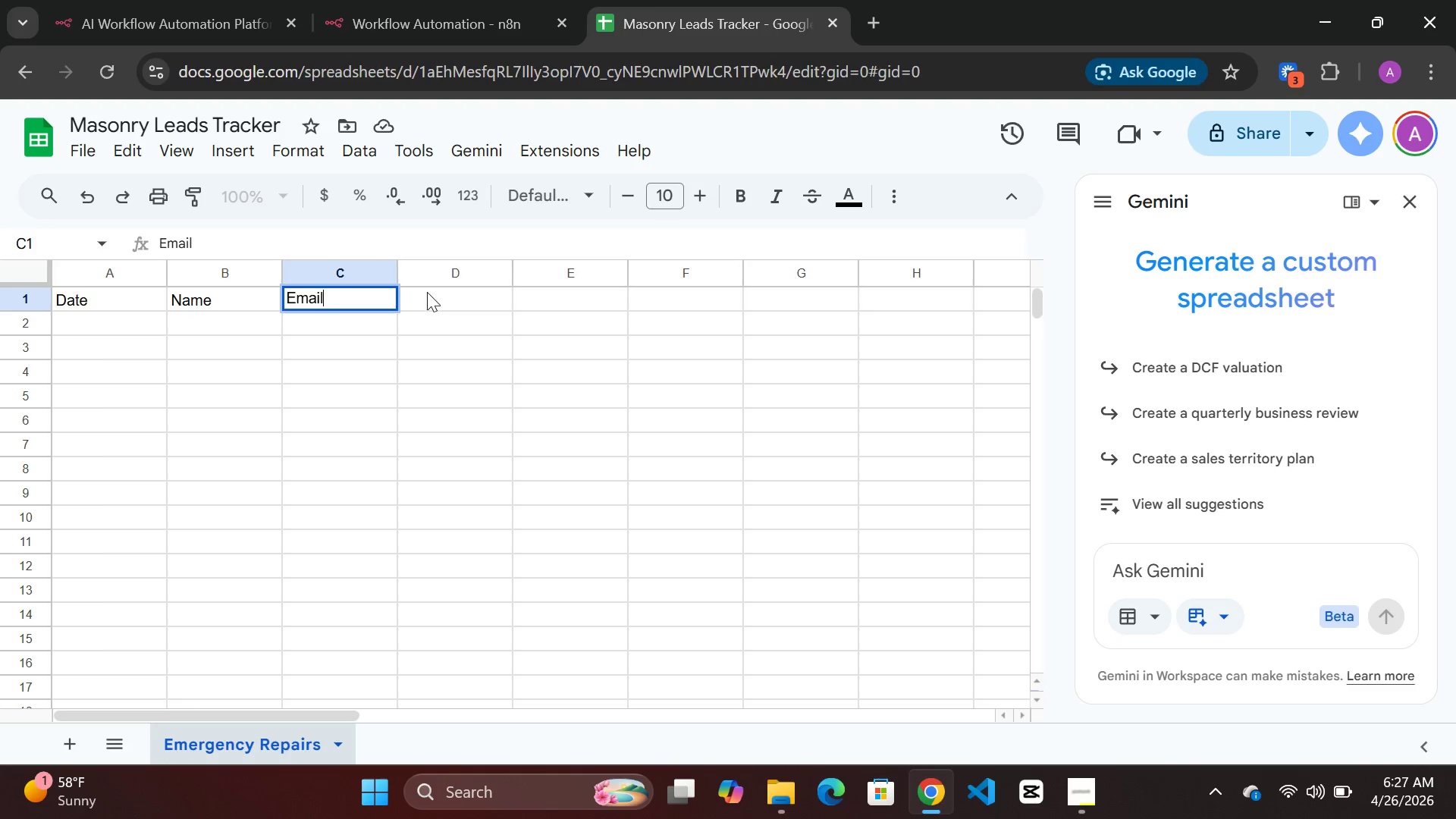 
left_click([427, 292])
 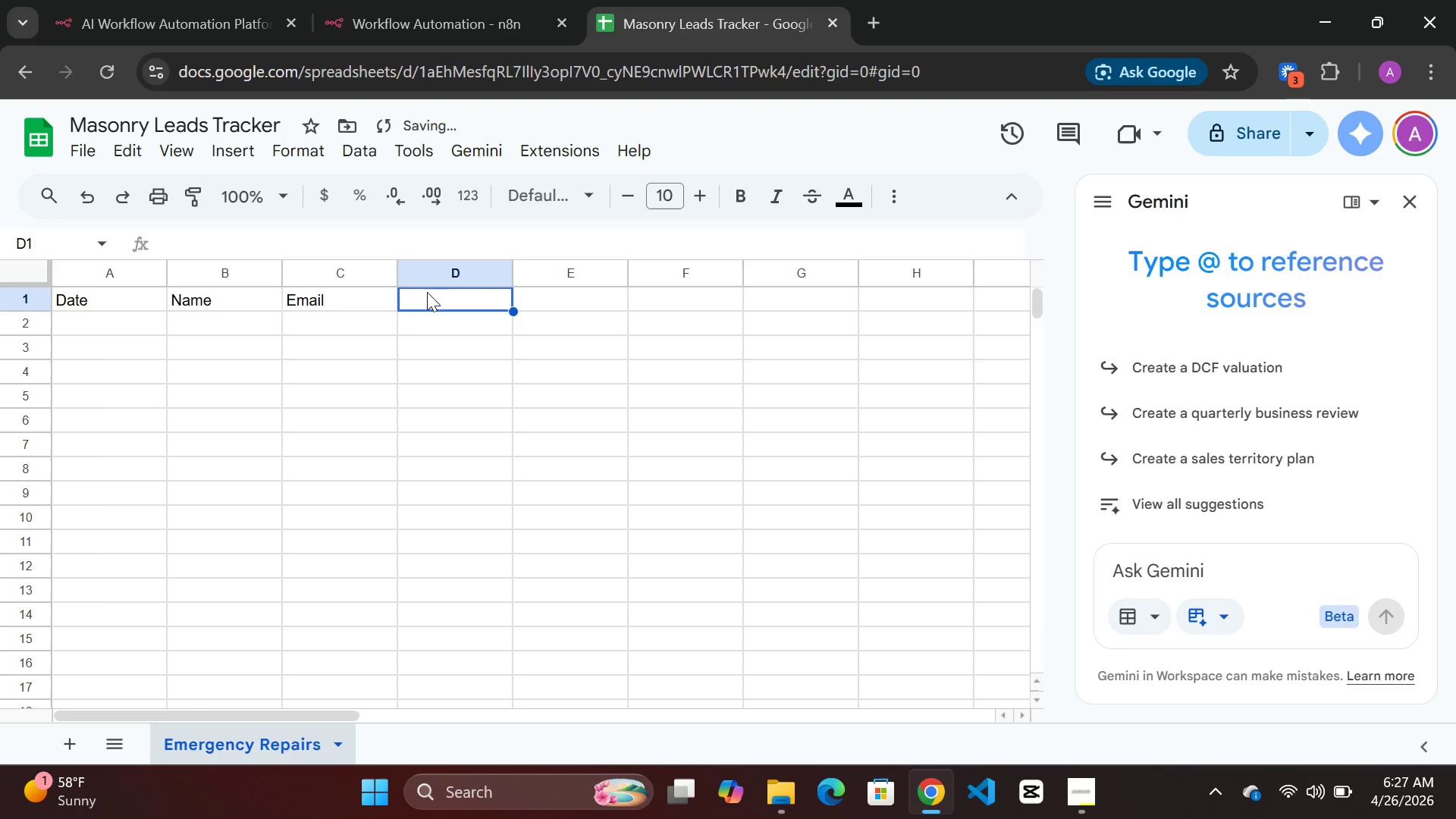 
type(Phone)
 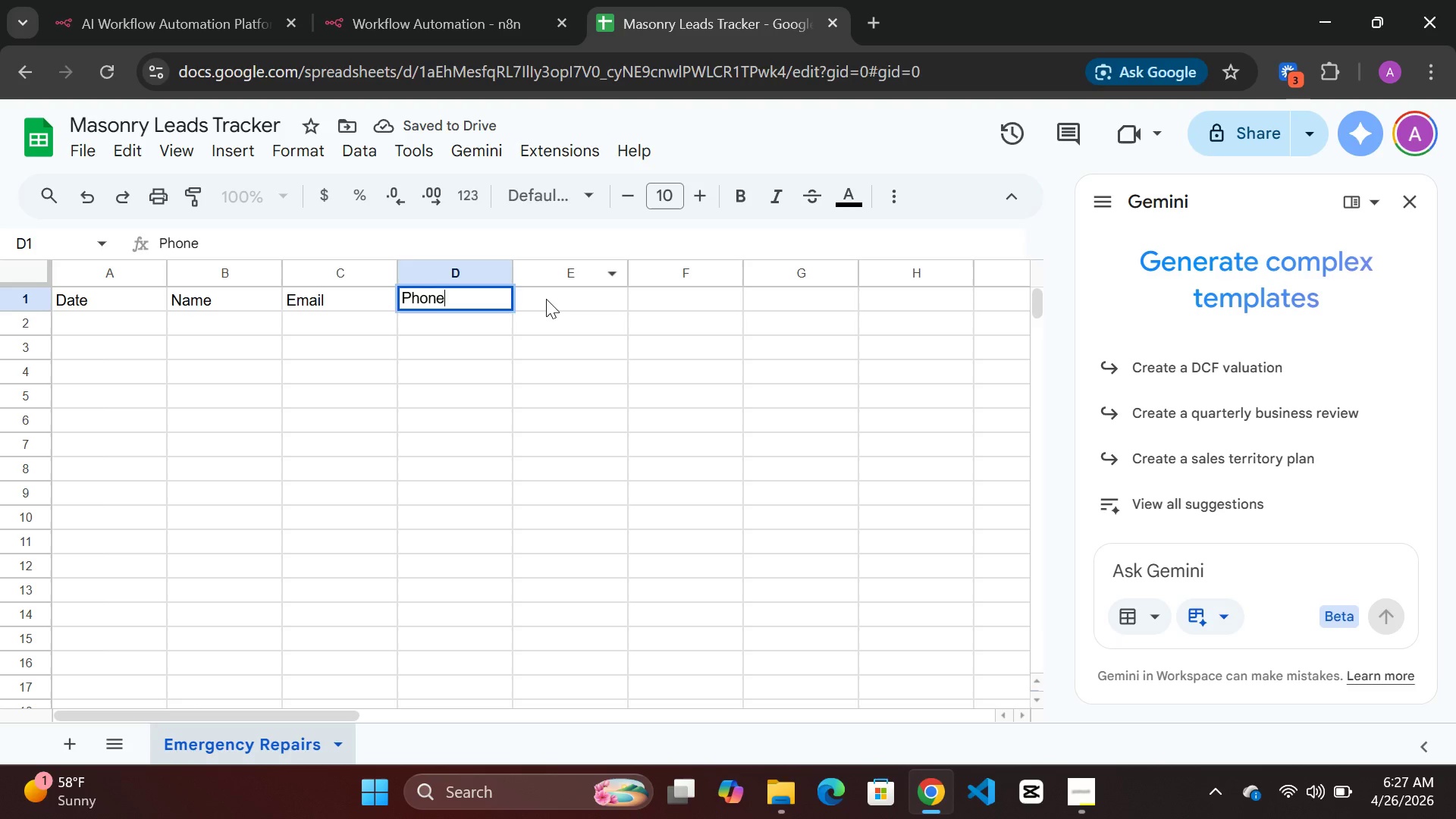 
left_click([546, 299])
 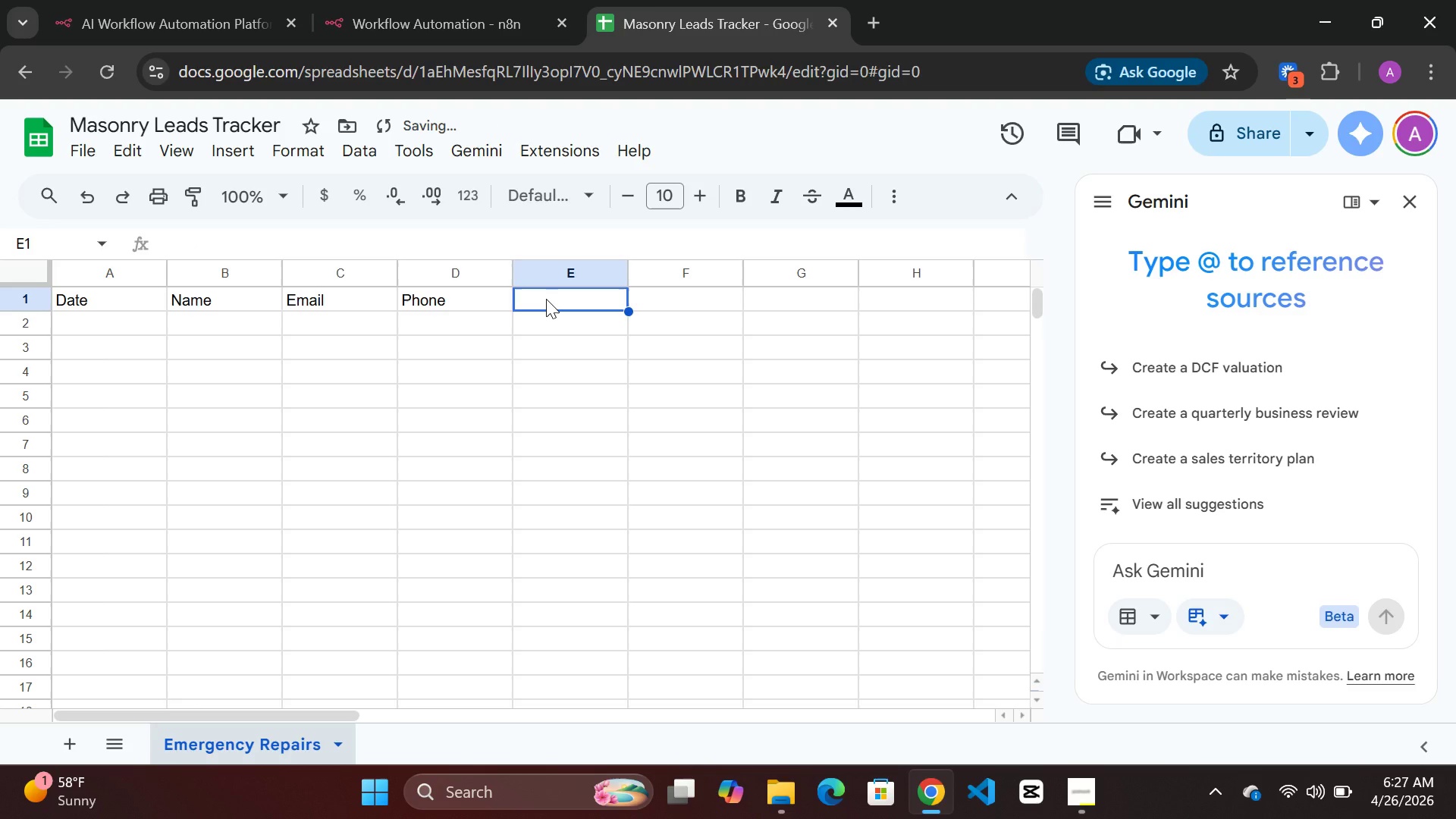 
type(Urgency)
 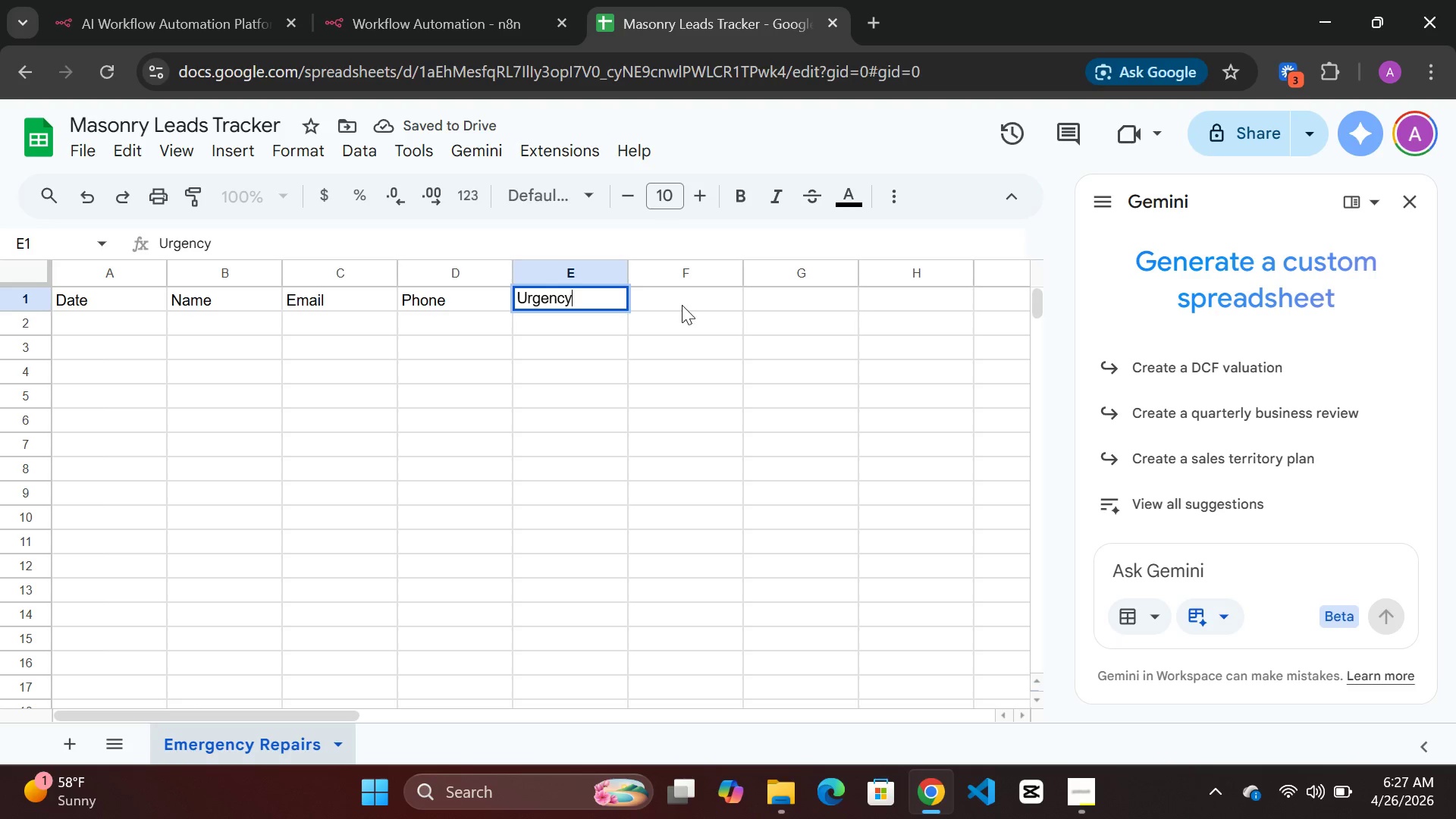 
left_click([682, 305])
 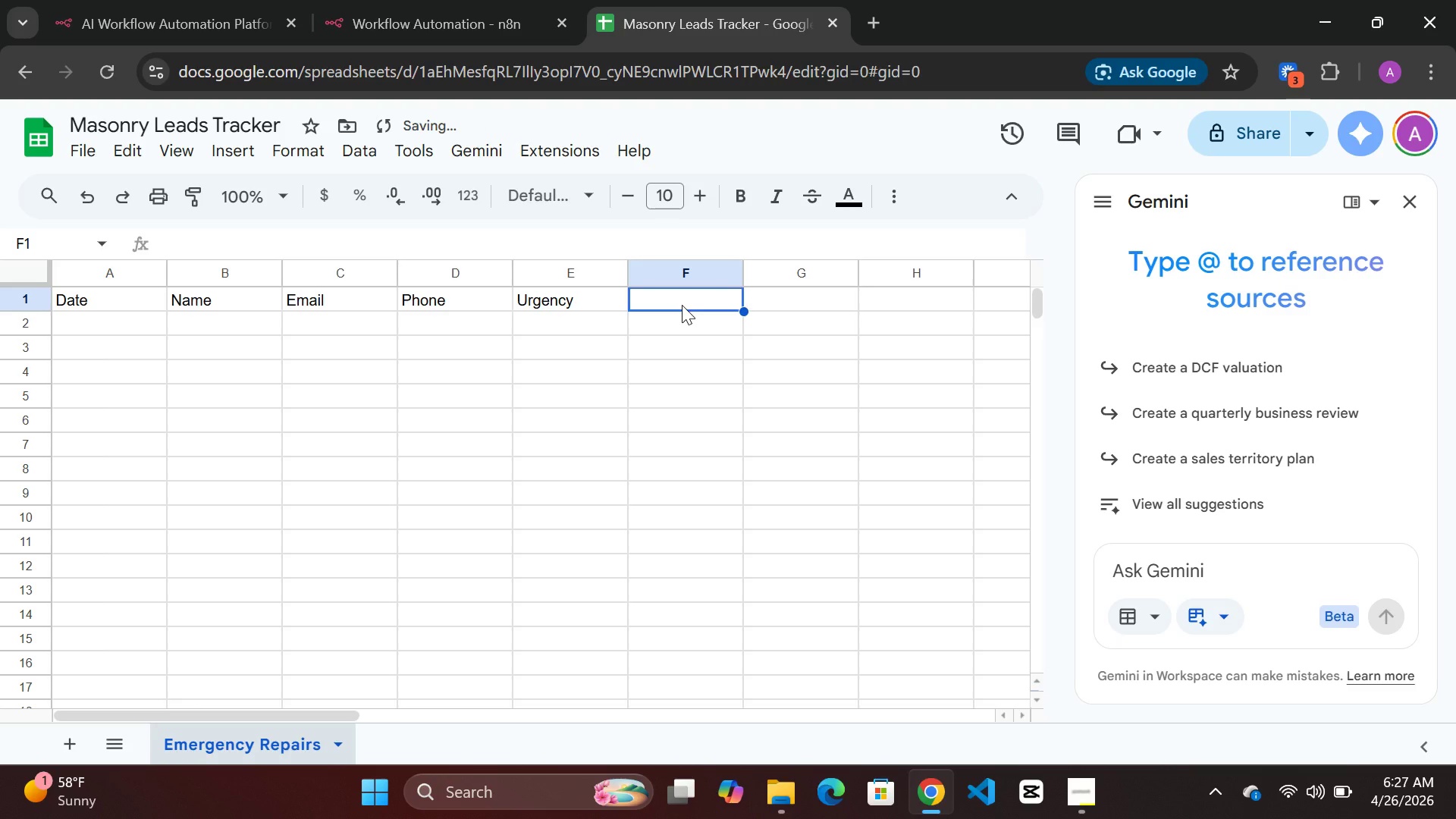 
type(Projecr Type)
 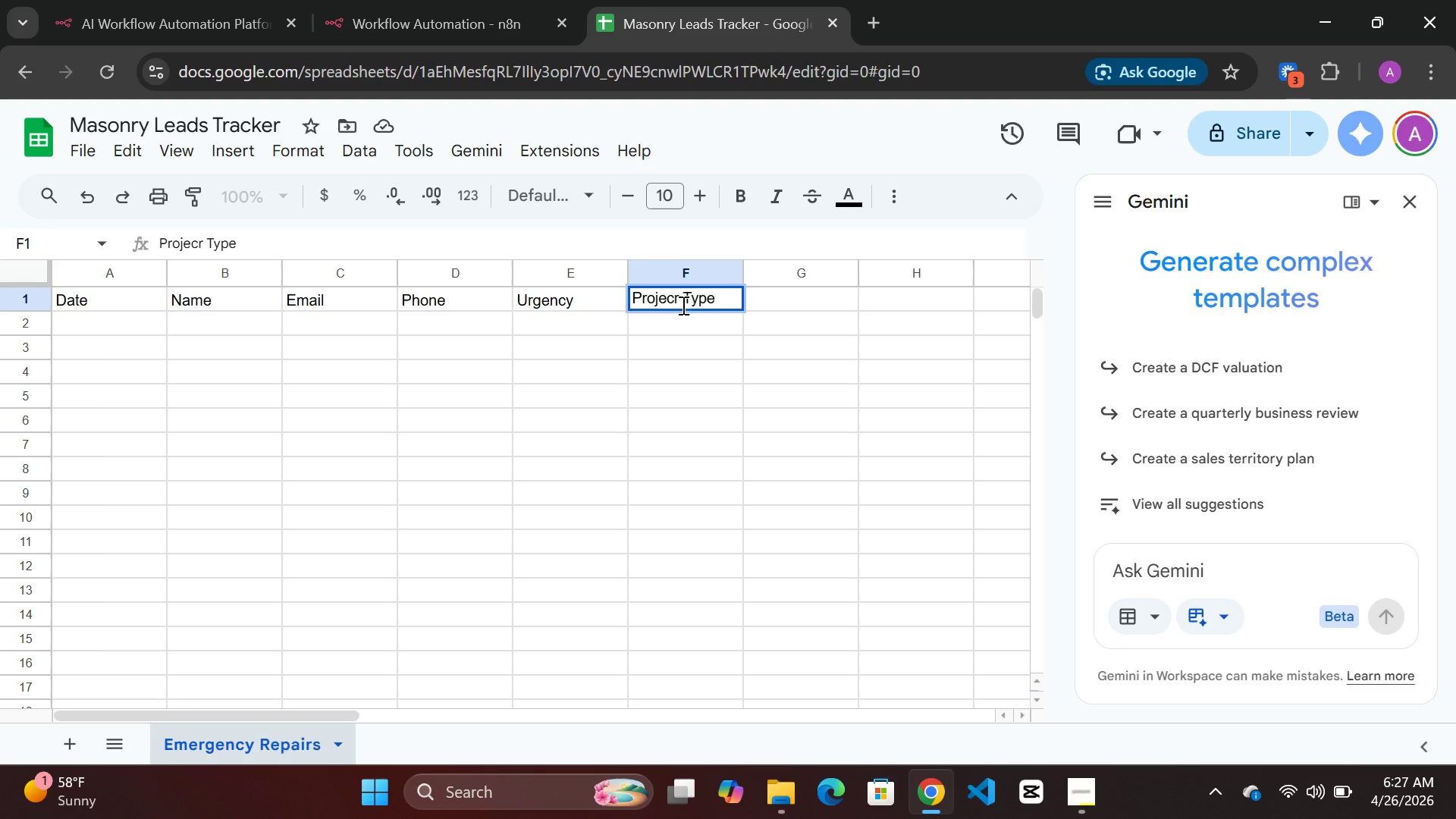 
left_click([774, 288])
 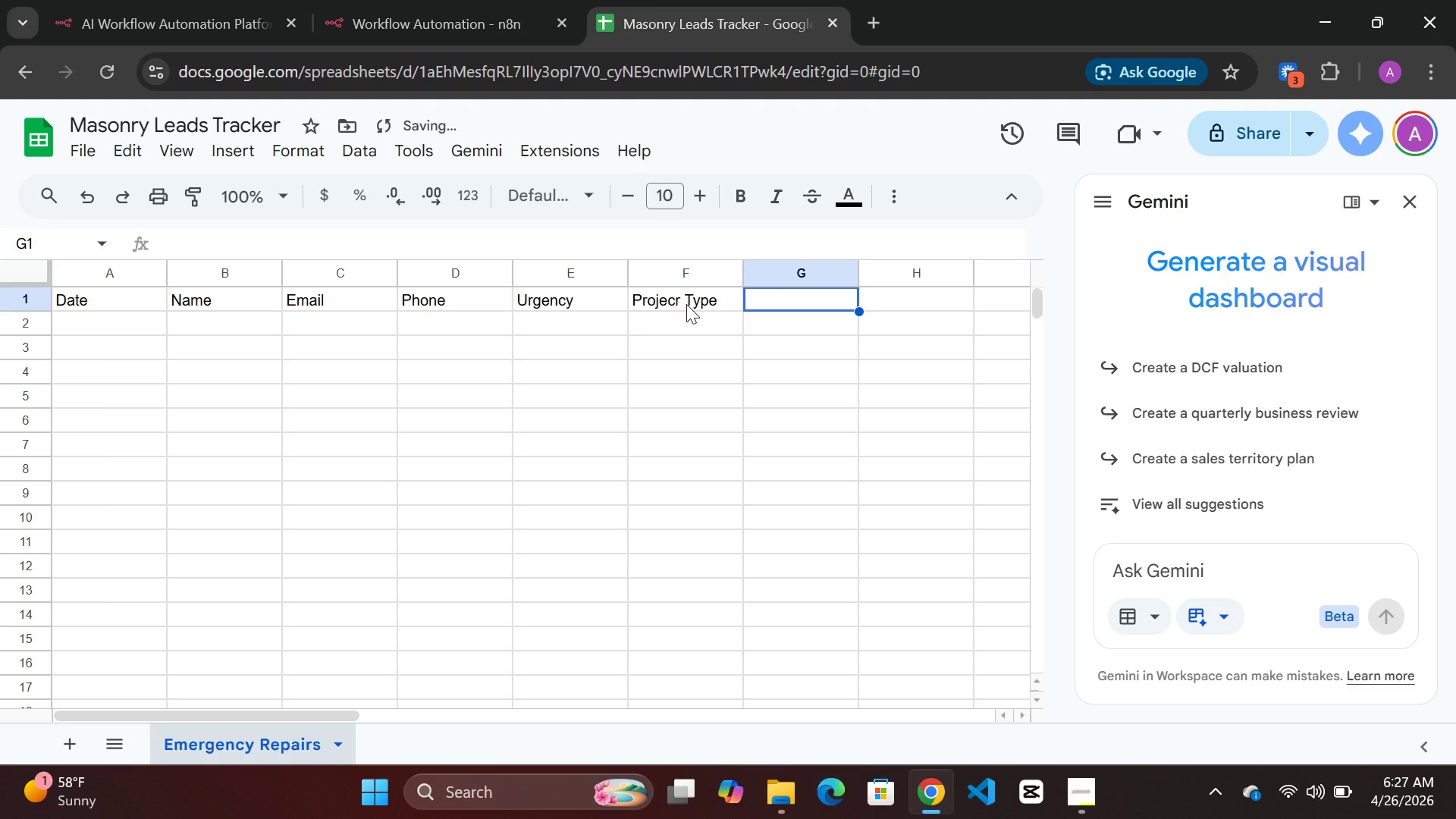 
left_click([686, 304])
 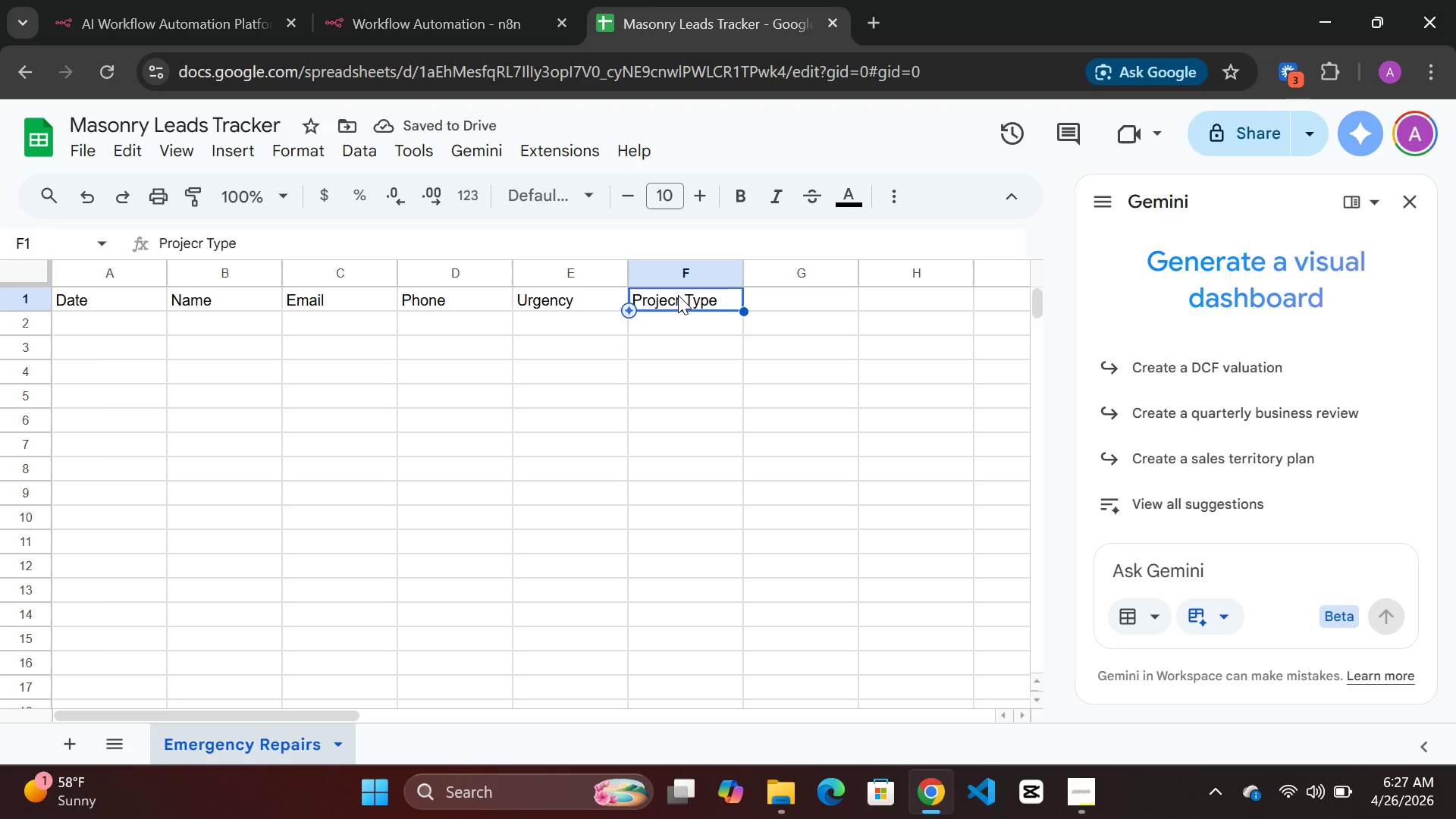 
left_click([678, 295])
 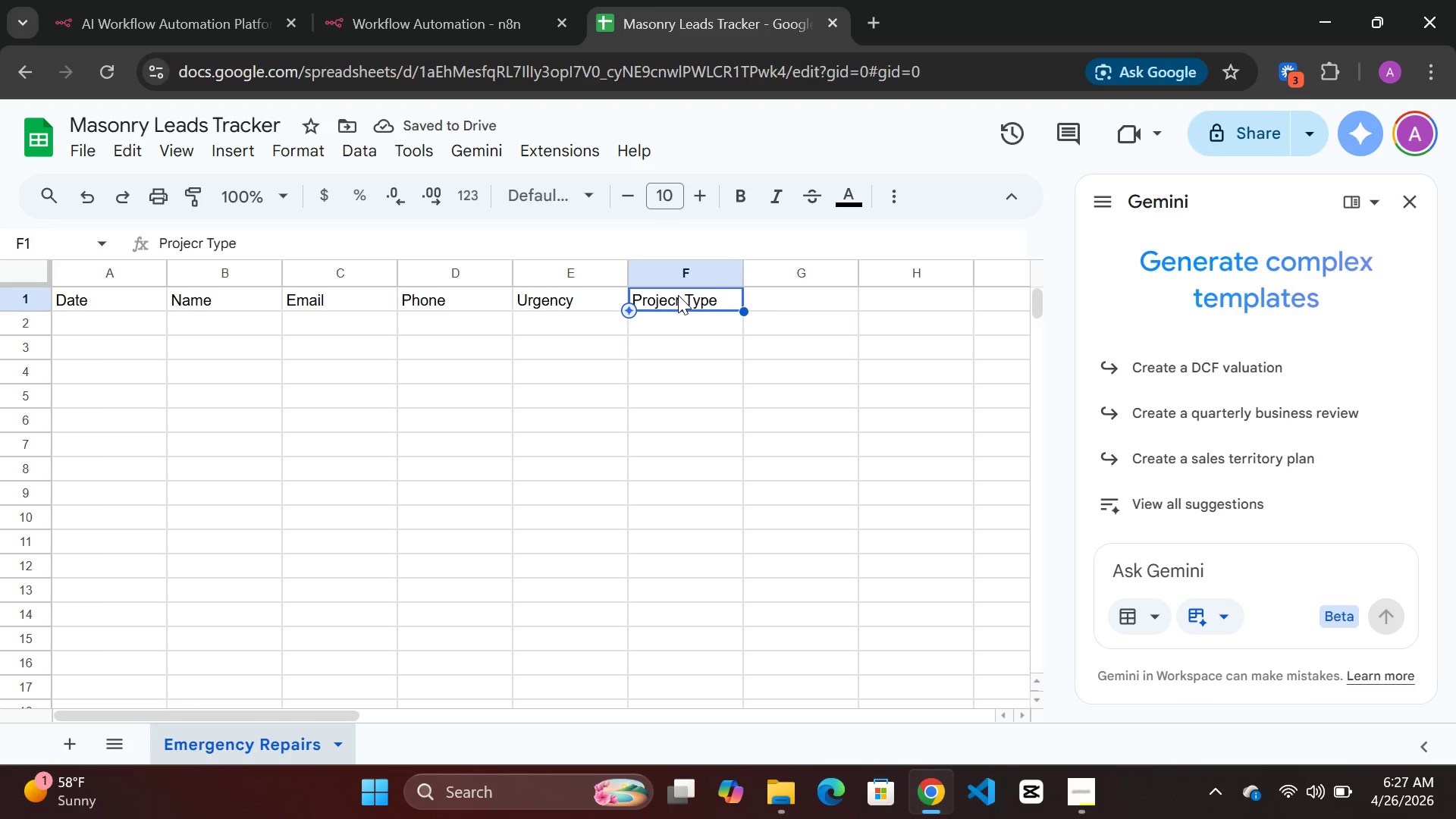 
double_click([678, 295])
 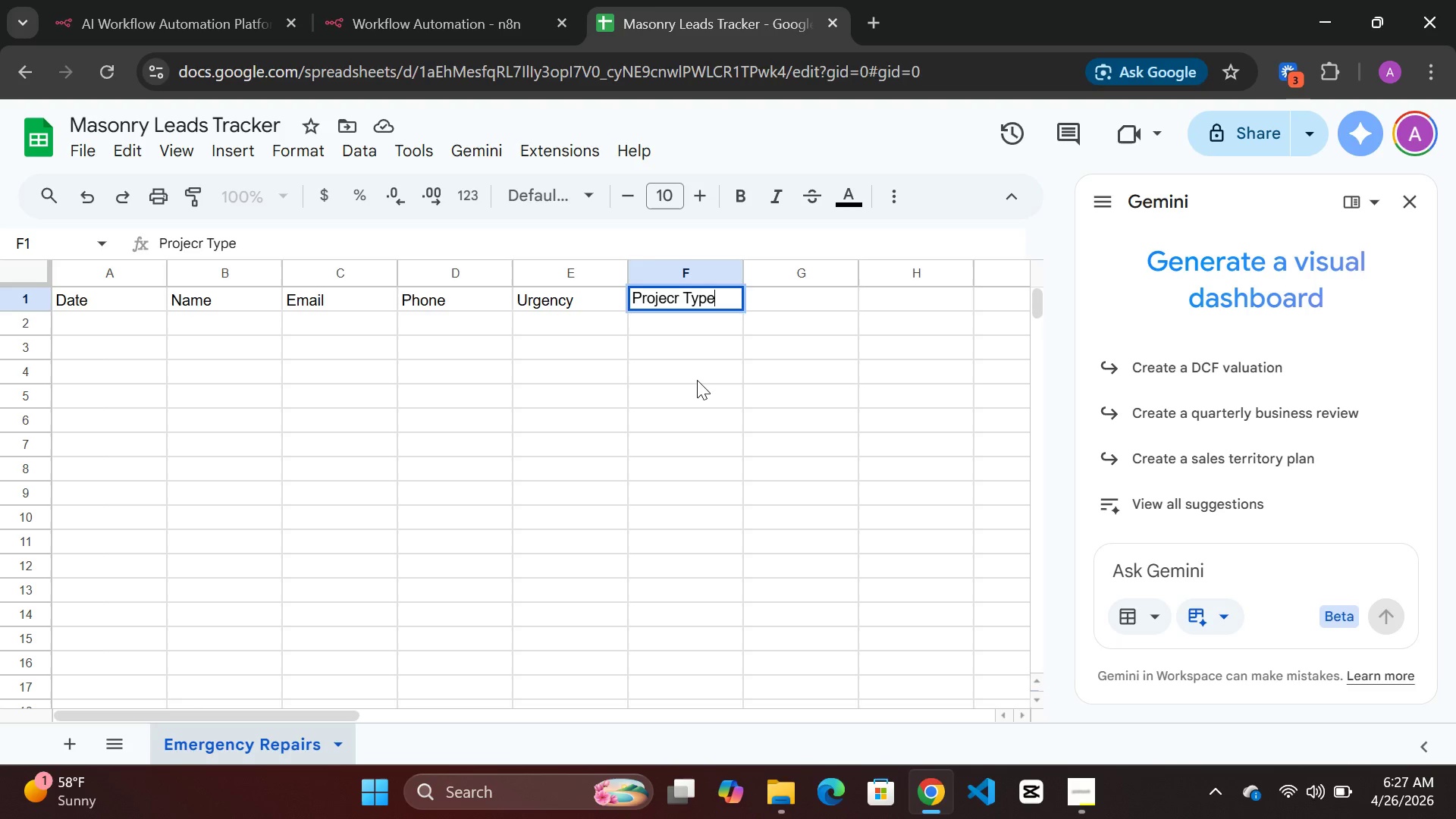 
key(ArrowLeft)
 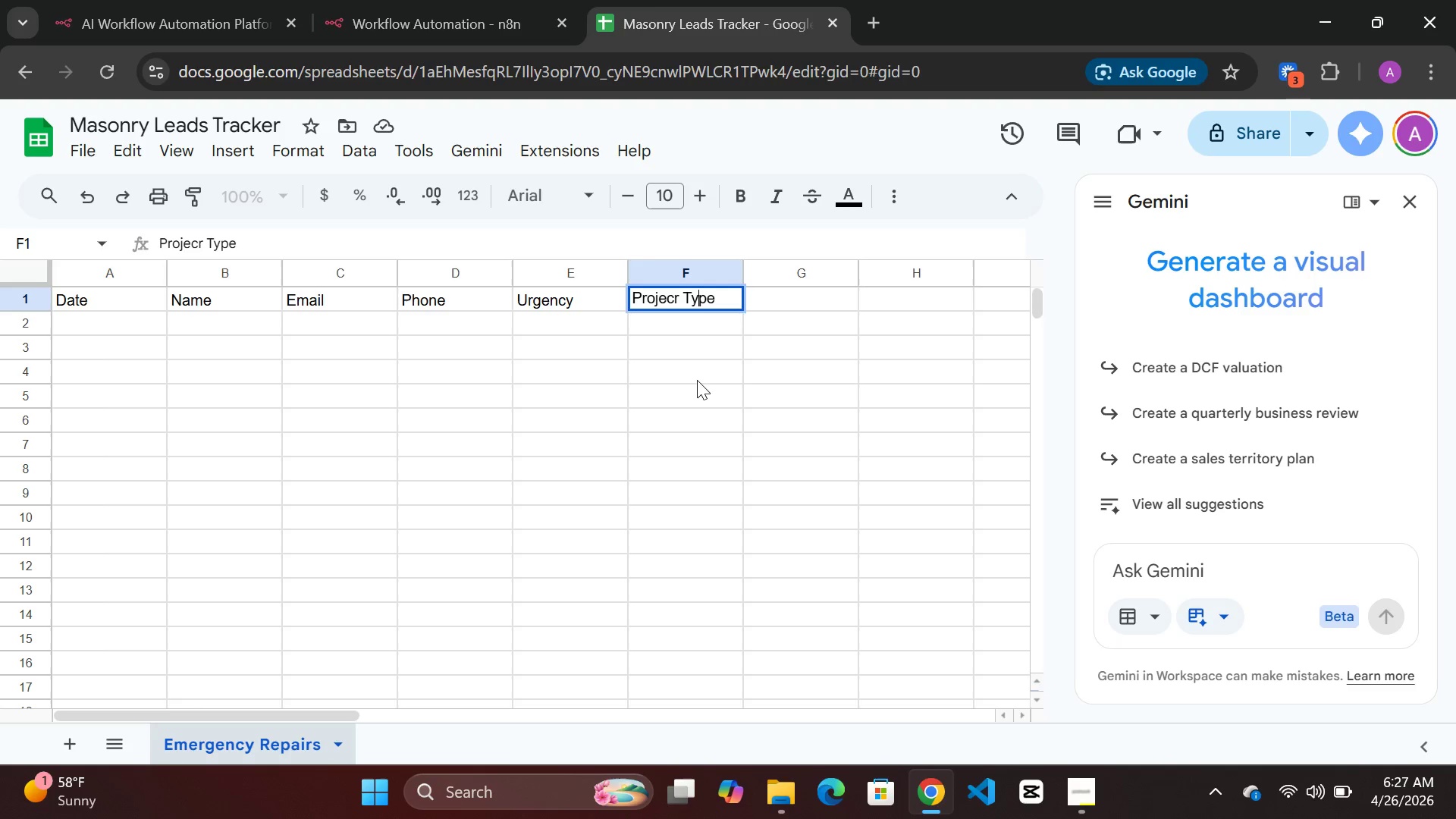 
key(ArrowLeft)
 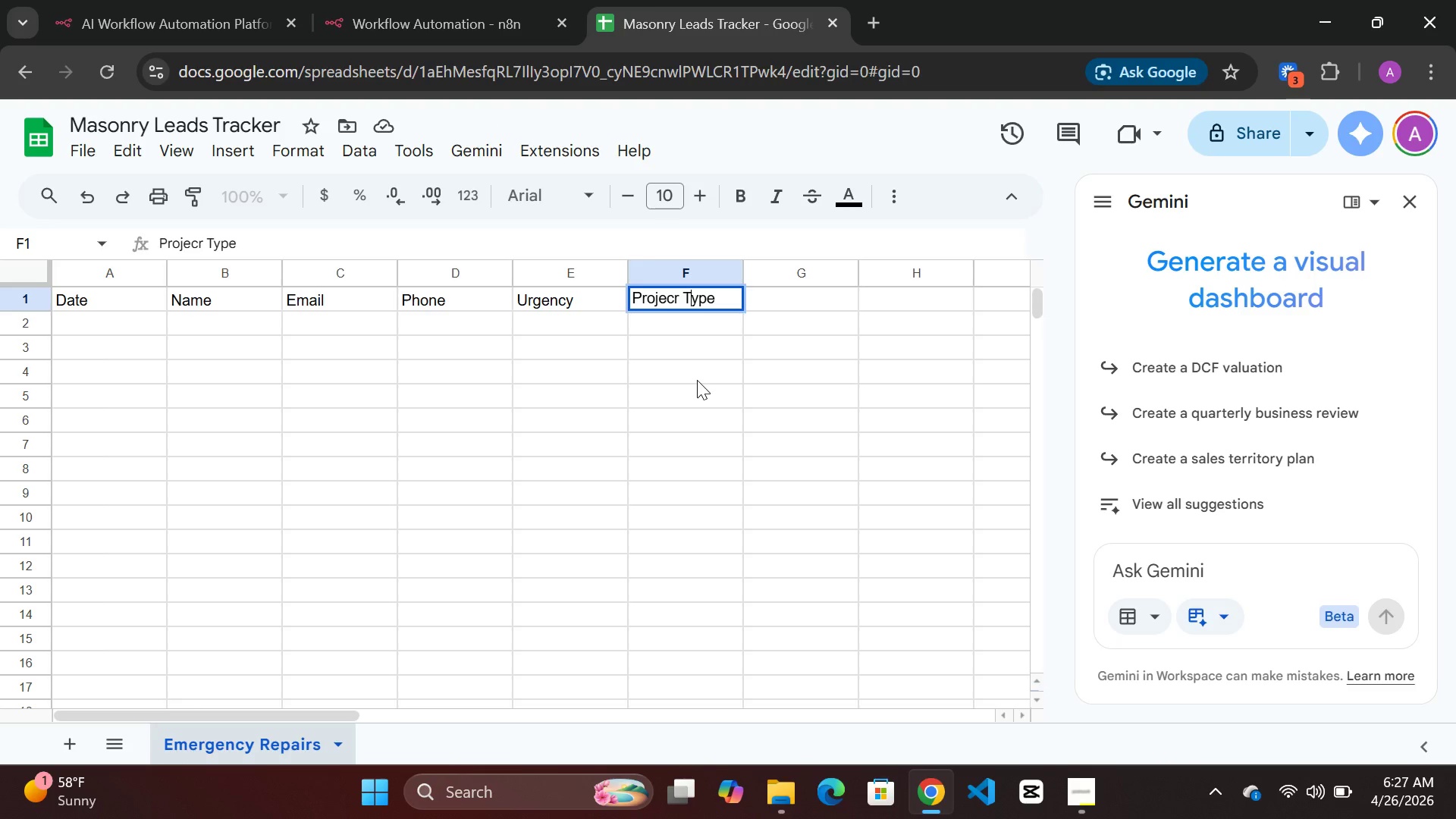 
key(ArrowLeft)
 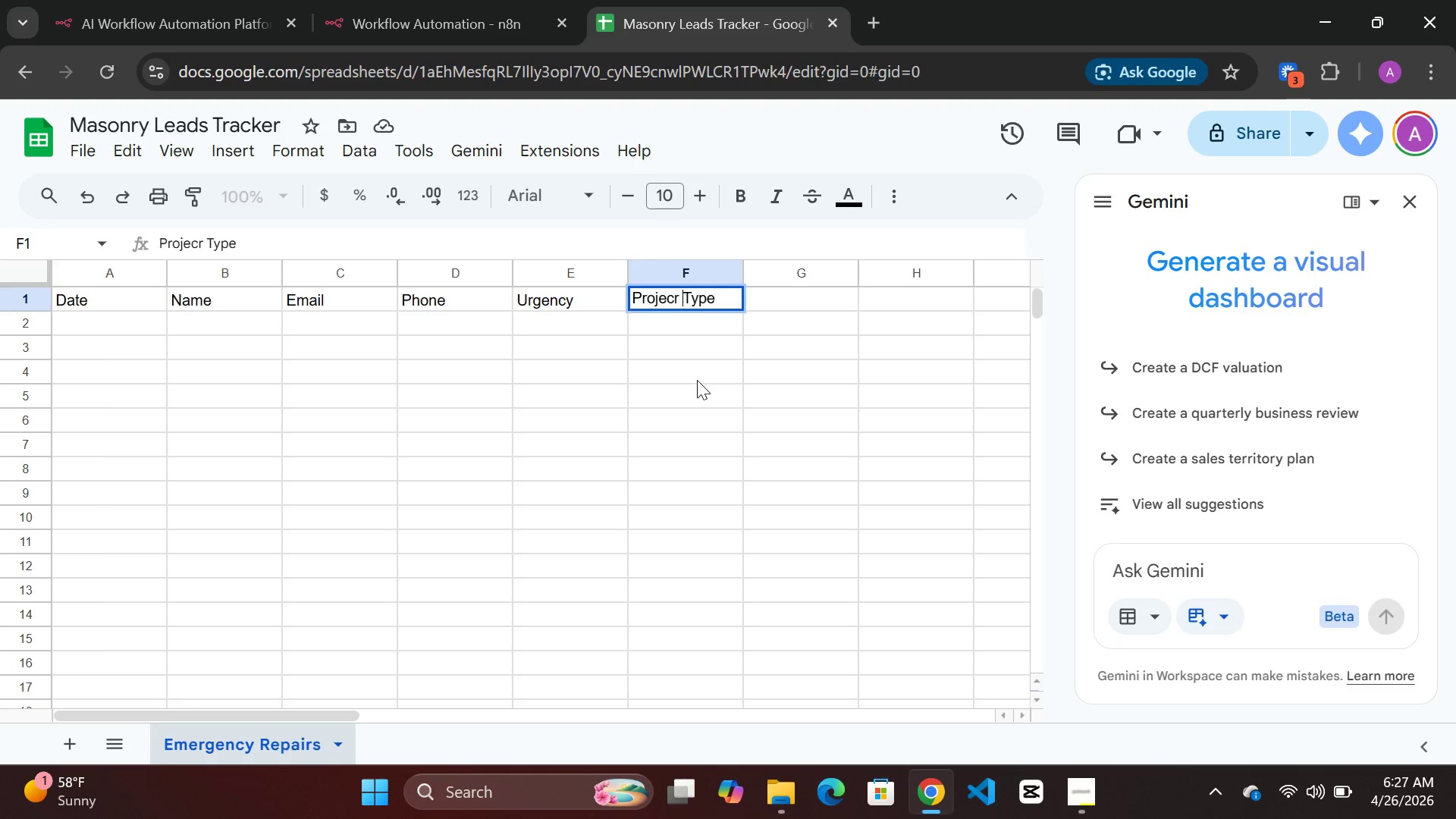 
key(ArrowLeft)
 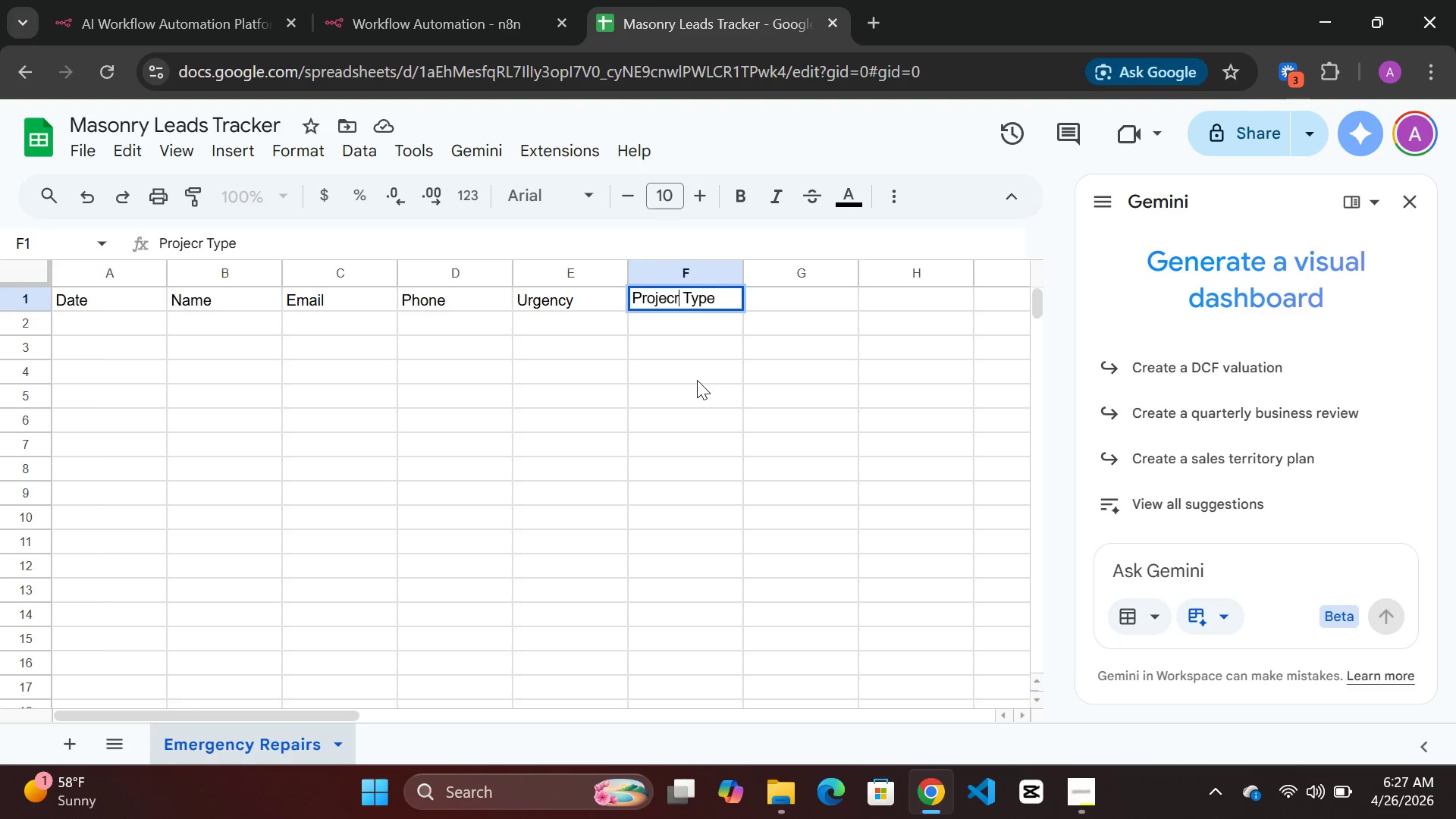 
key(ArrowLeft)
 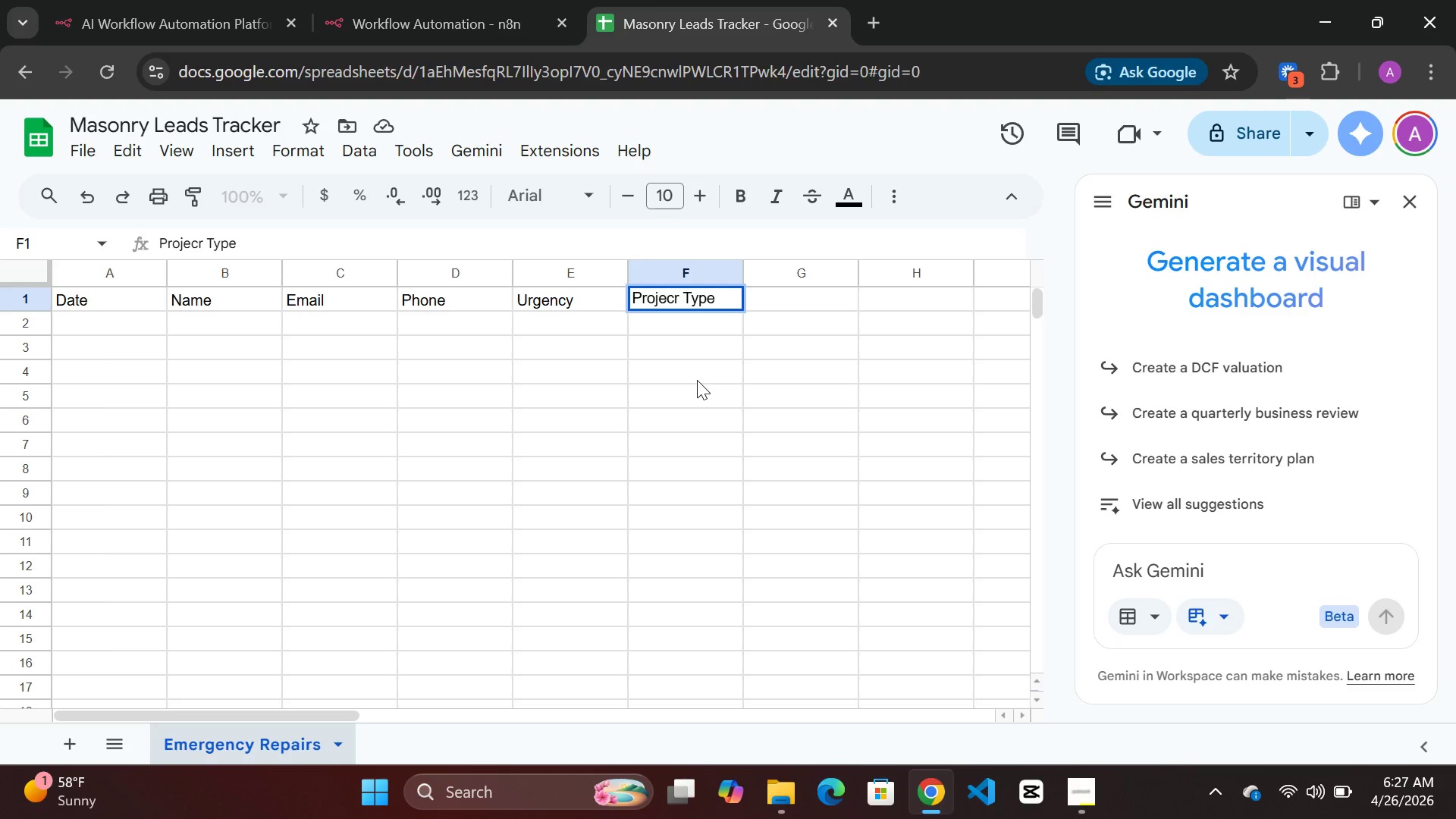 
key(Backspace)
 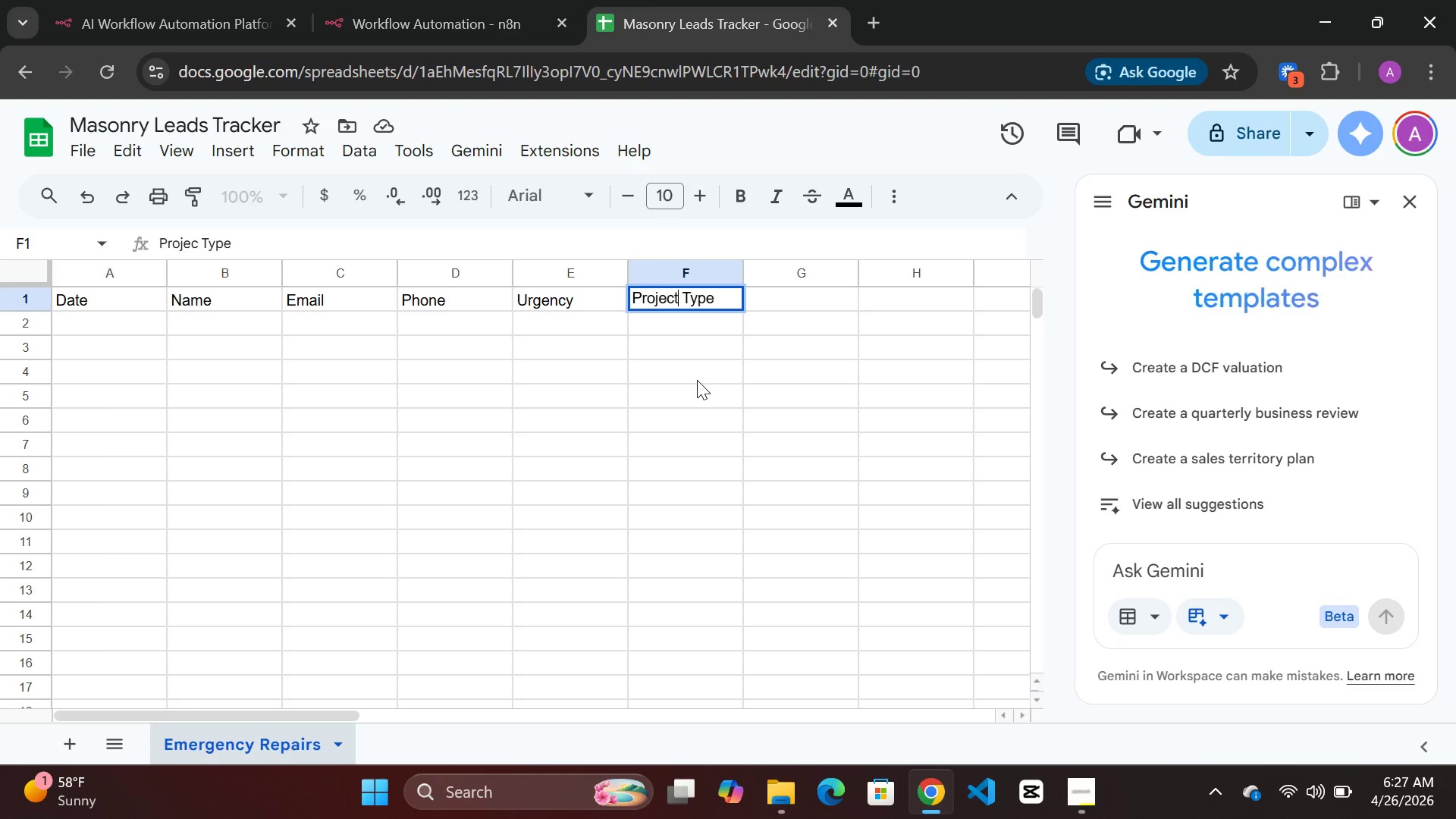 
key(T)
 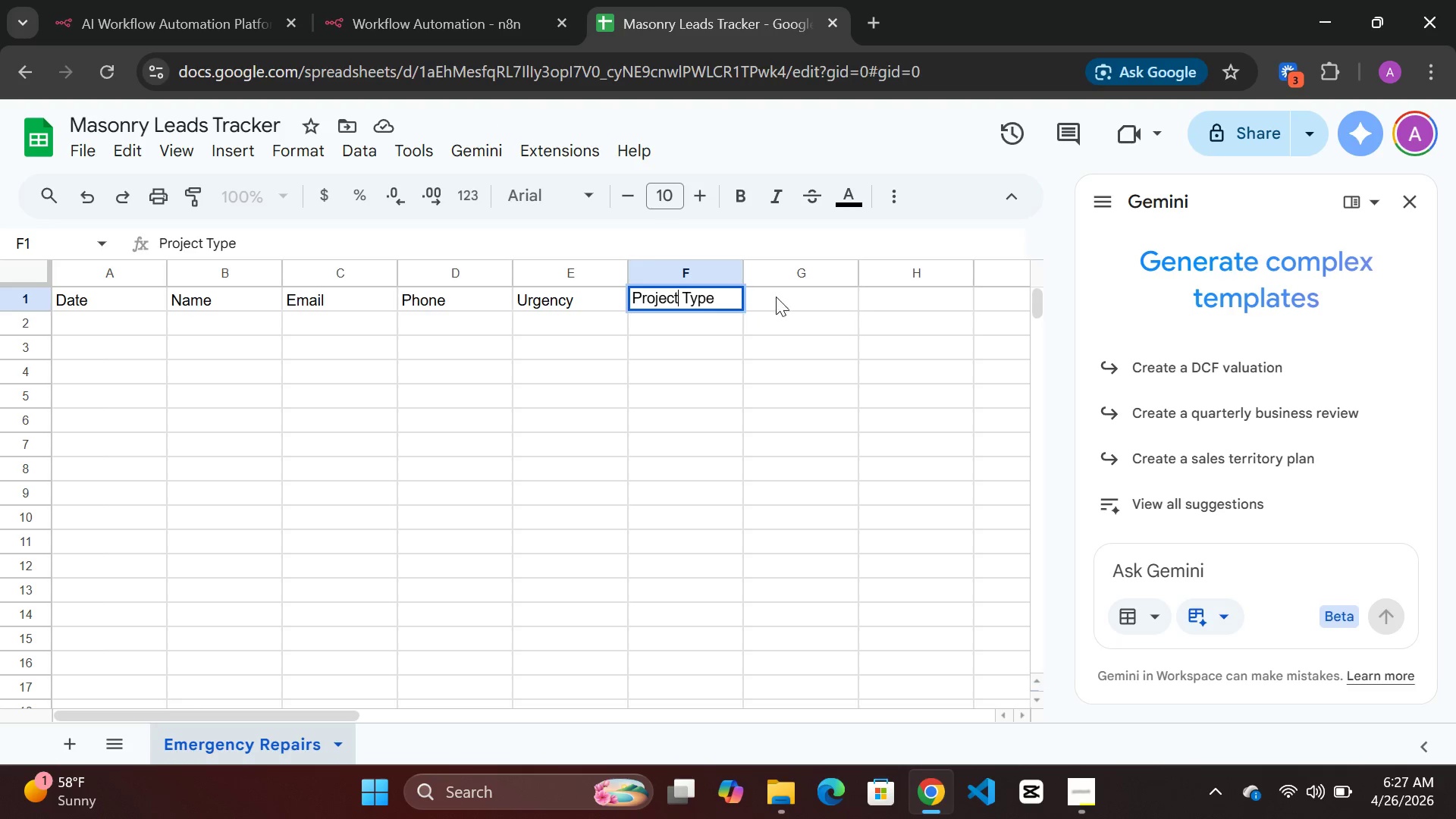 
left_click([777, 295])
 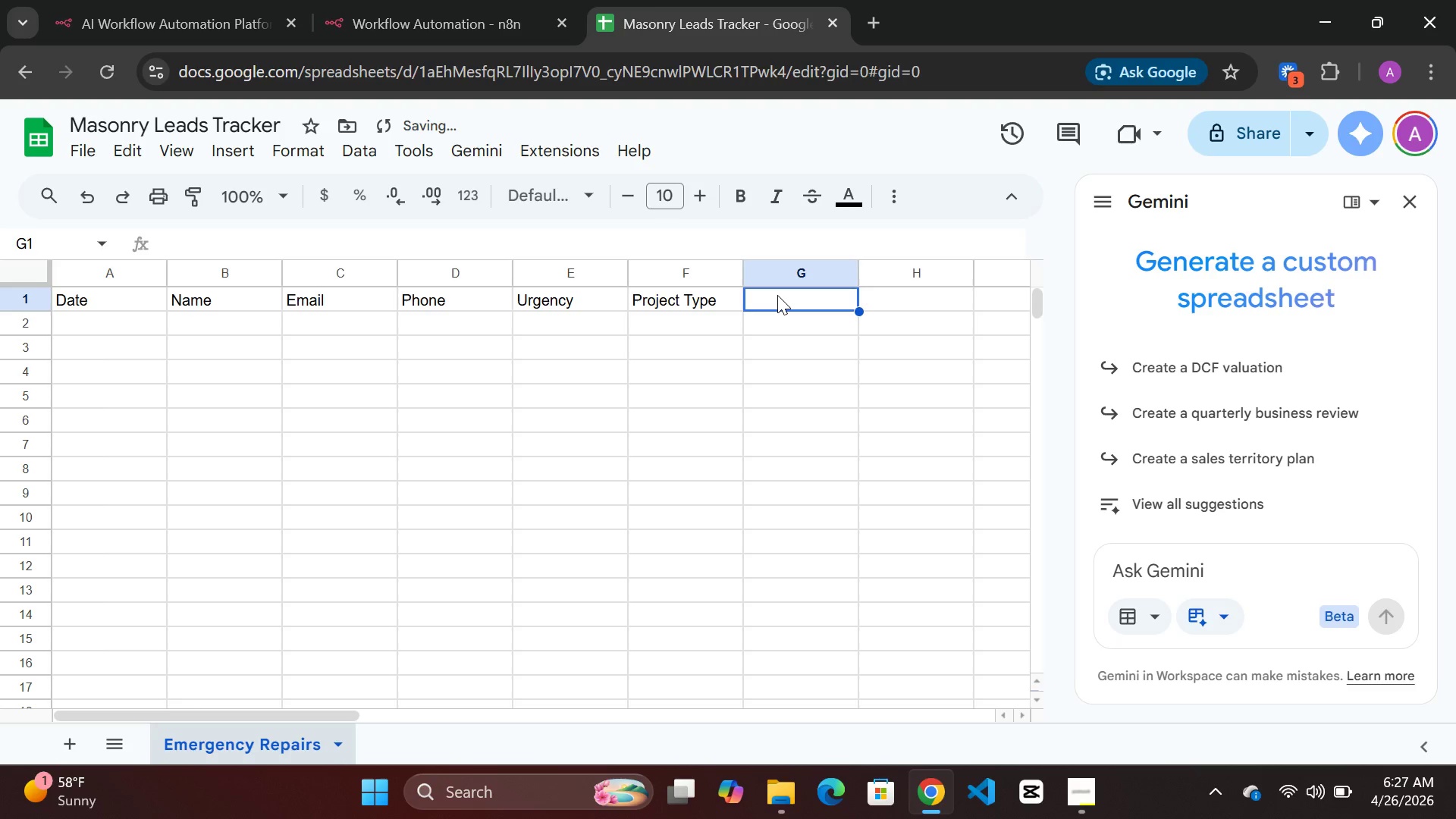 
left_click([777, 295])
 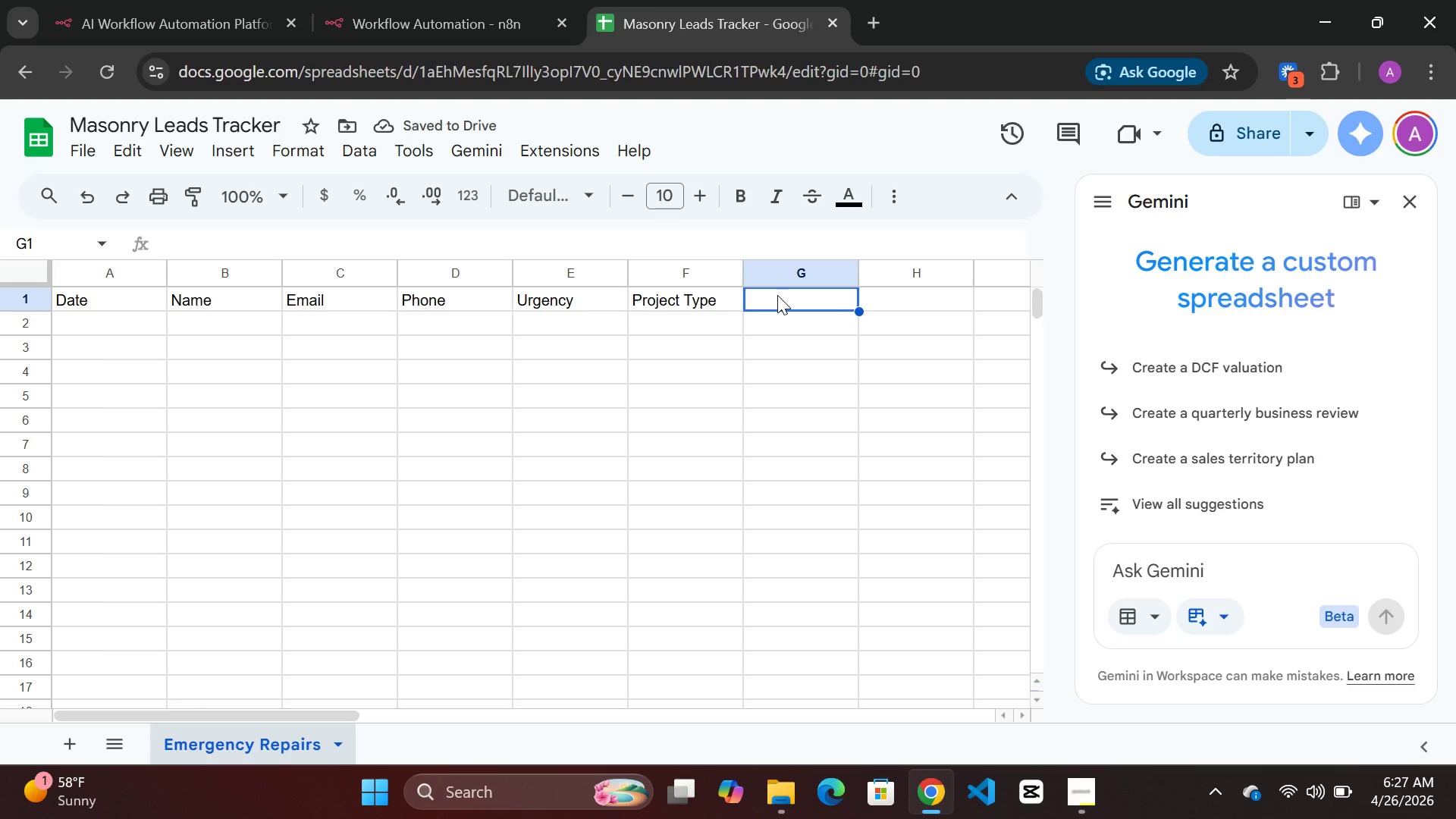 
type(Description)
 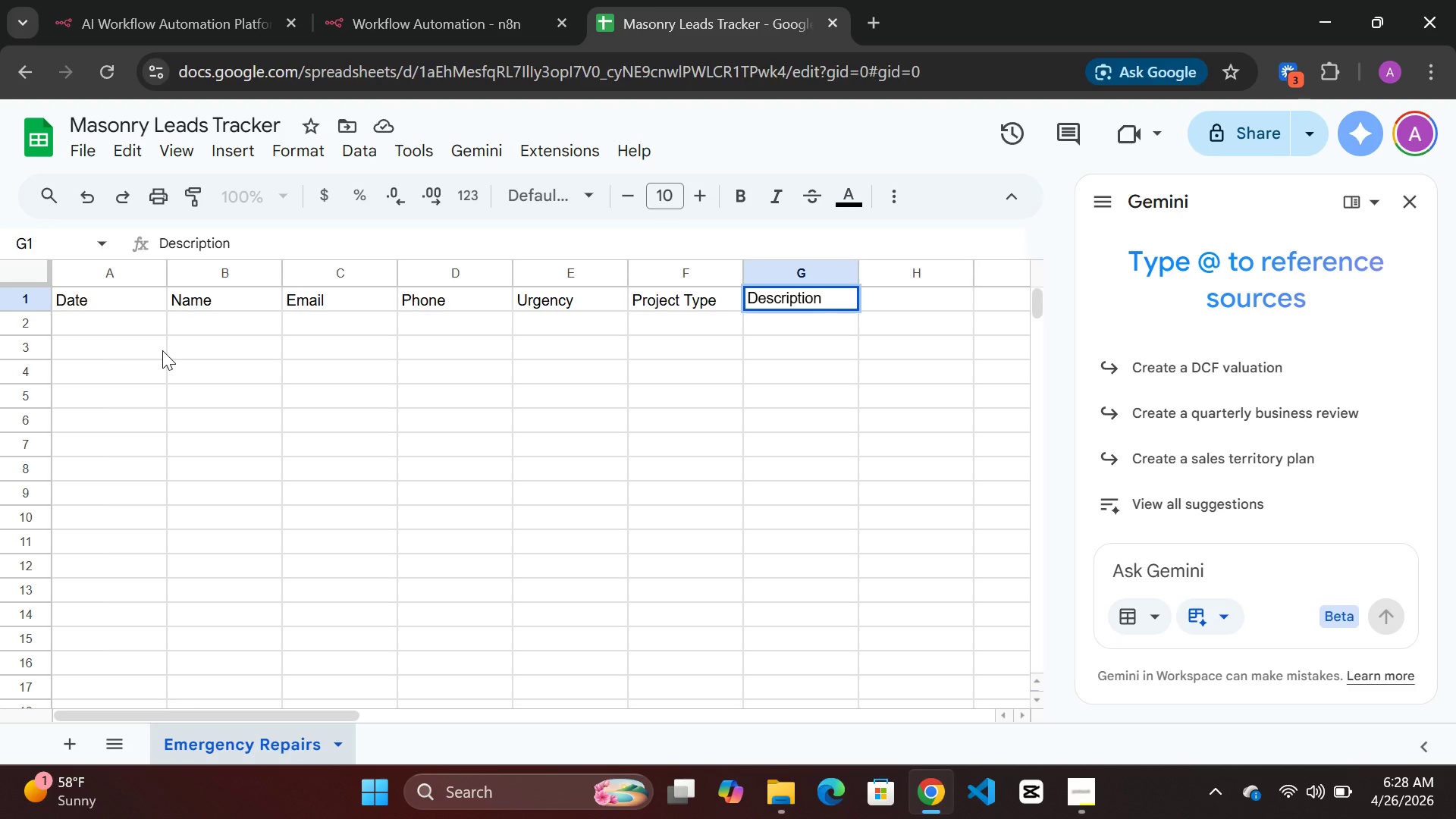 
wait(11.67)
 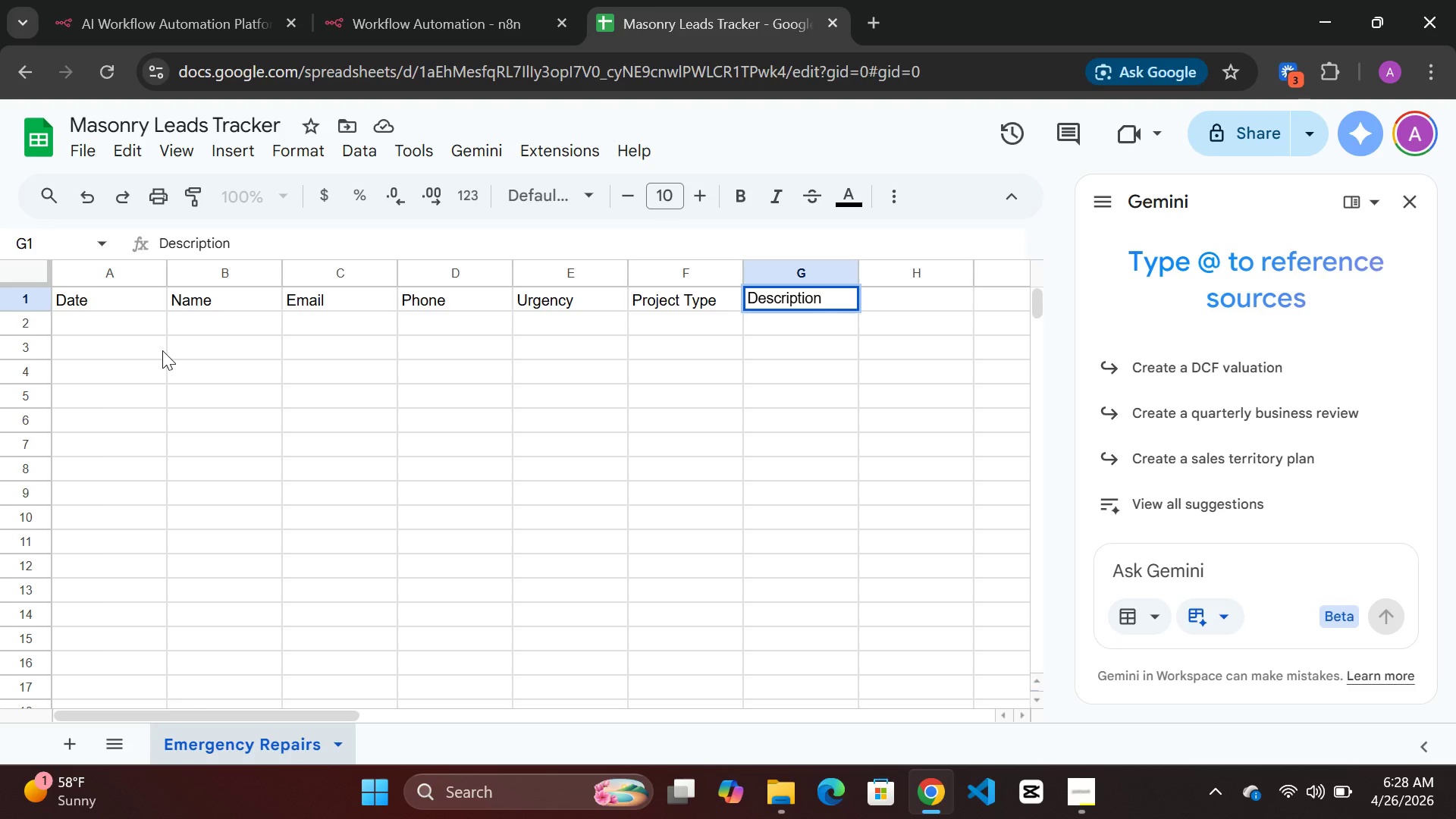 
left_click([74, 744])
 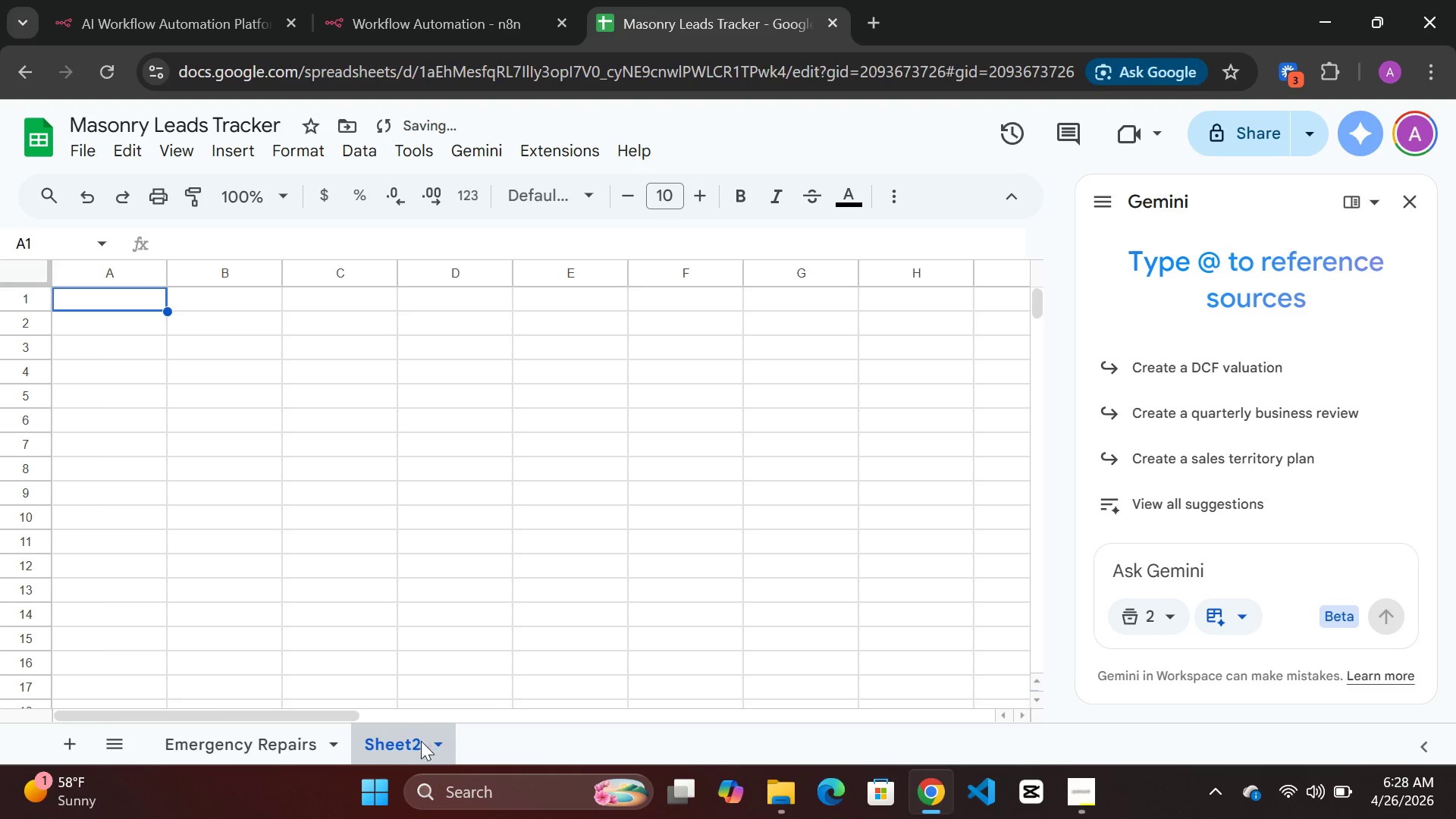 
double_click([413, 742])
 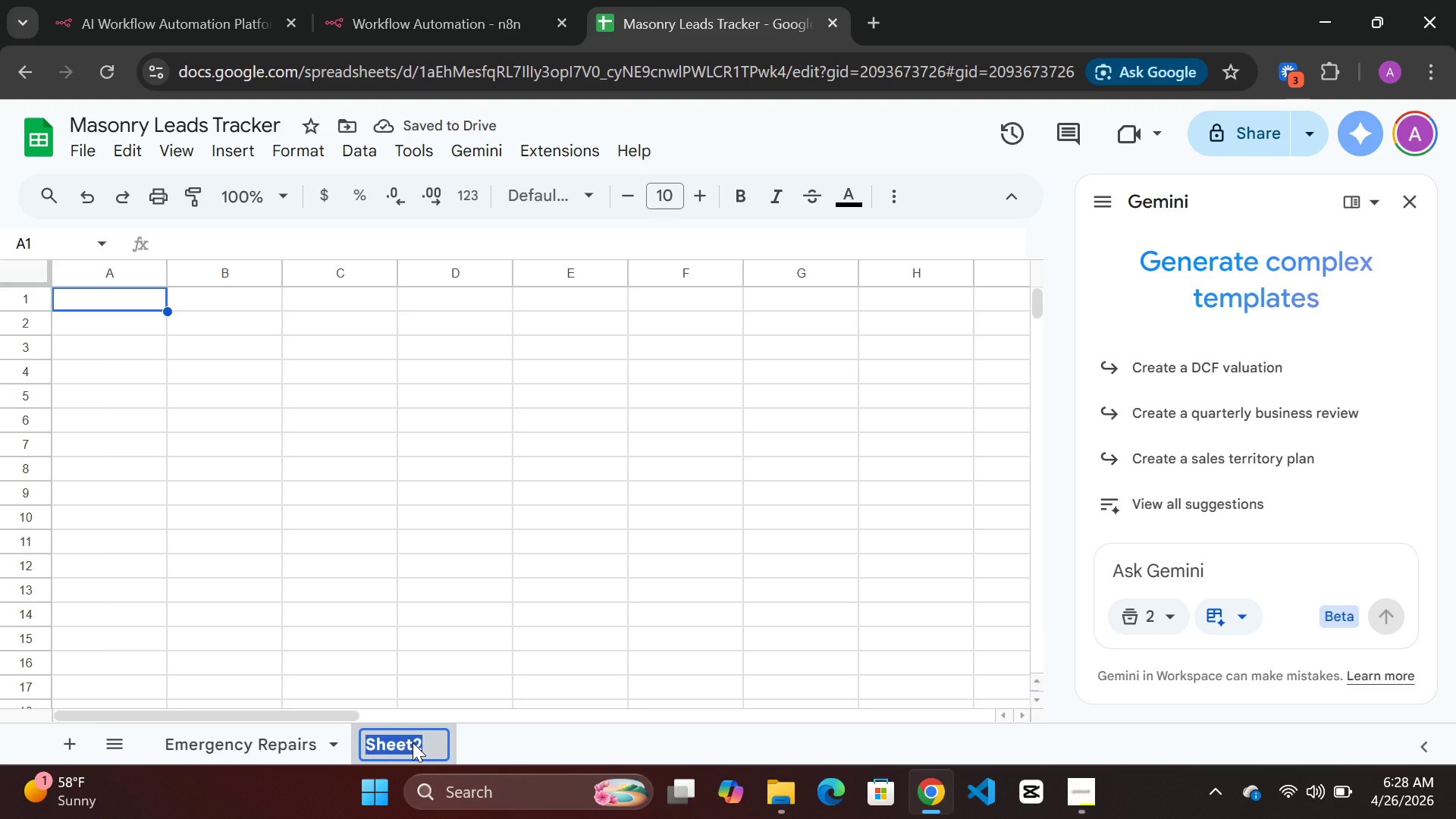 
type([Delete]Genr)
key(Backspace)
type(eal Quota Pipeline)
 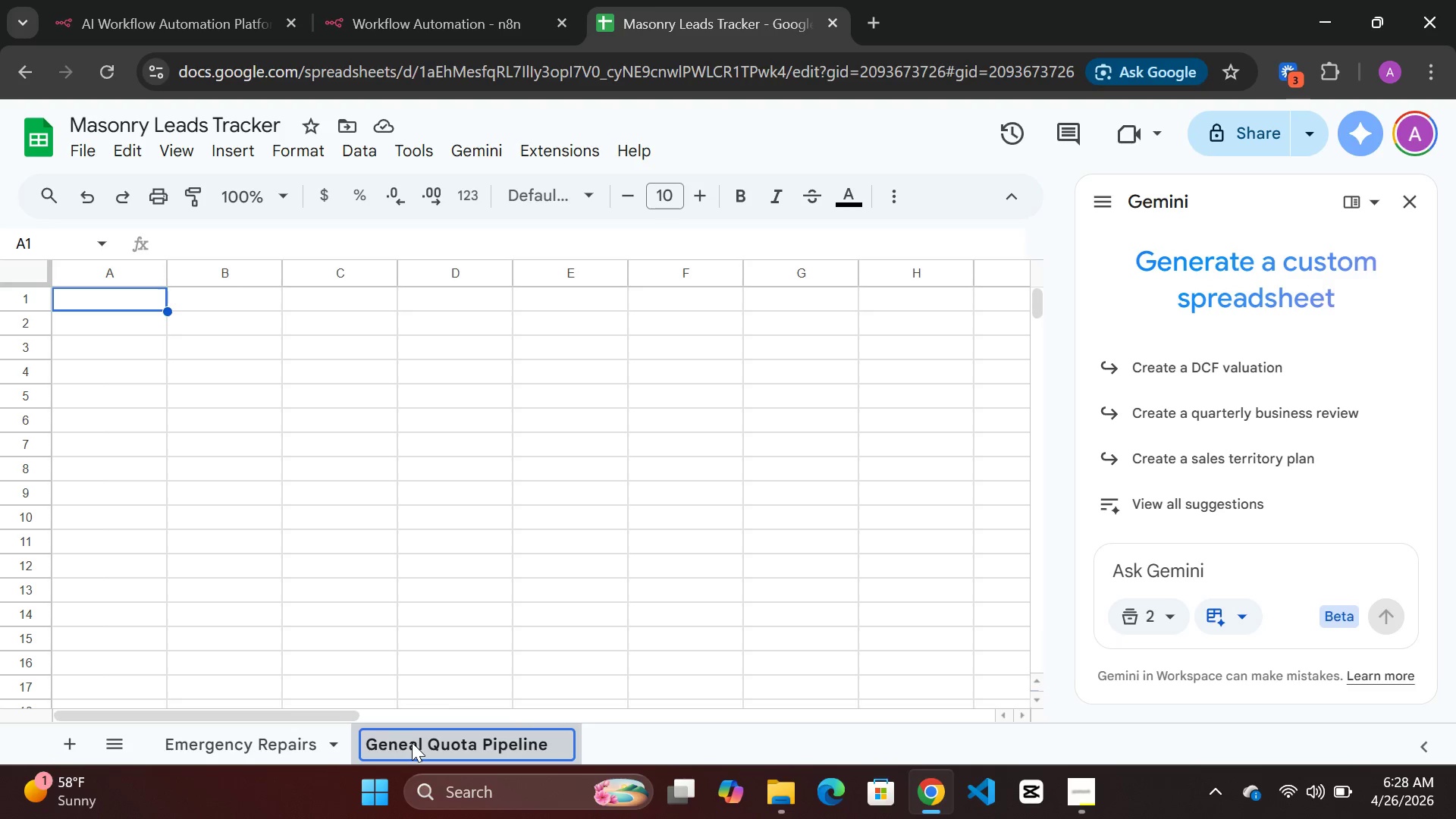 
double_click([93, 292])
 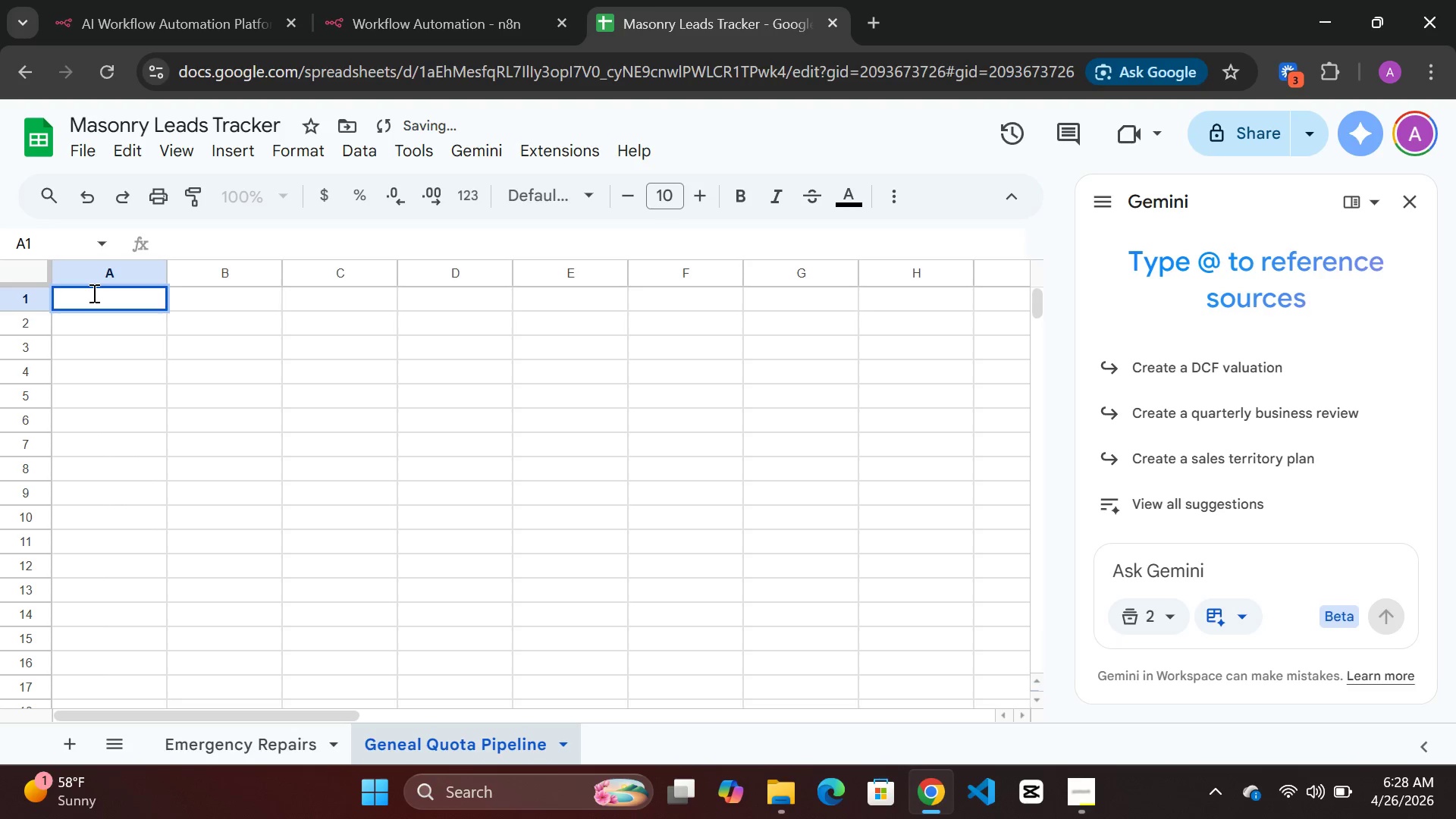 
type(Date)
 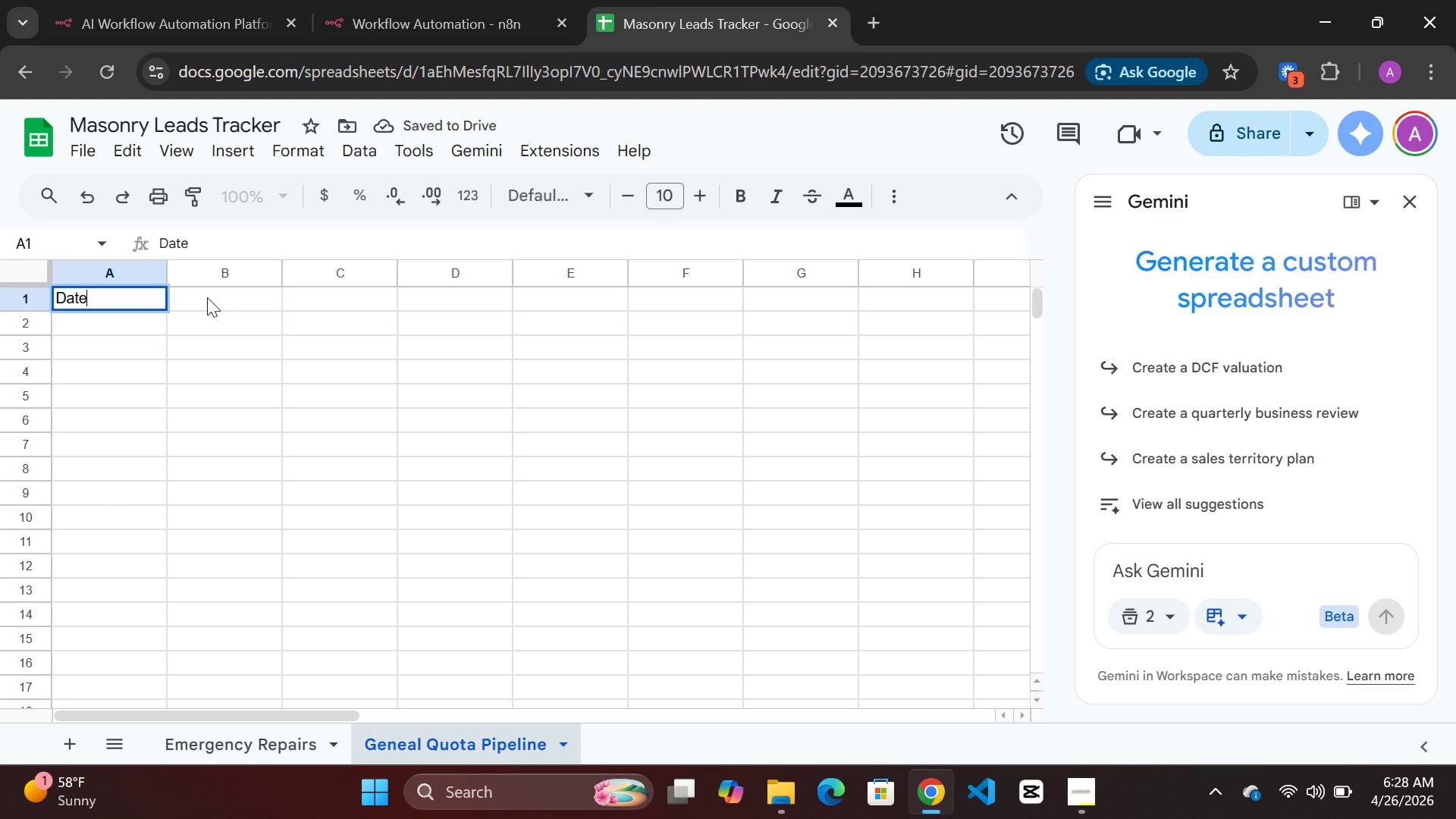 
left_click([206, 293])
 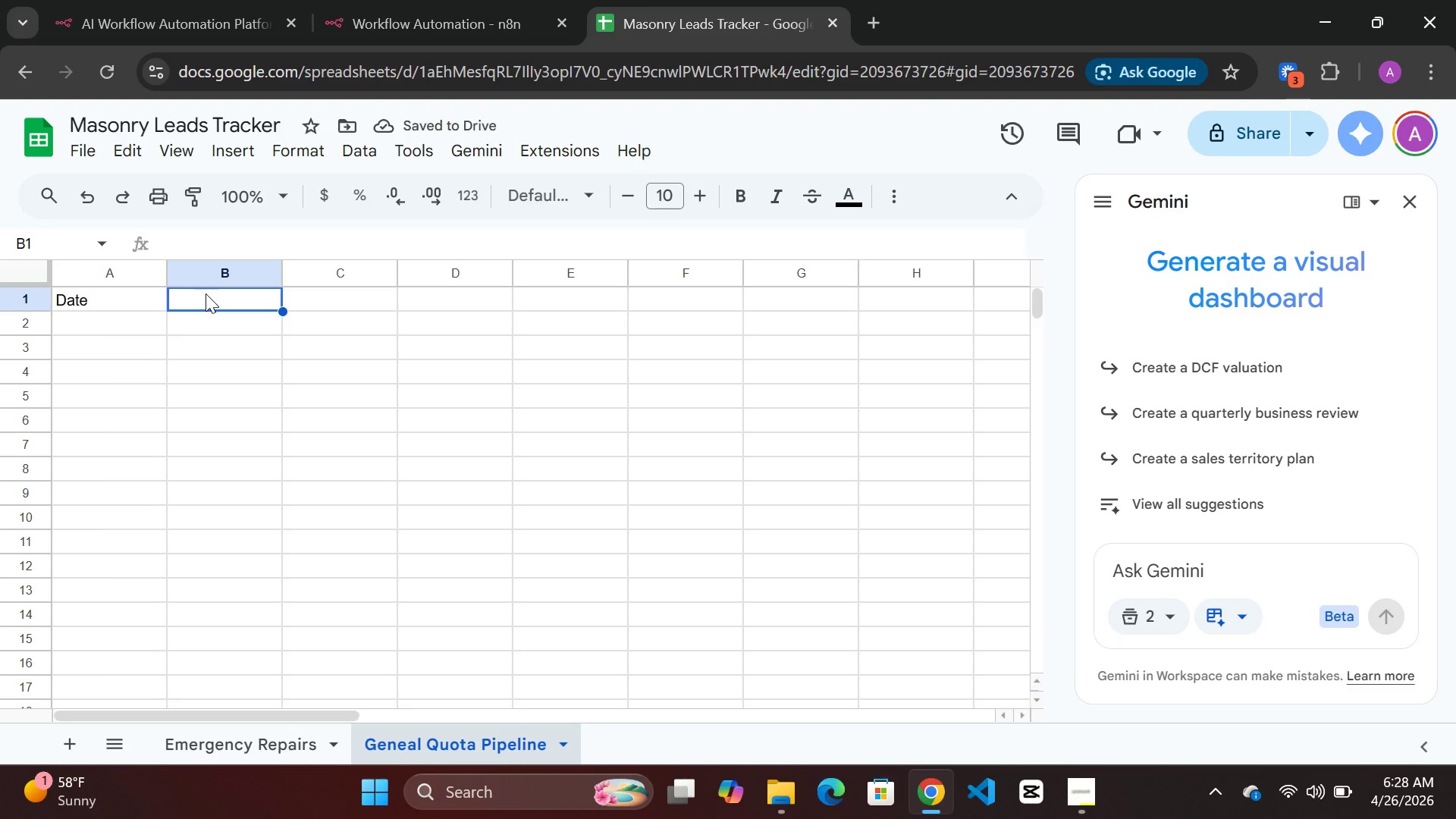 
double_click([206, 293])
 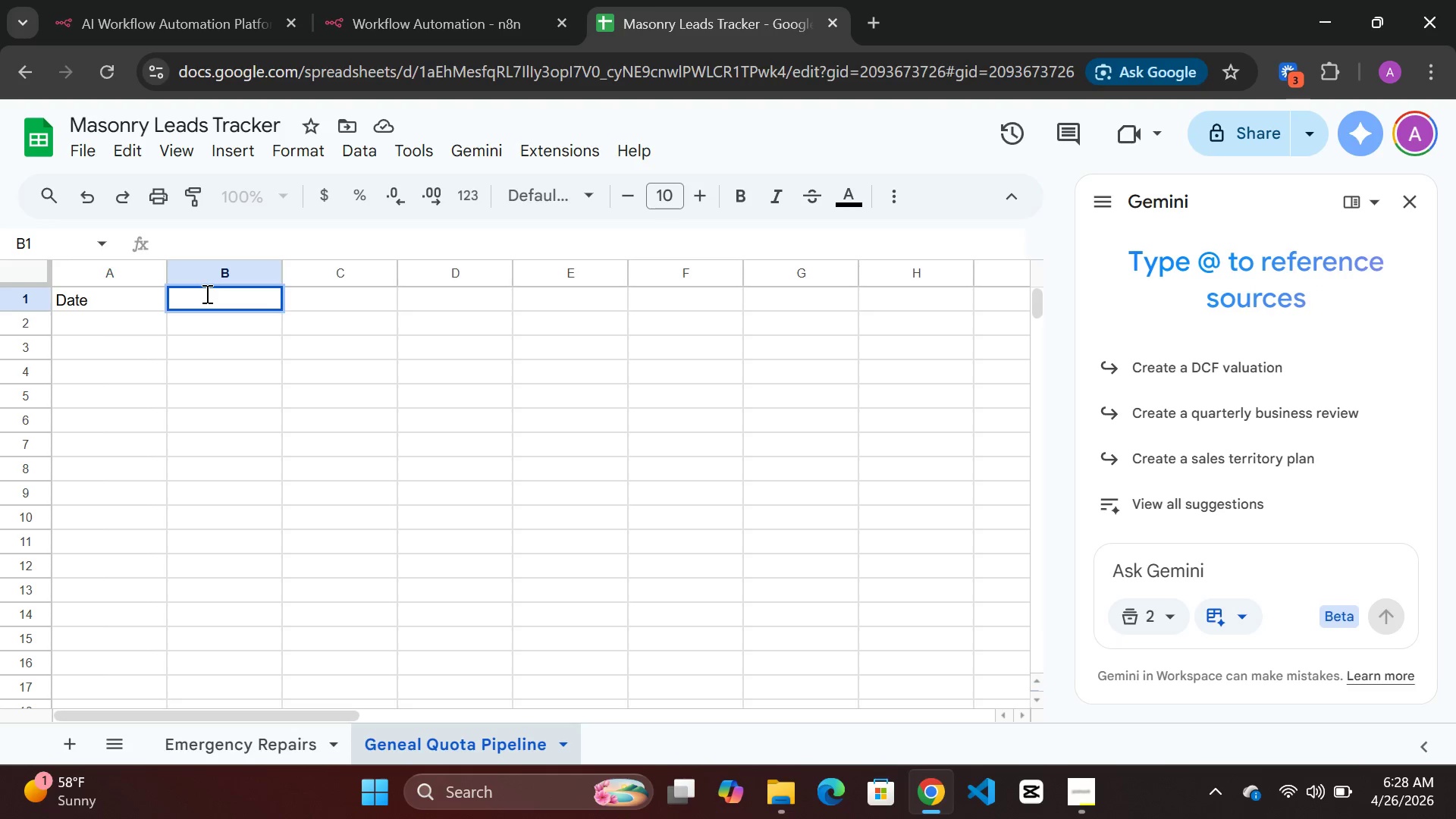 
type(Nmae)
key(Backspace)
key(Backspace)
key(Backspace)
type(ame)
 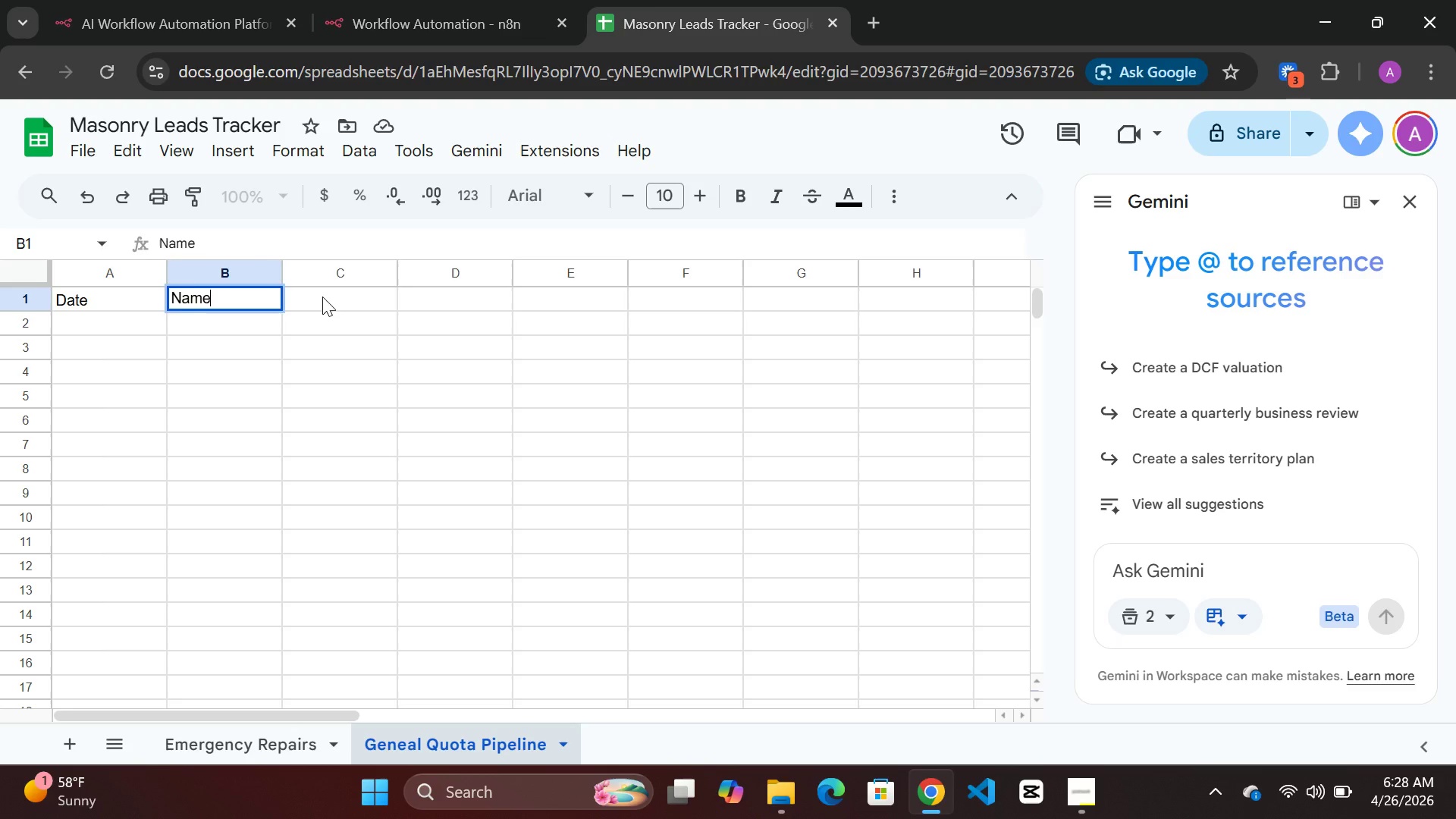 
double_click([322, 297])
 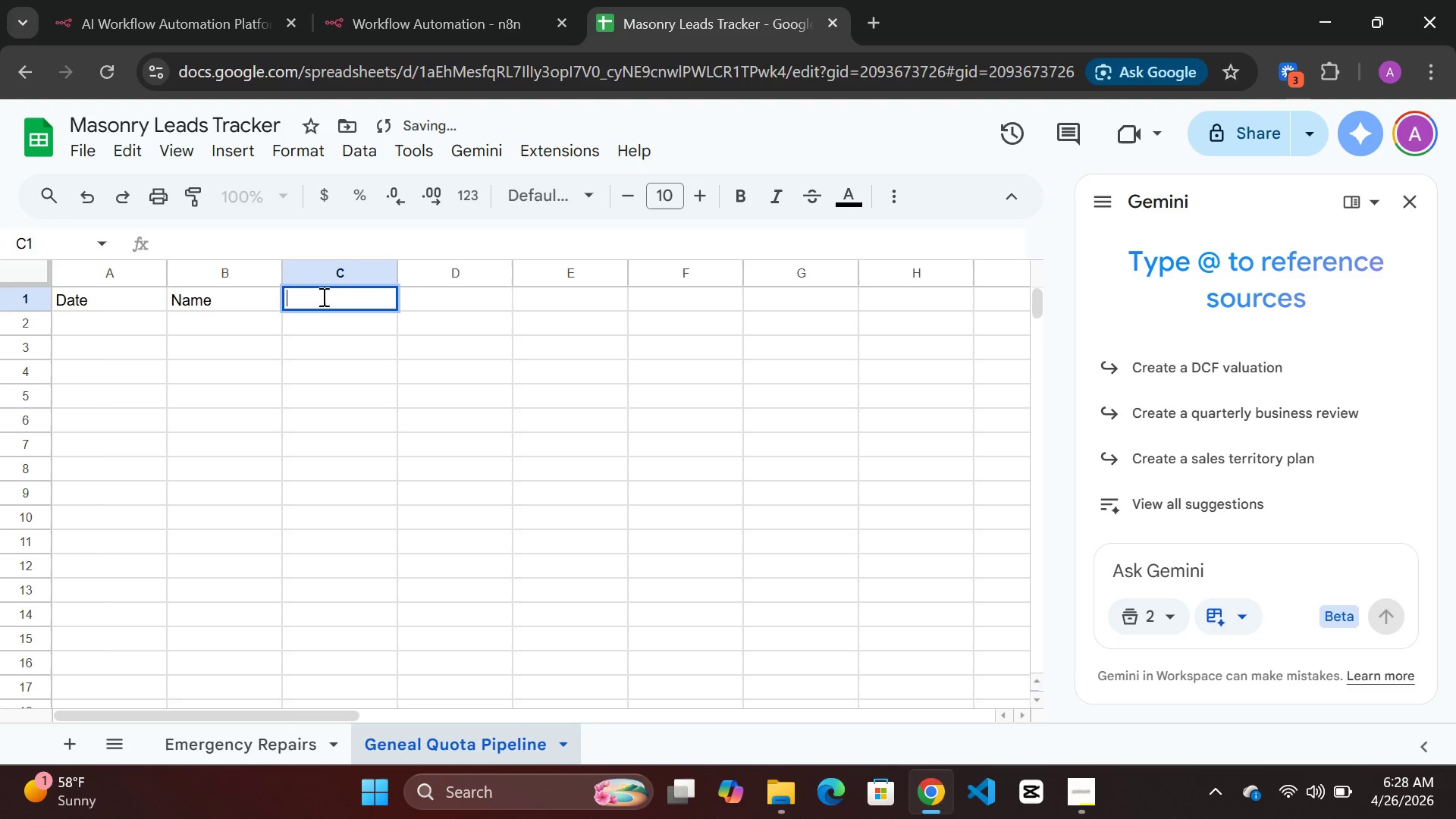 
type(Email)
 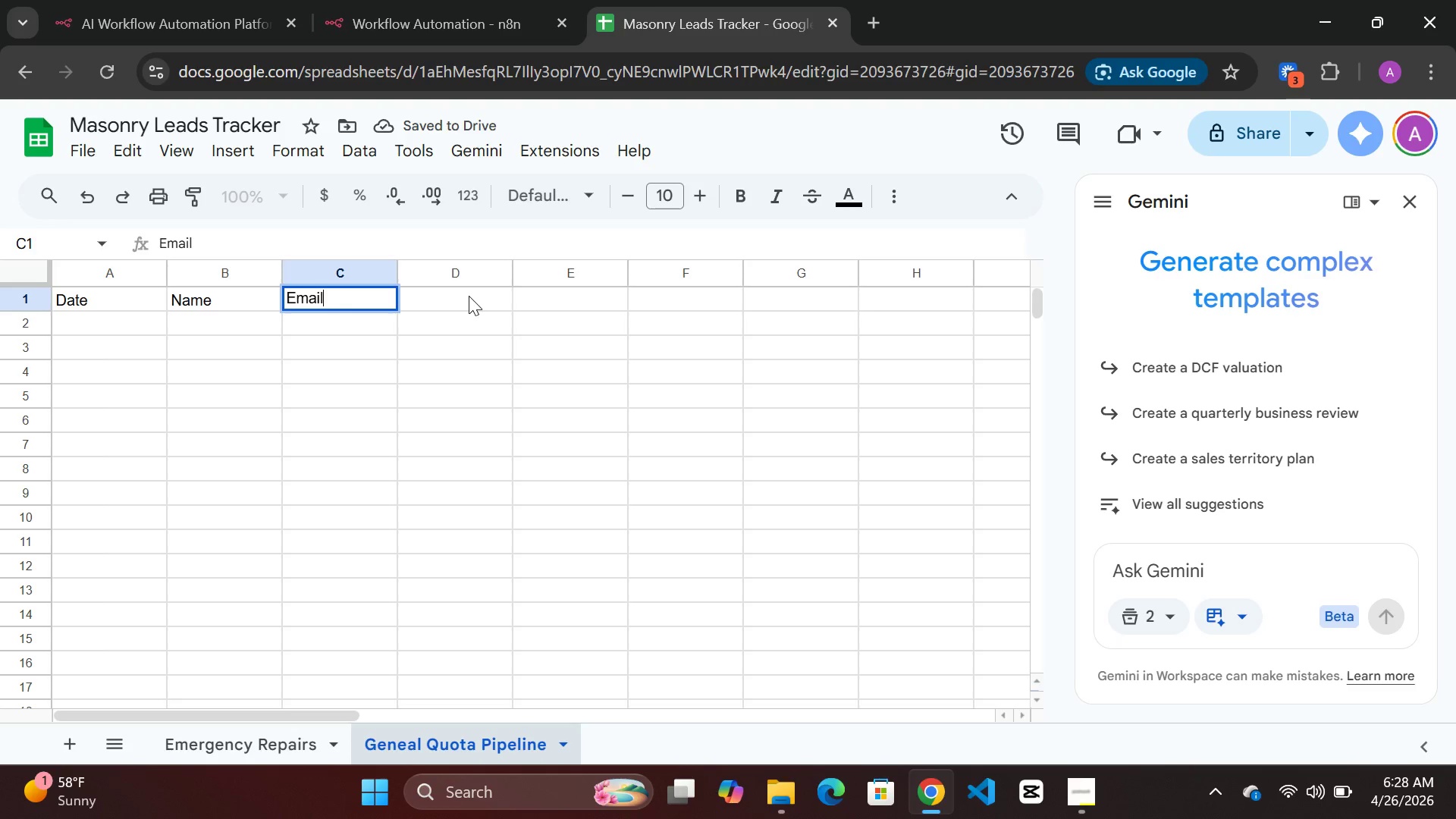 
left_click([469, 296])
 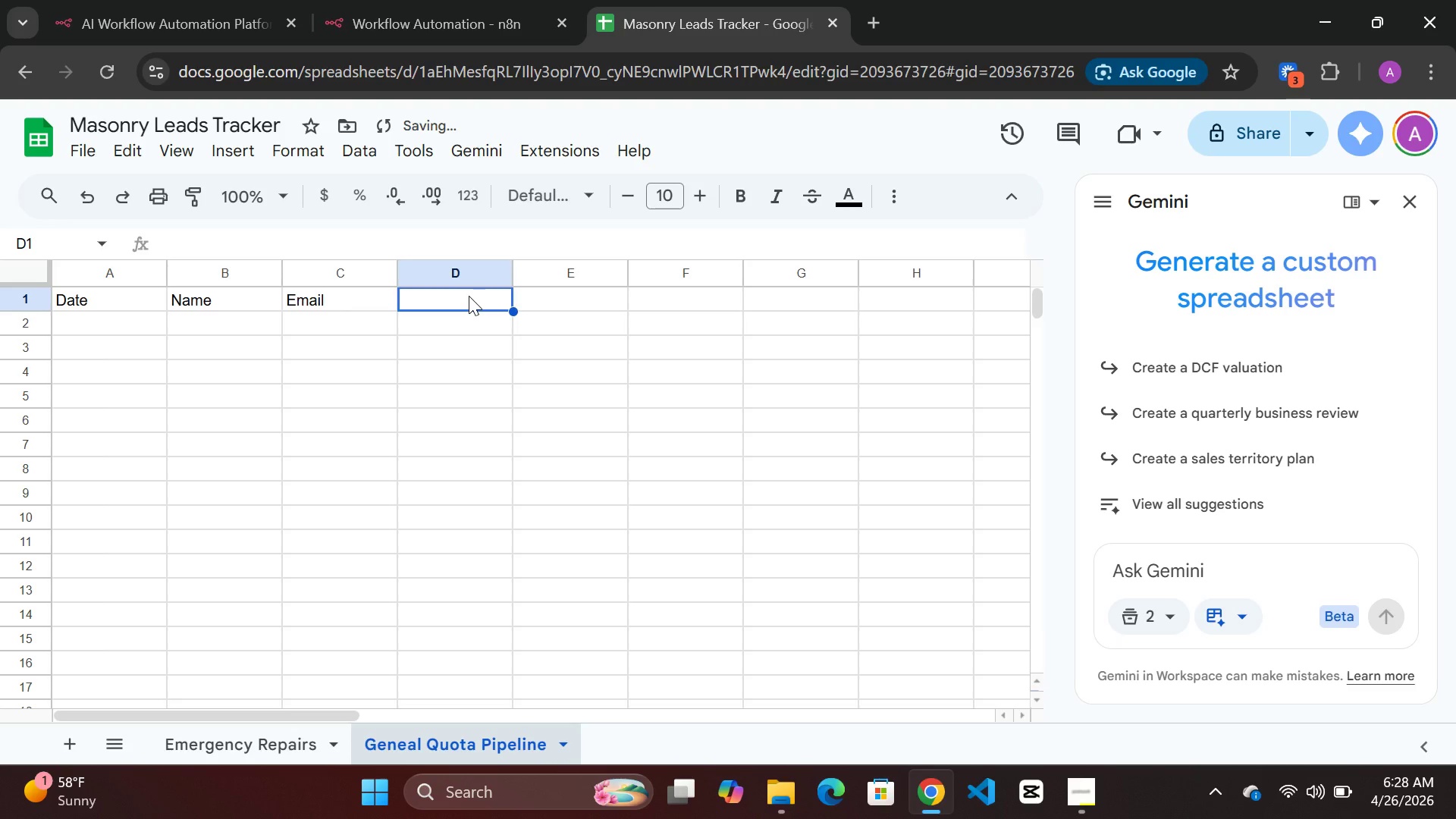 
left_click([469, 296])
 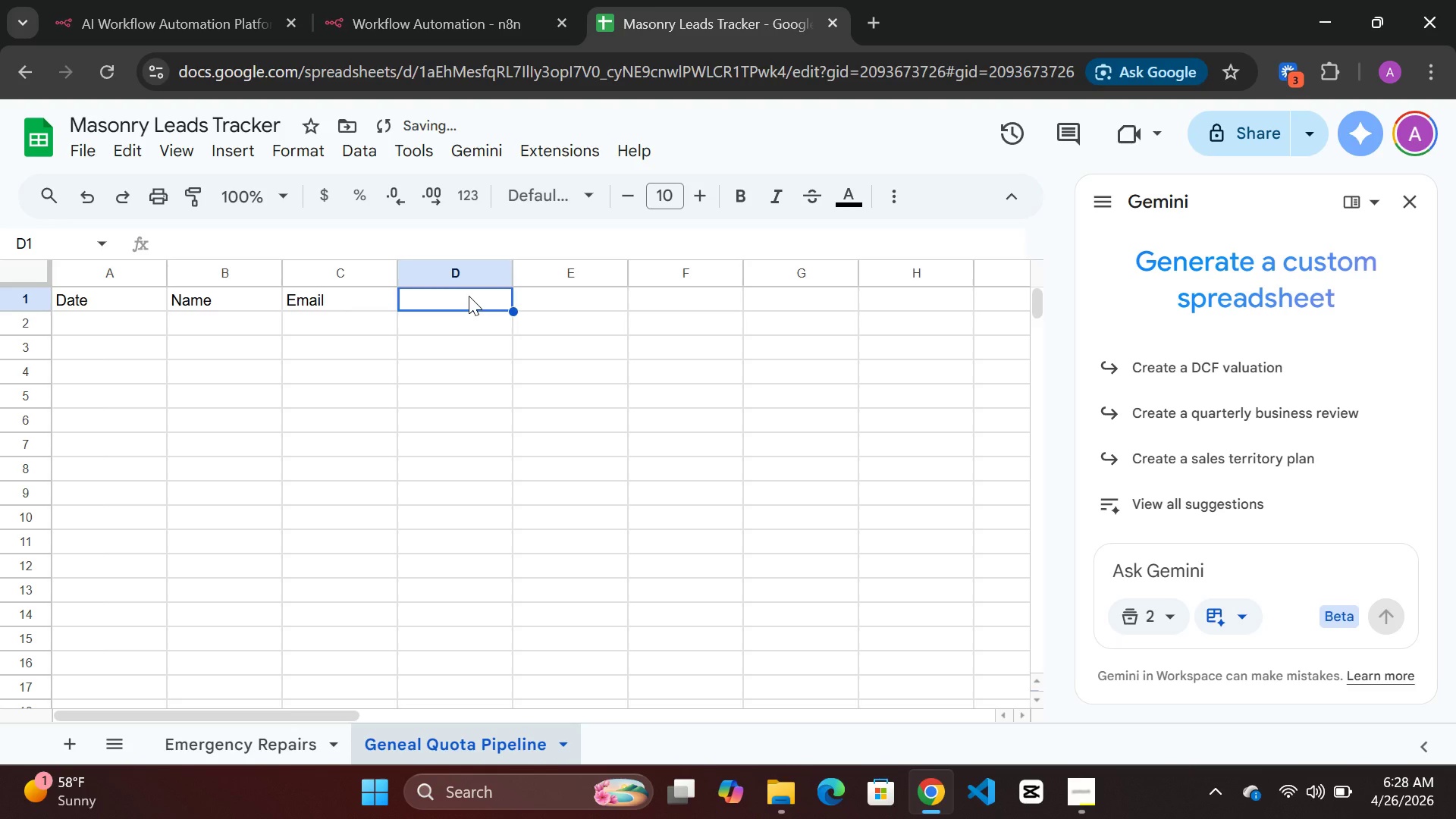 
double_click([469, 296])
 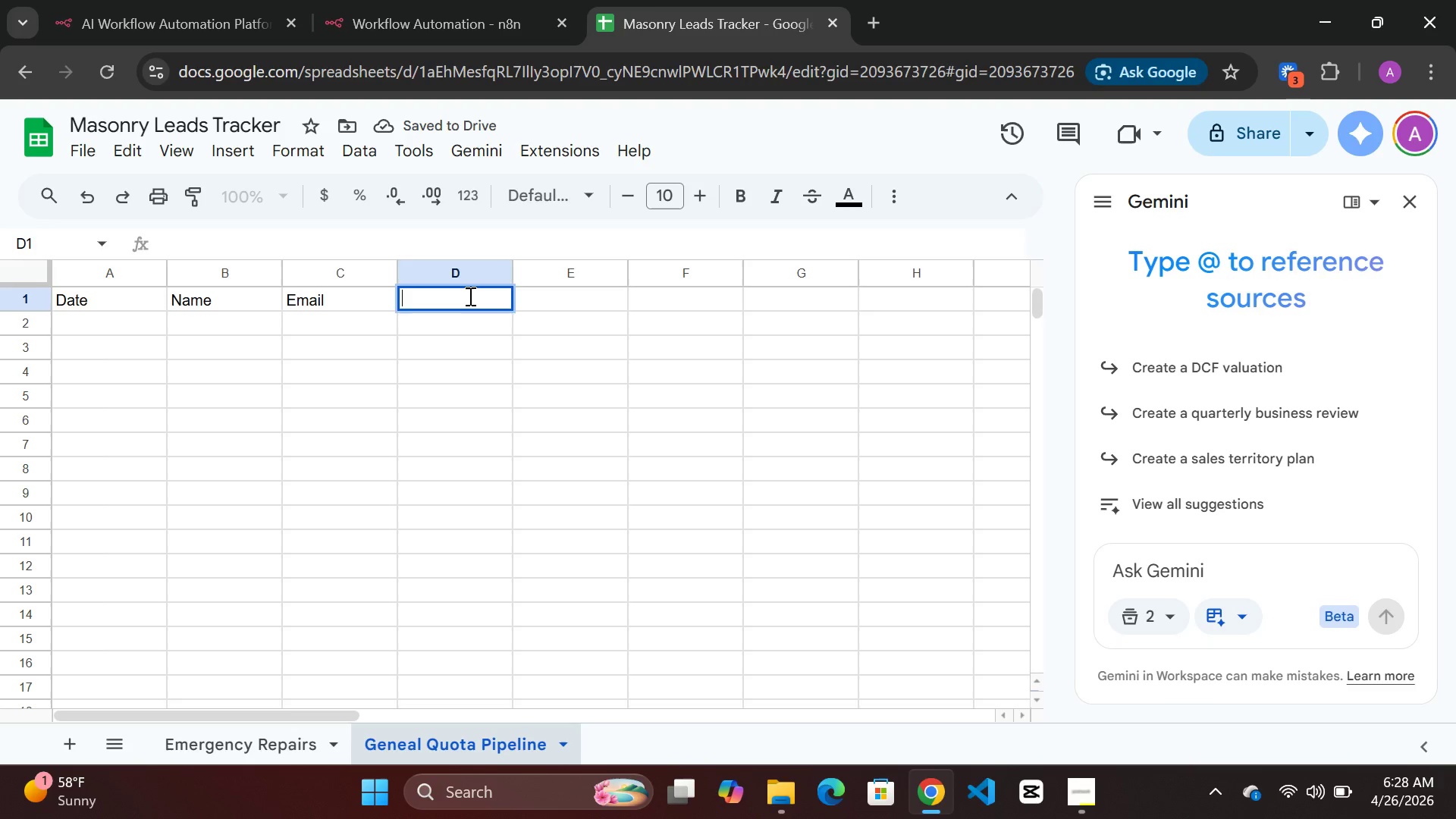 
type(Phone)
 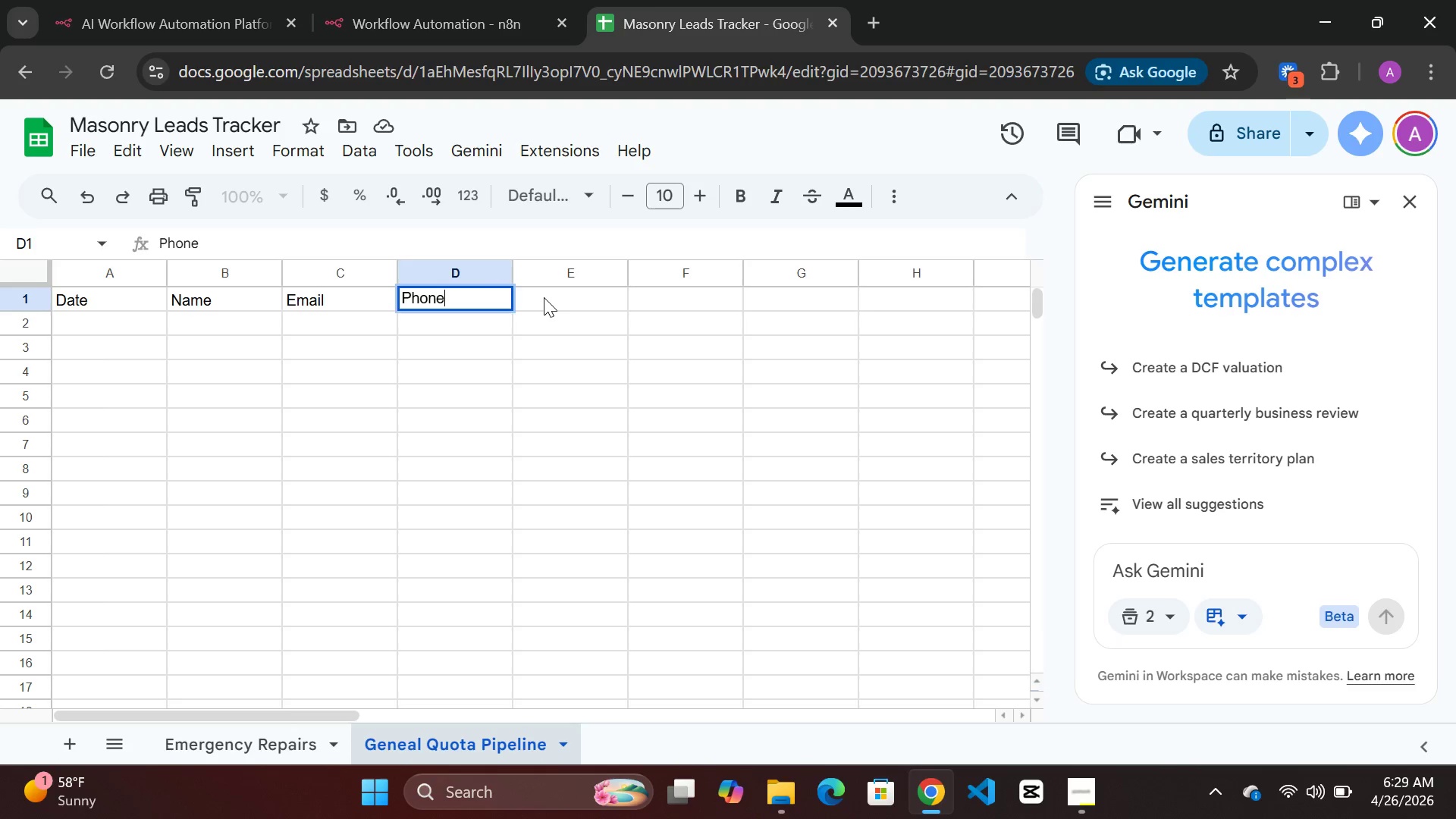 
double_click([544, 297])
 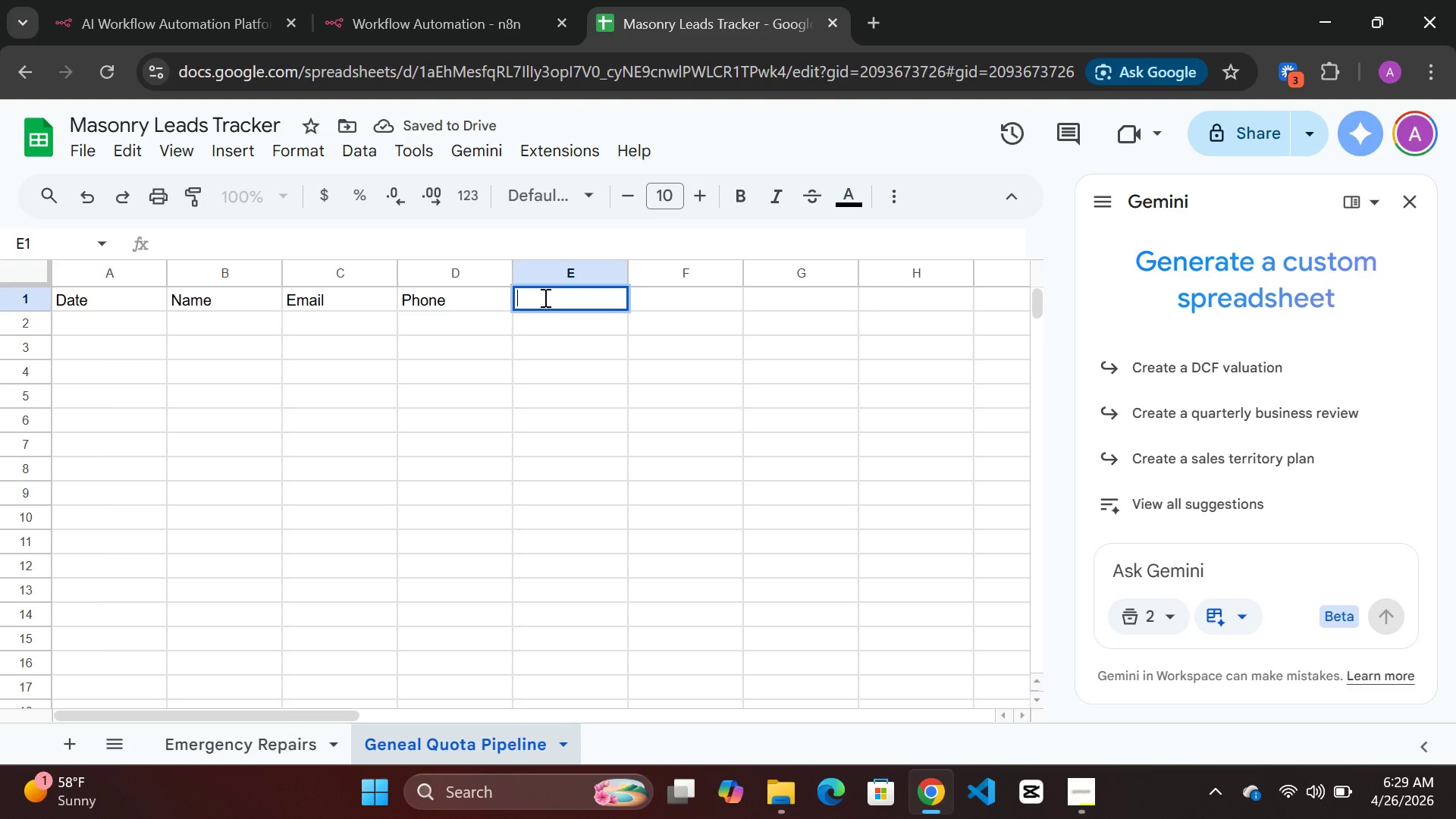 
type(Urgency)
 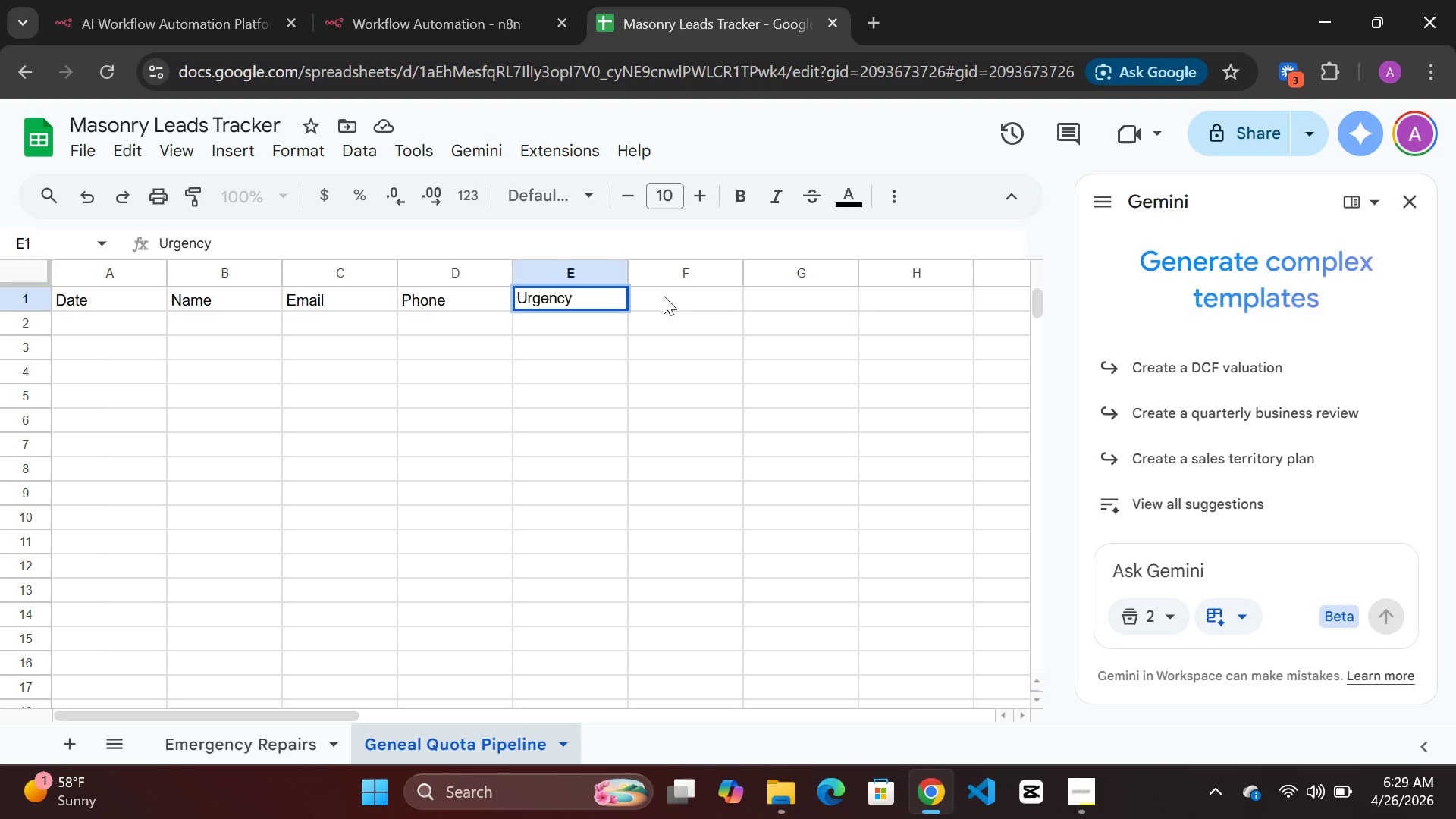 
double_click([664, 296])
 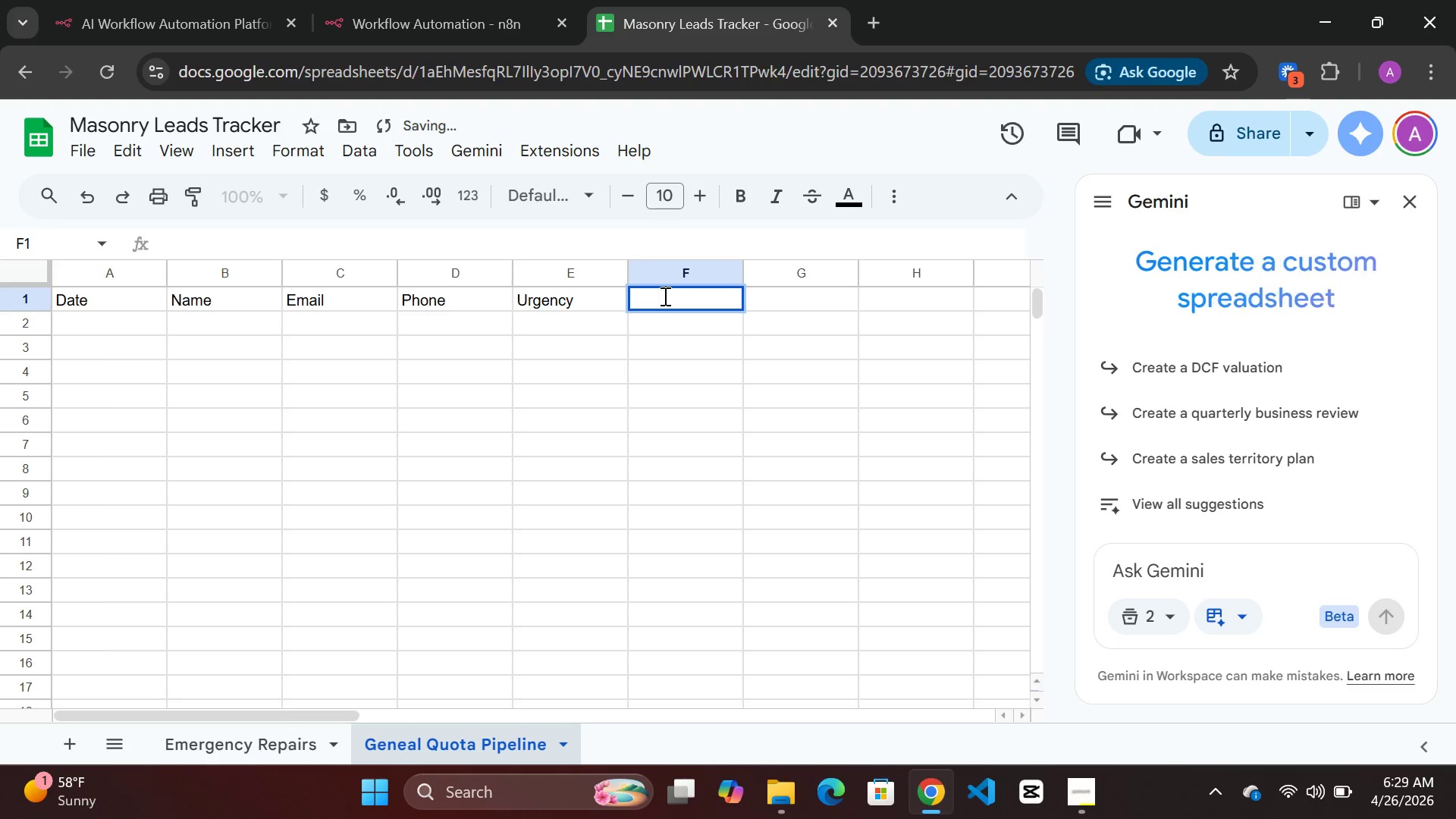 
type(Project Type)
 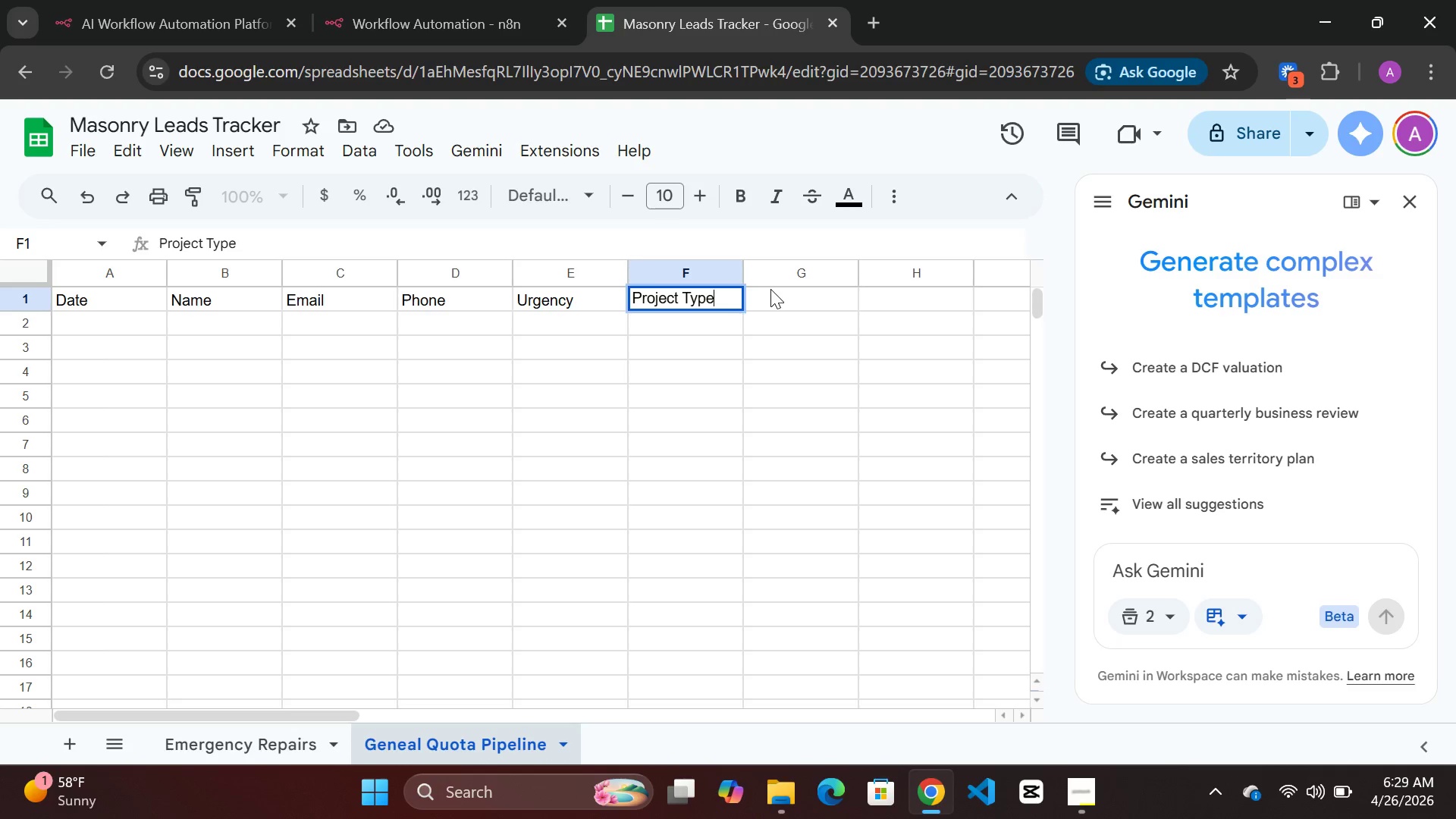 
double_click([770, 289])
 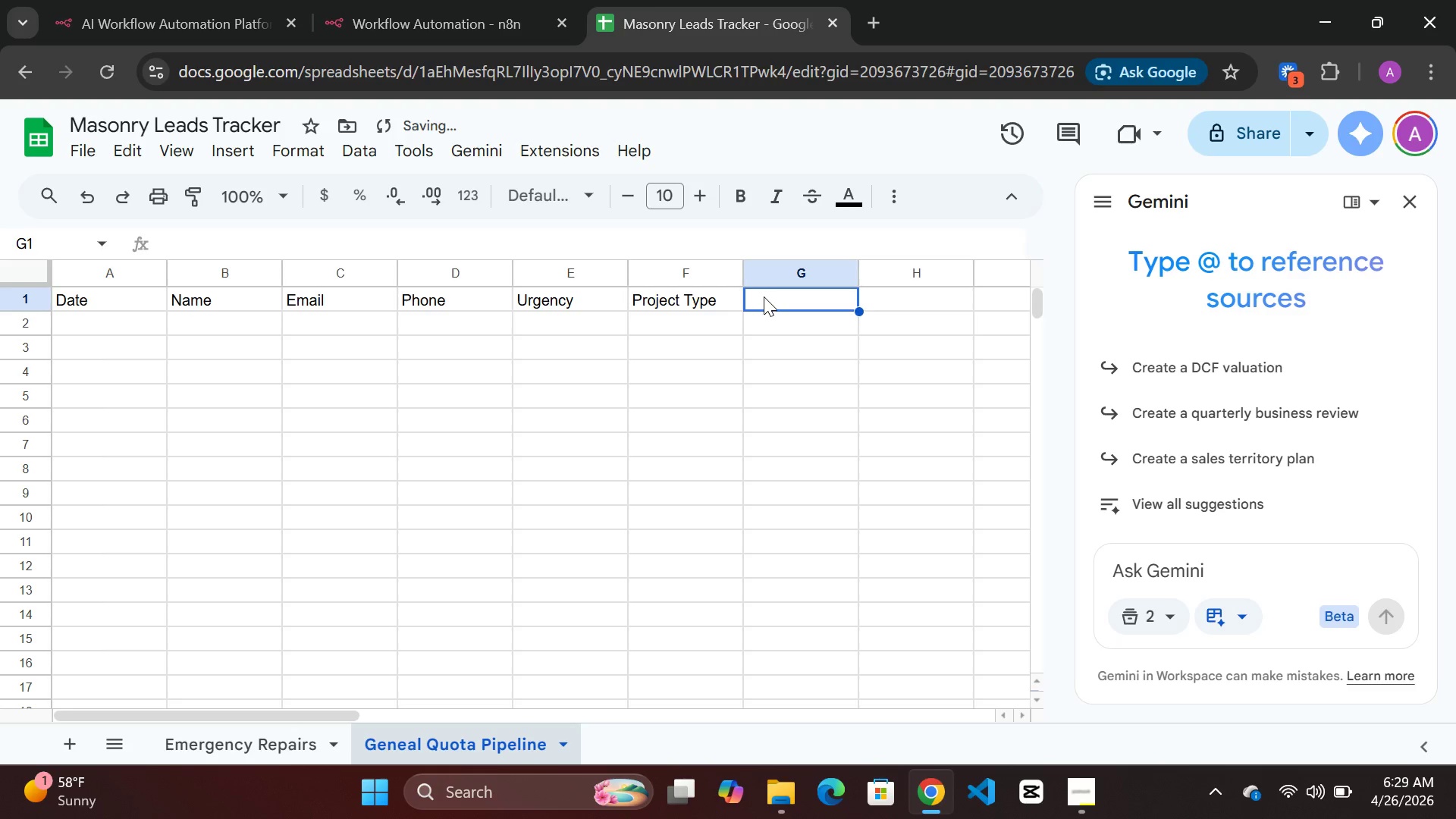 
double_click([764, 297])
 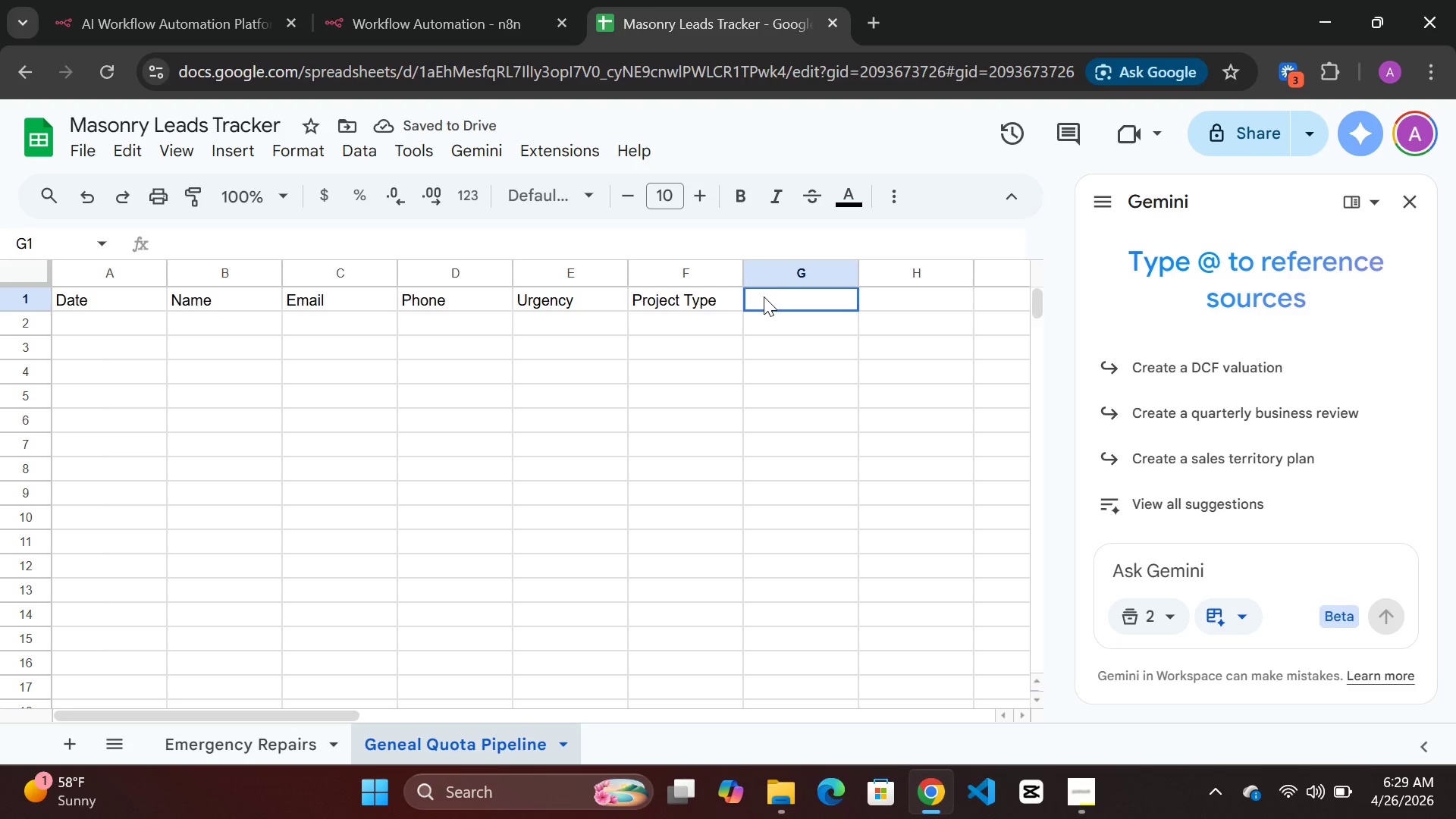 
triple_click([764, 297])
 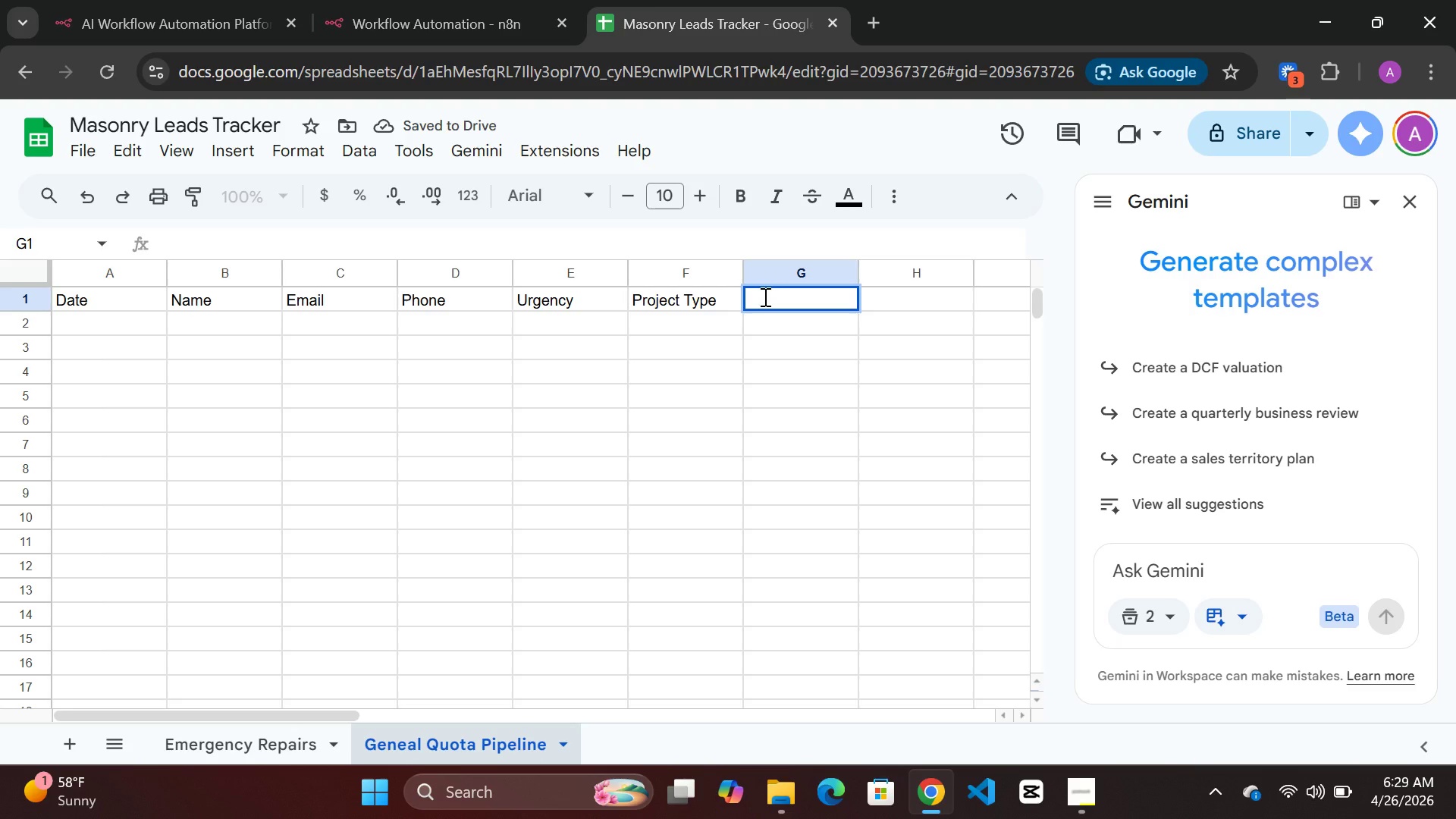 
type(Description)
 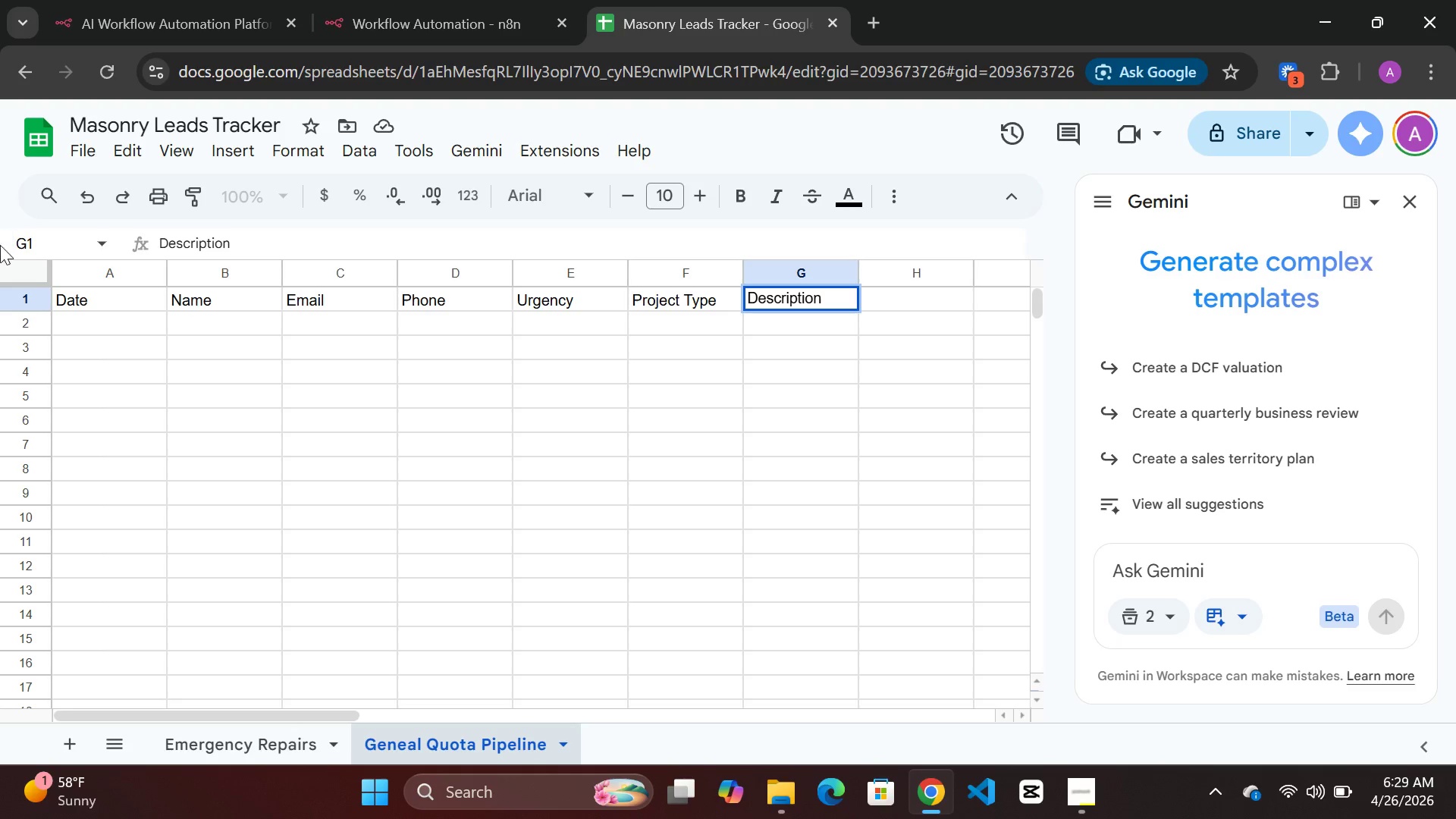 
left_click([121, 326])
 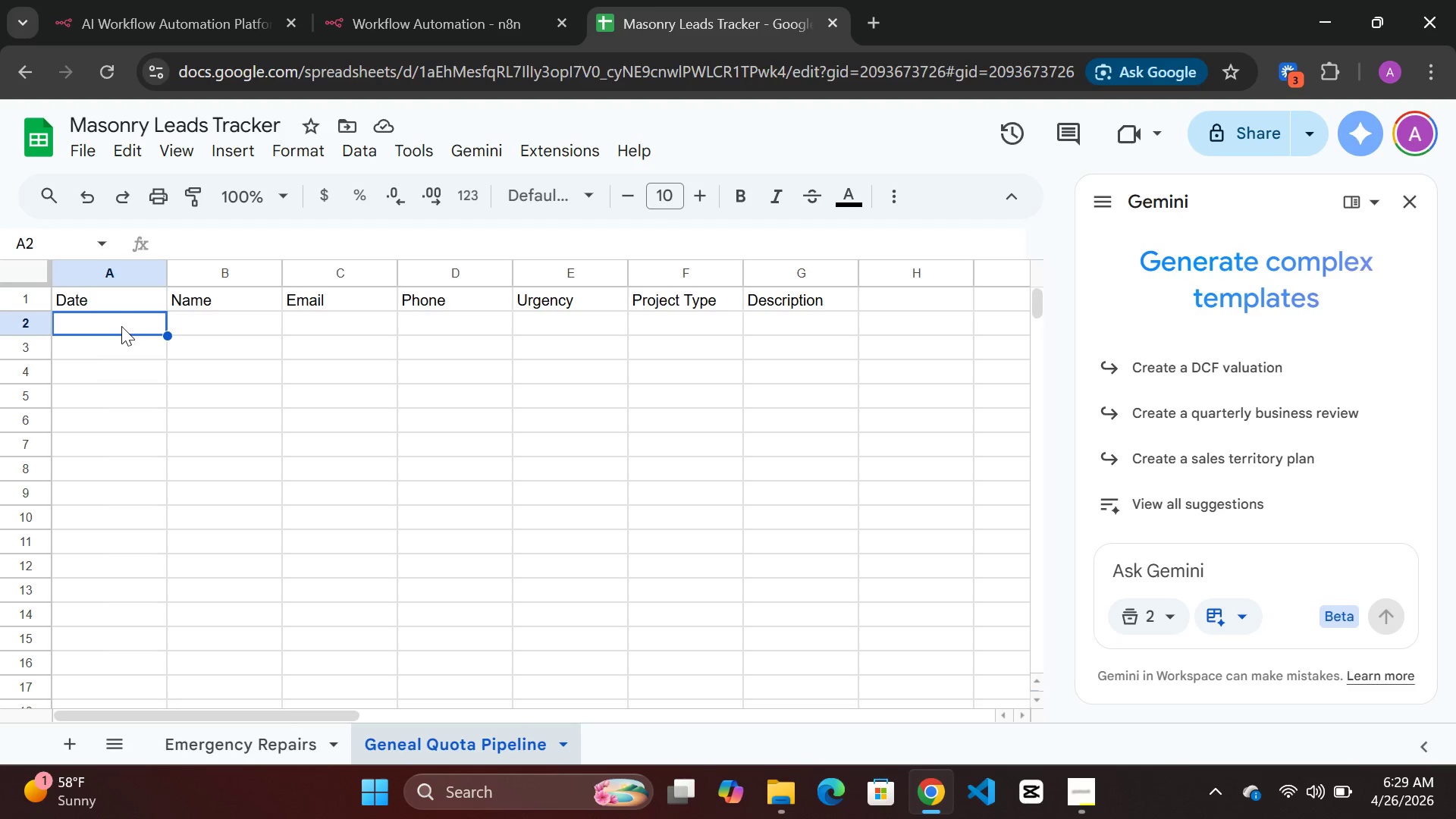 
wait(7.33)
 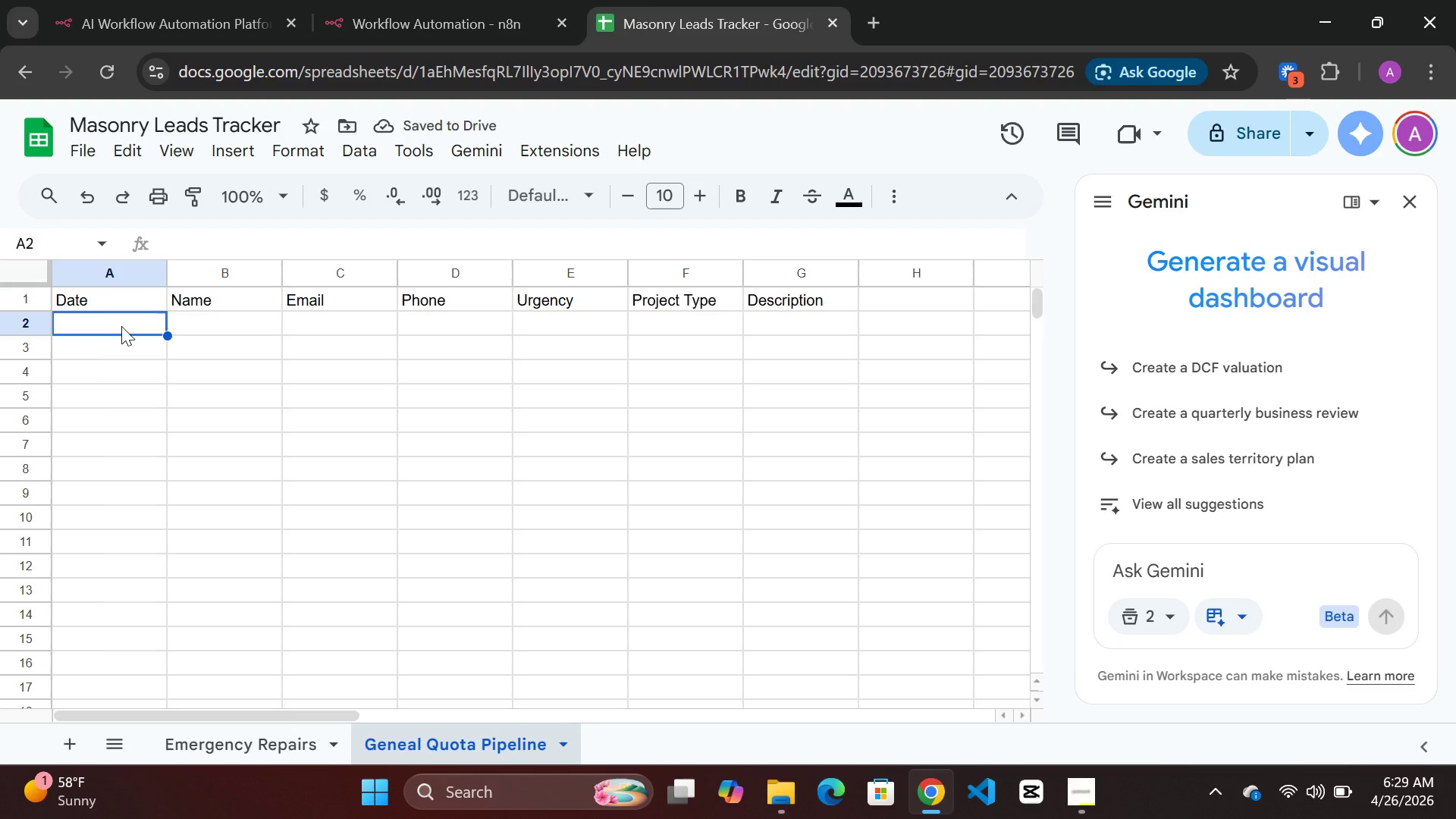 
left_click([464, 27])
 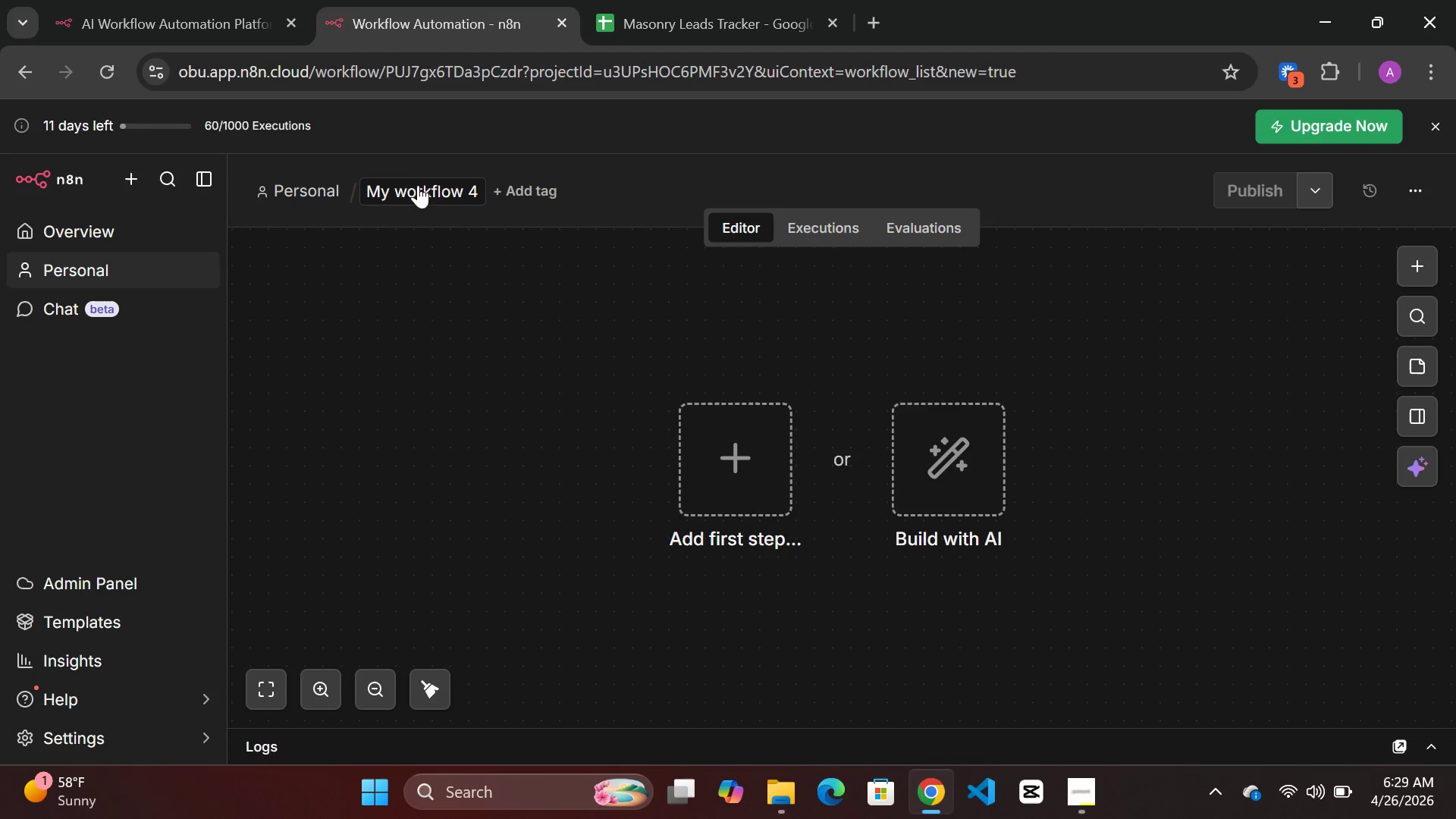 
double_click([418, 184])
 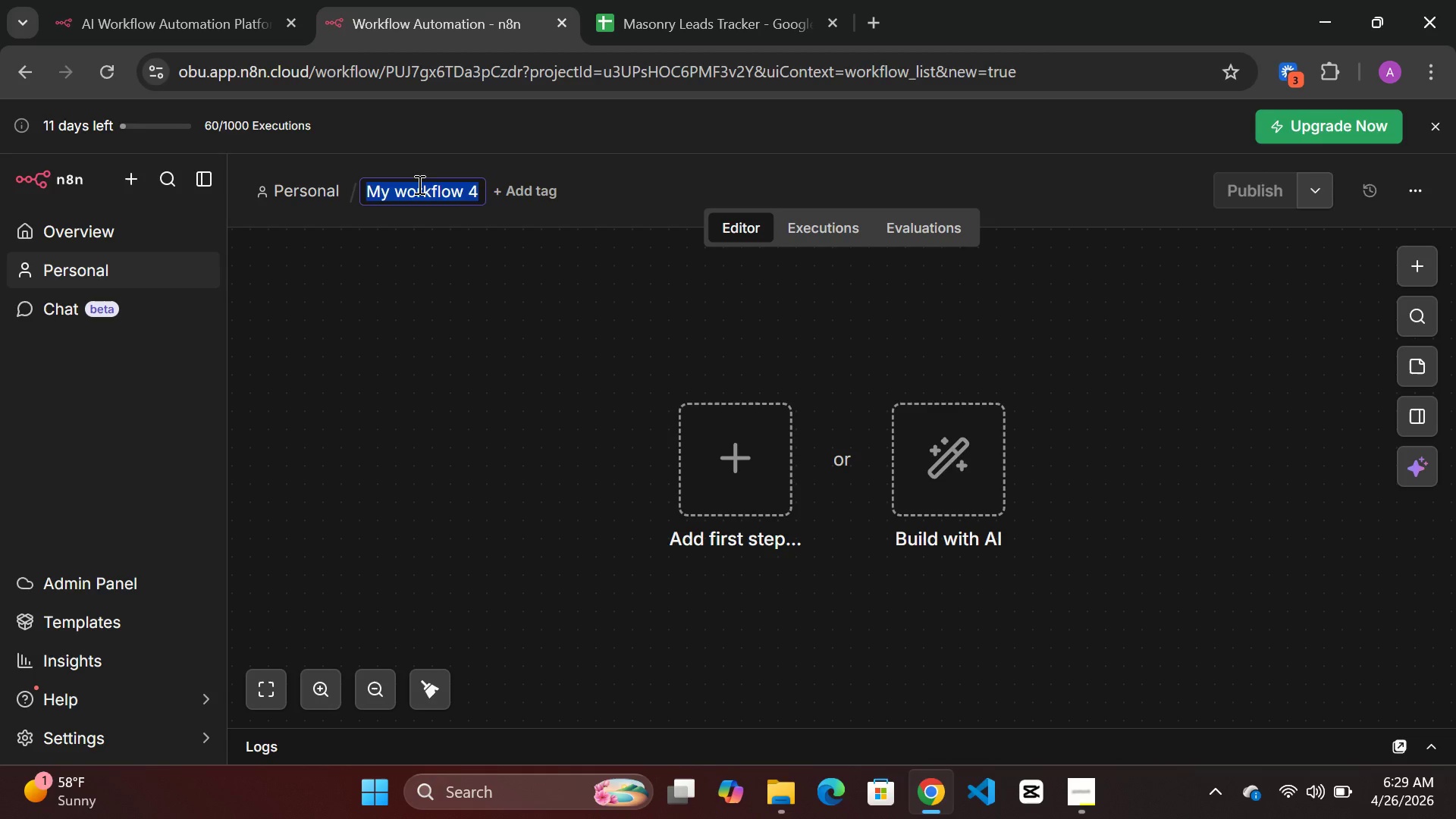 
type([Delete]Masonry lead Triage & )
 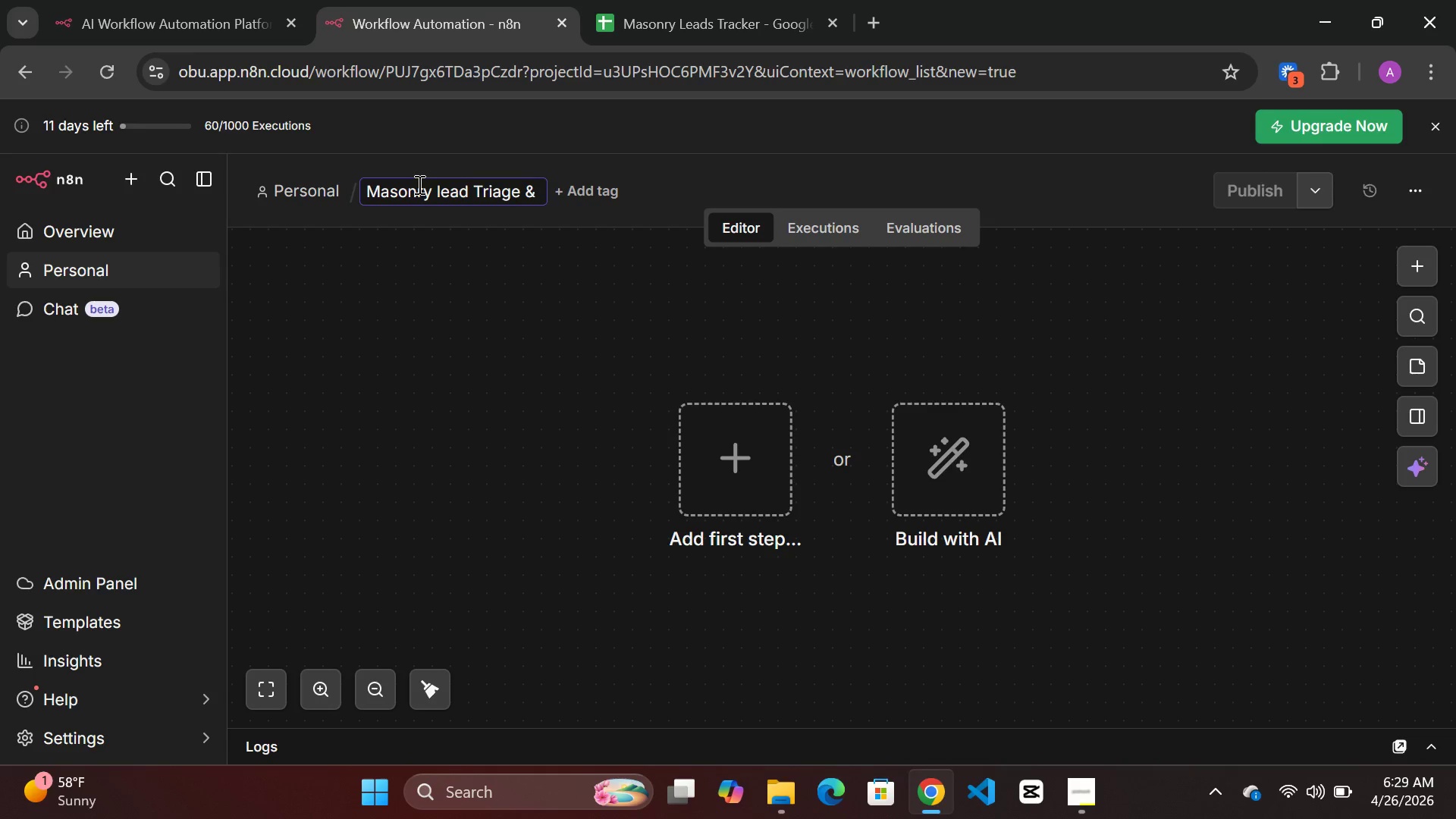 
type(Routing Sysyte)
key(Backspace)
key(Backspace)
key(Backspace)
type(tem)
 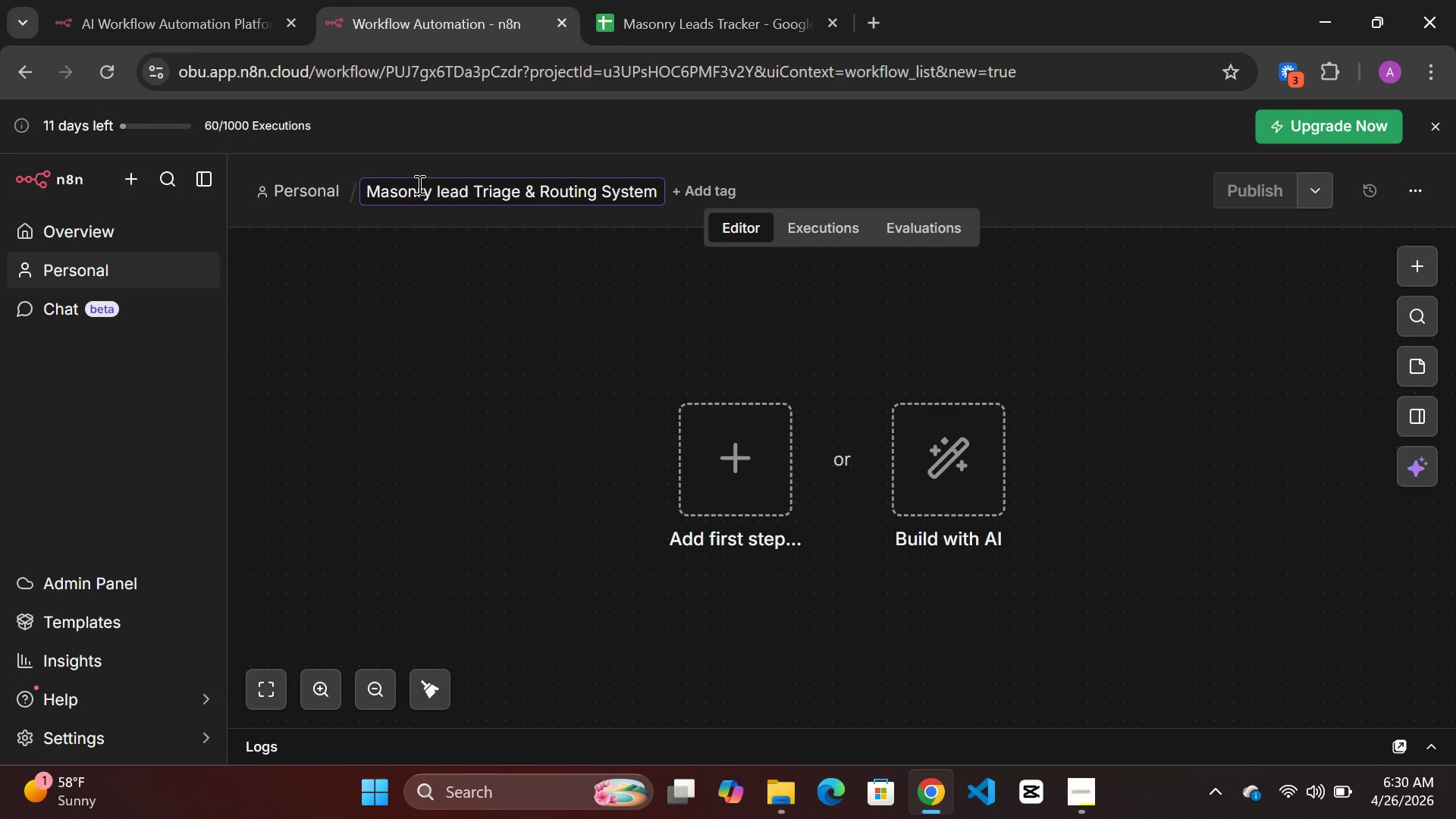 
wait(5.47)
 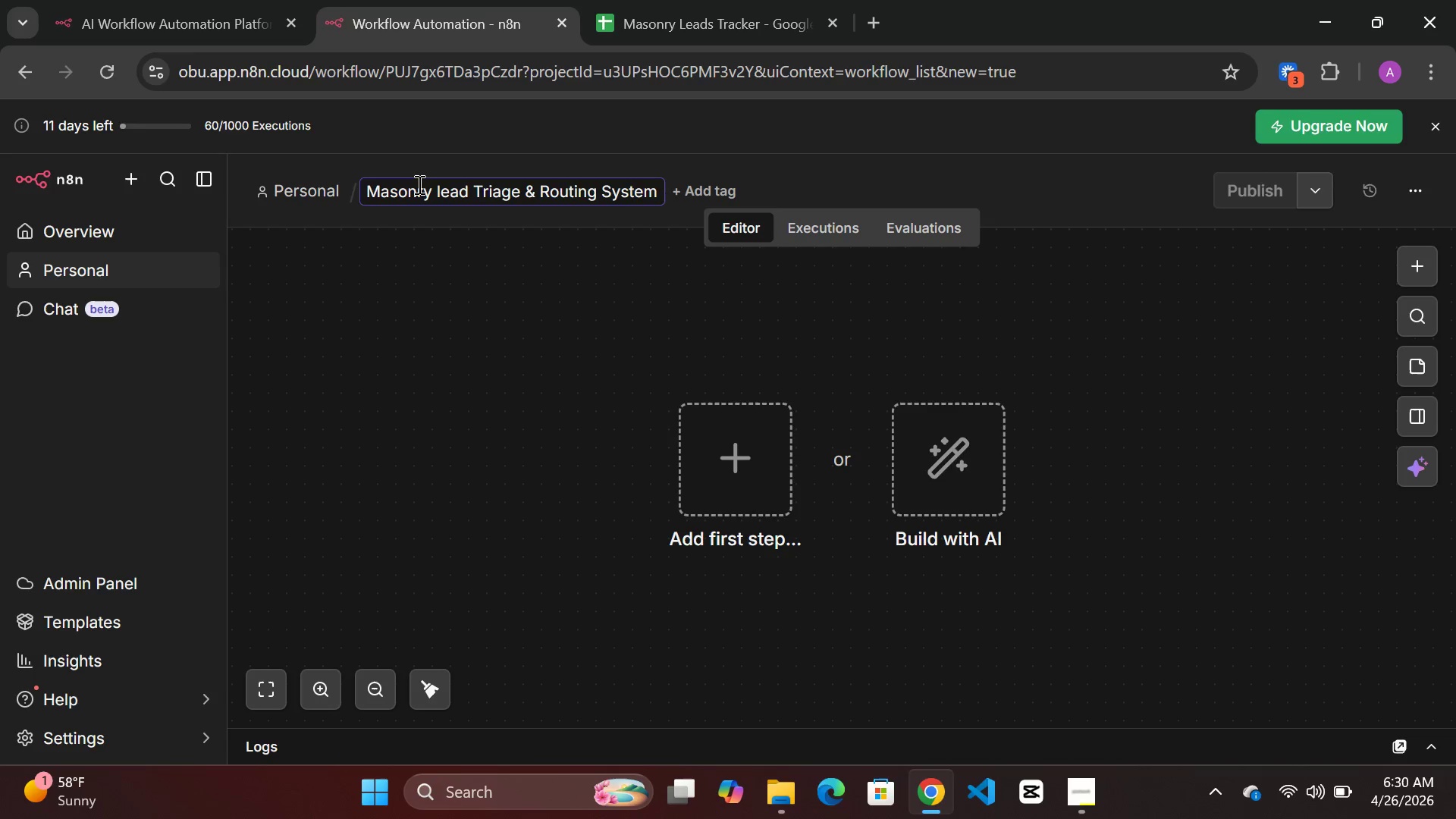 
left_click([738, 469])
 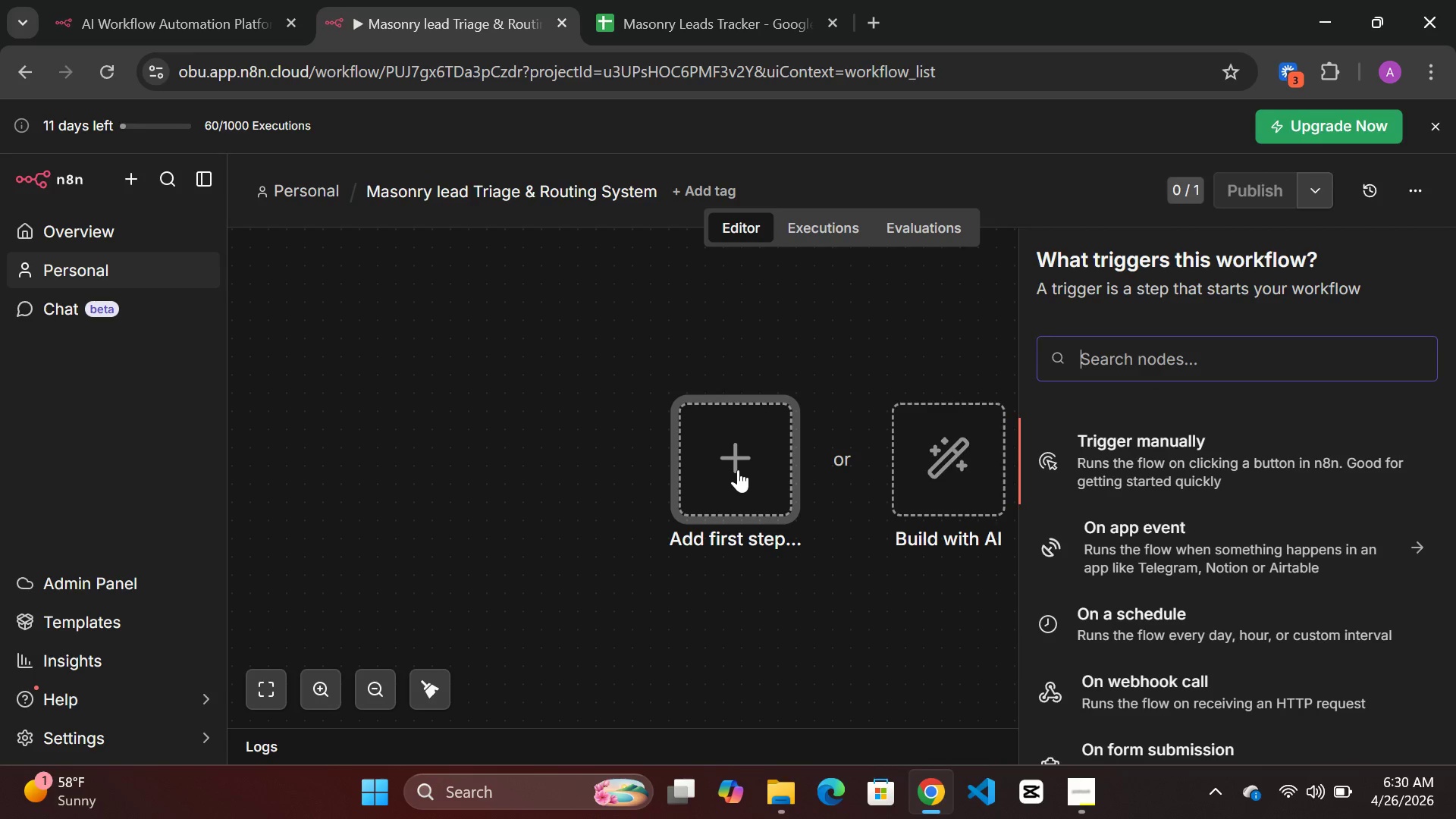 
type(web)
 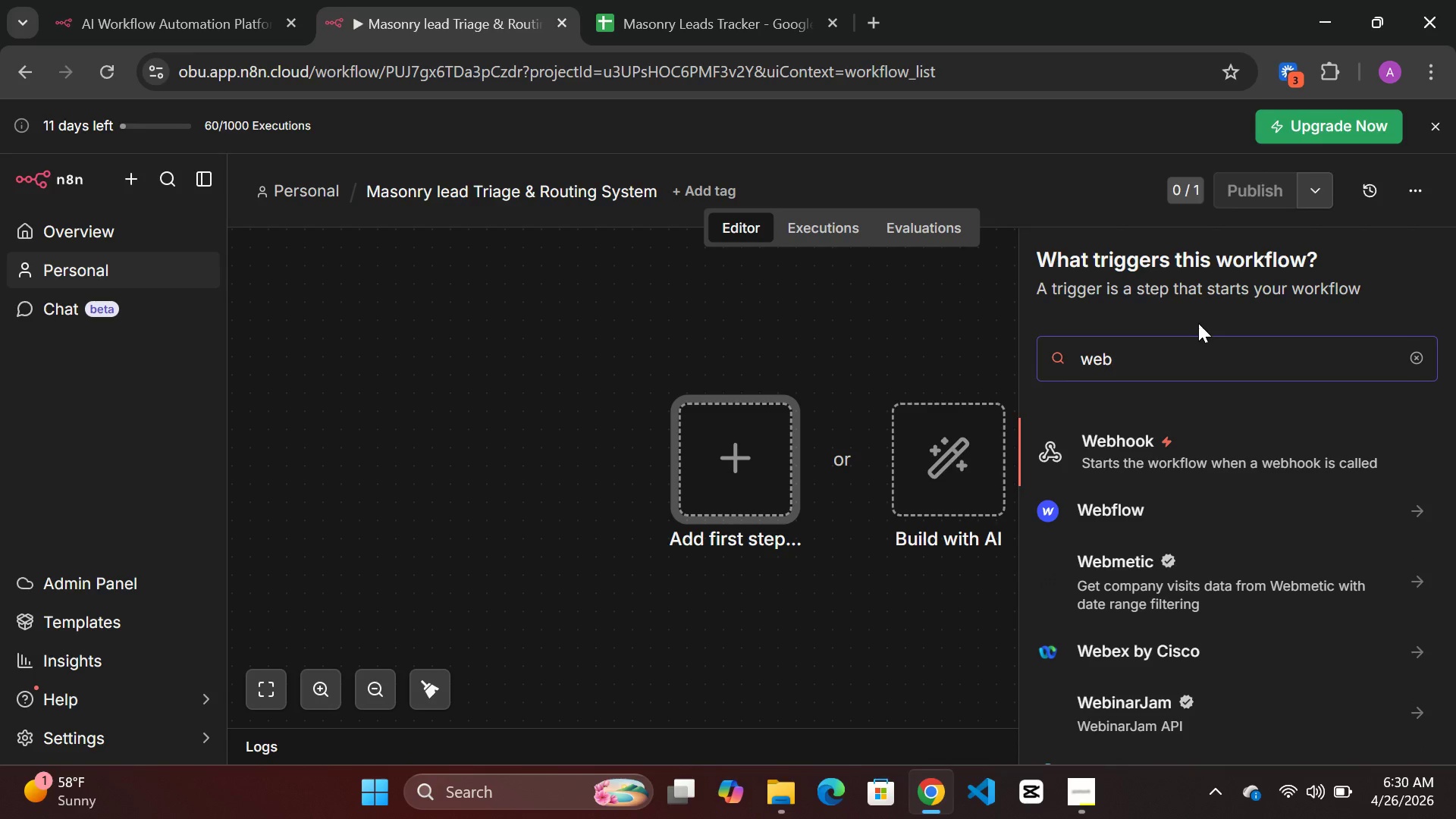 
left_click([1164, 453])
 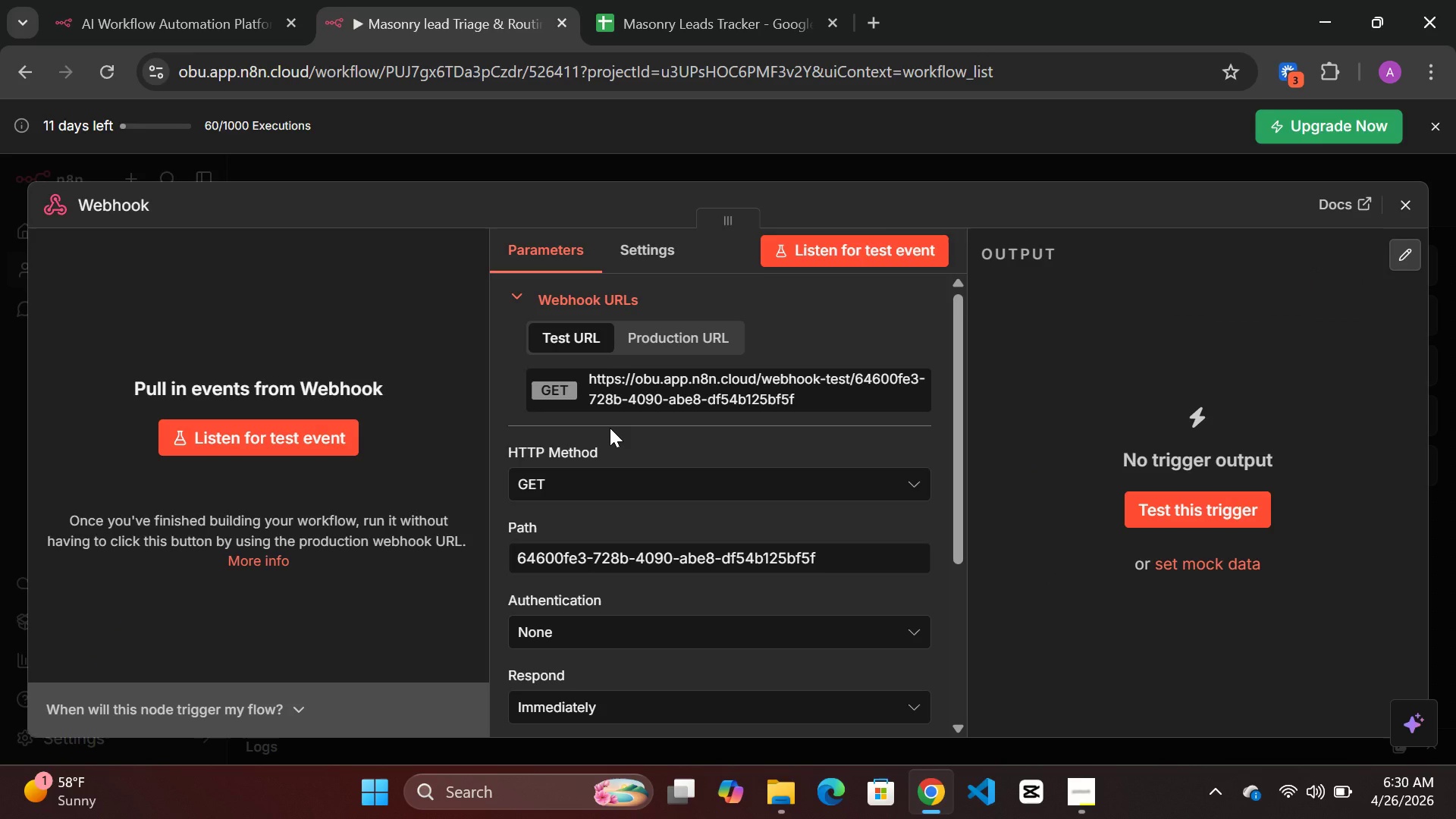 
wait(9.31)
 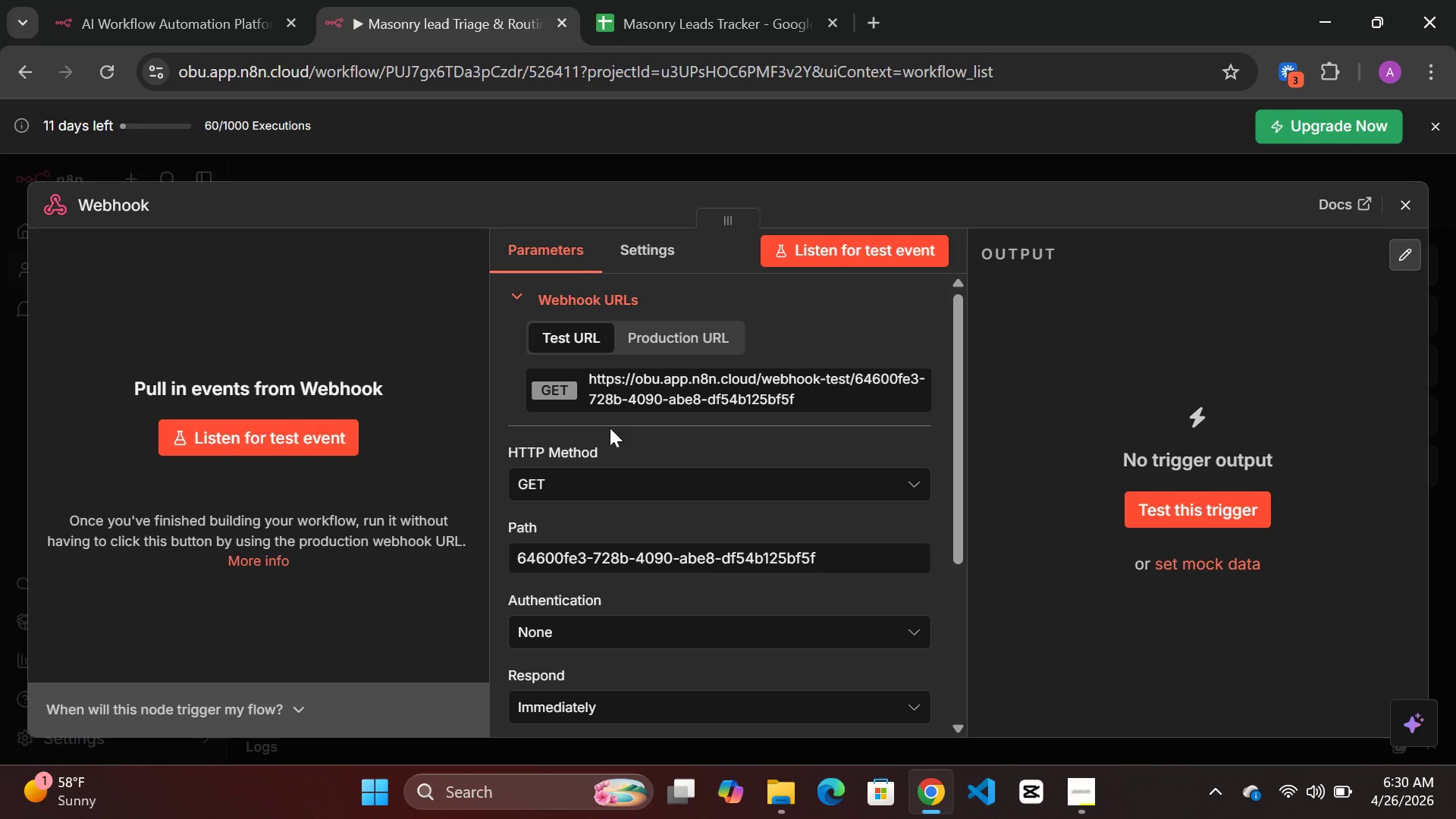 
left_click_drag(start_coordinate=[646, 470], to_coordinate=[578, 389])
 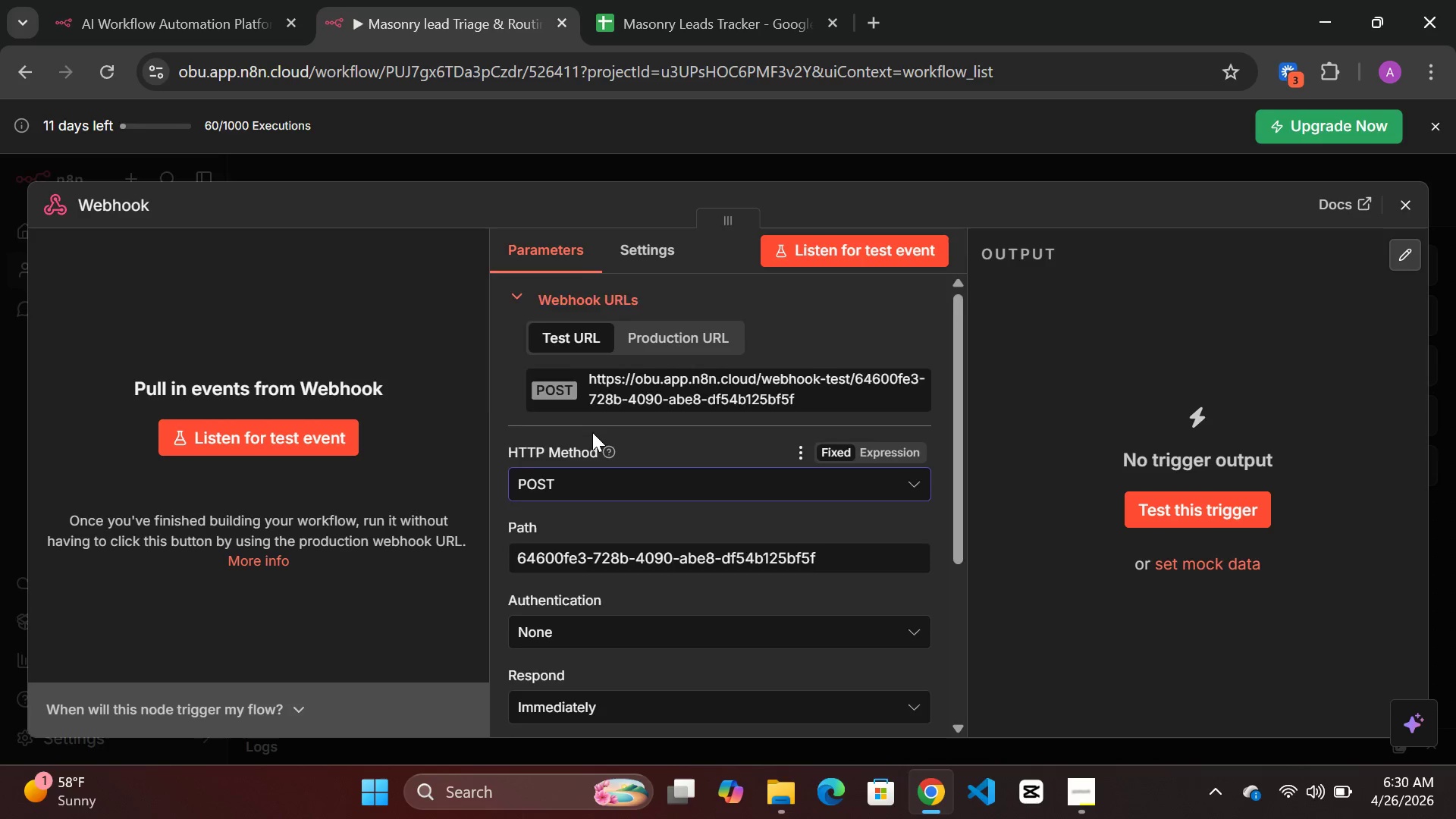 
left_click([578, 389])
 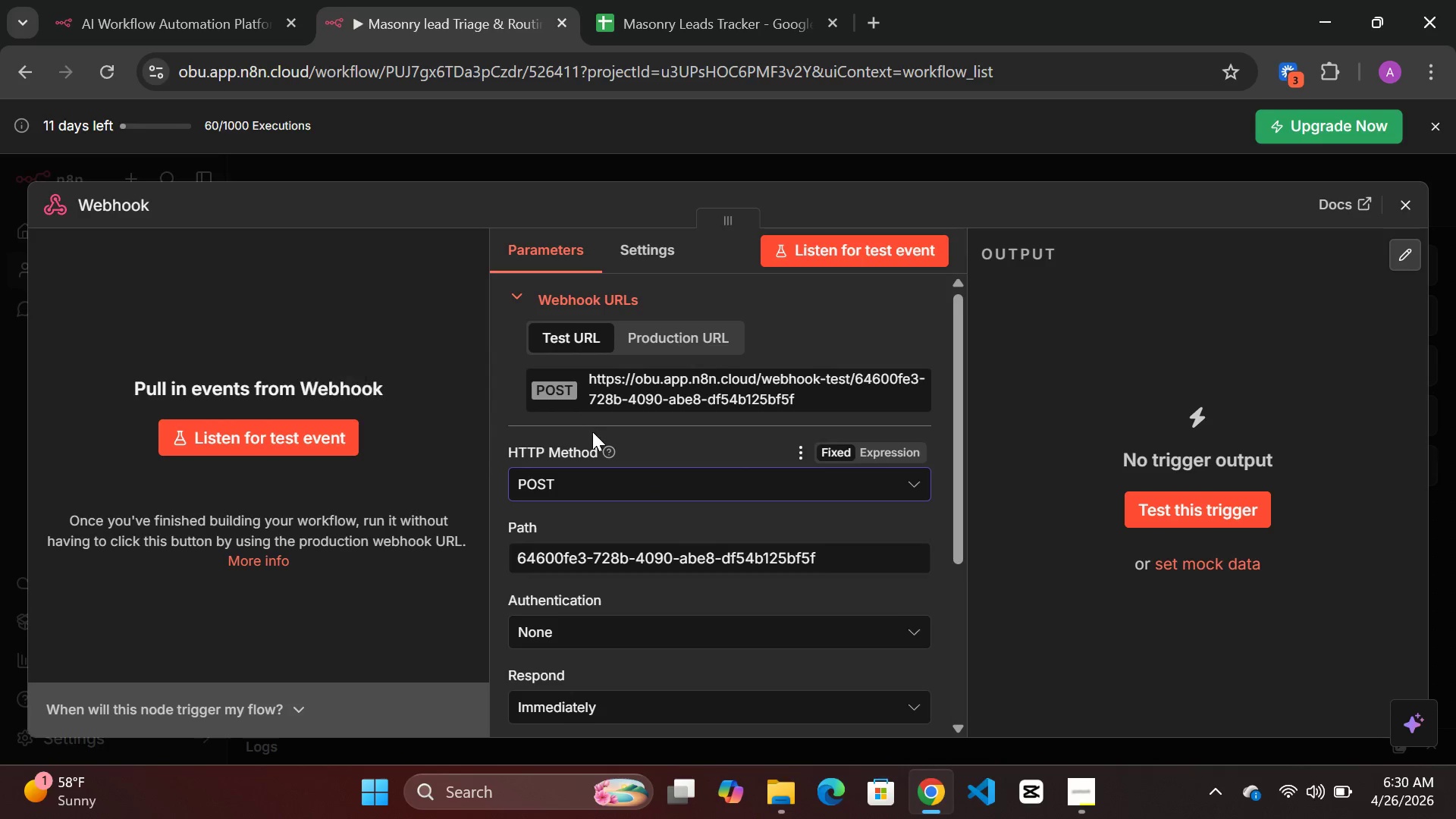 
scroll: coordinate [592, 432], scroll_direction: down, amount: 2.0
 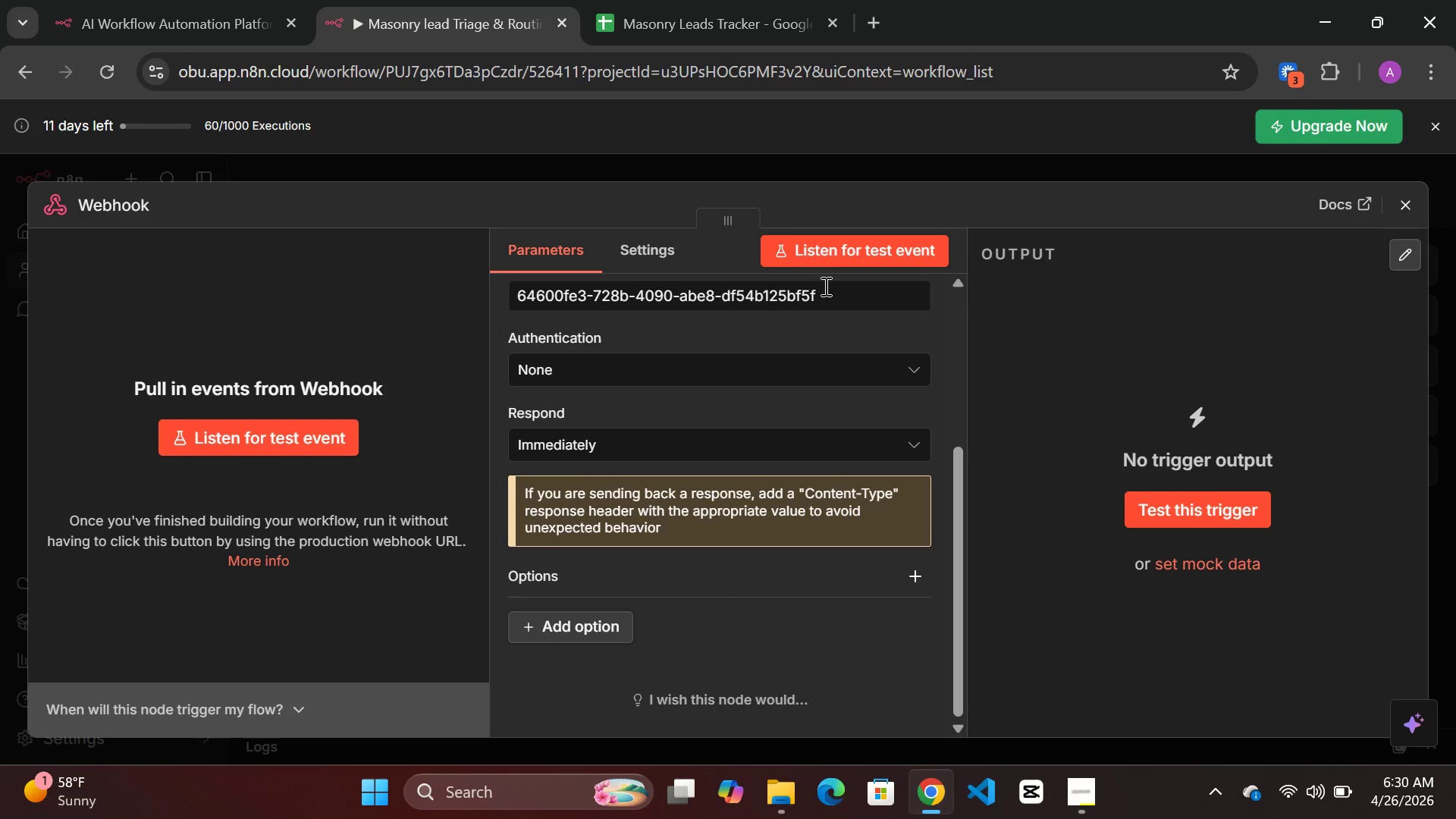 
left_click_drag(start_coordinate=[826, 290], to_coordinate=[510, 306])
 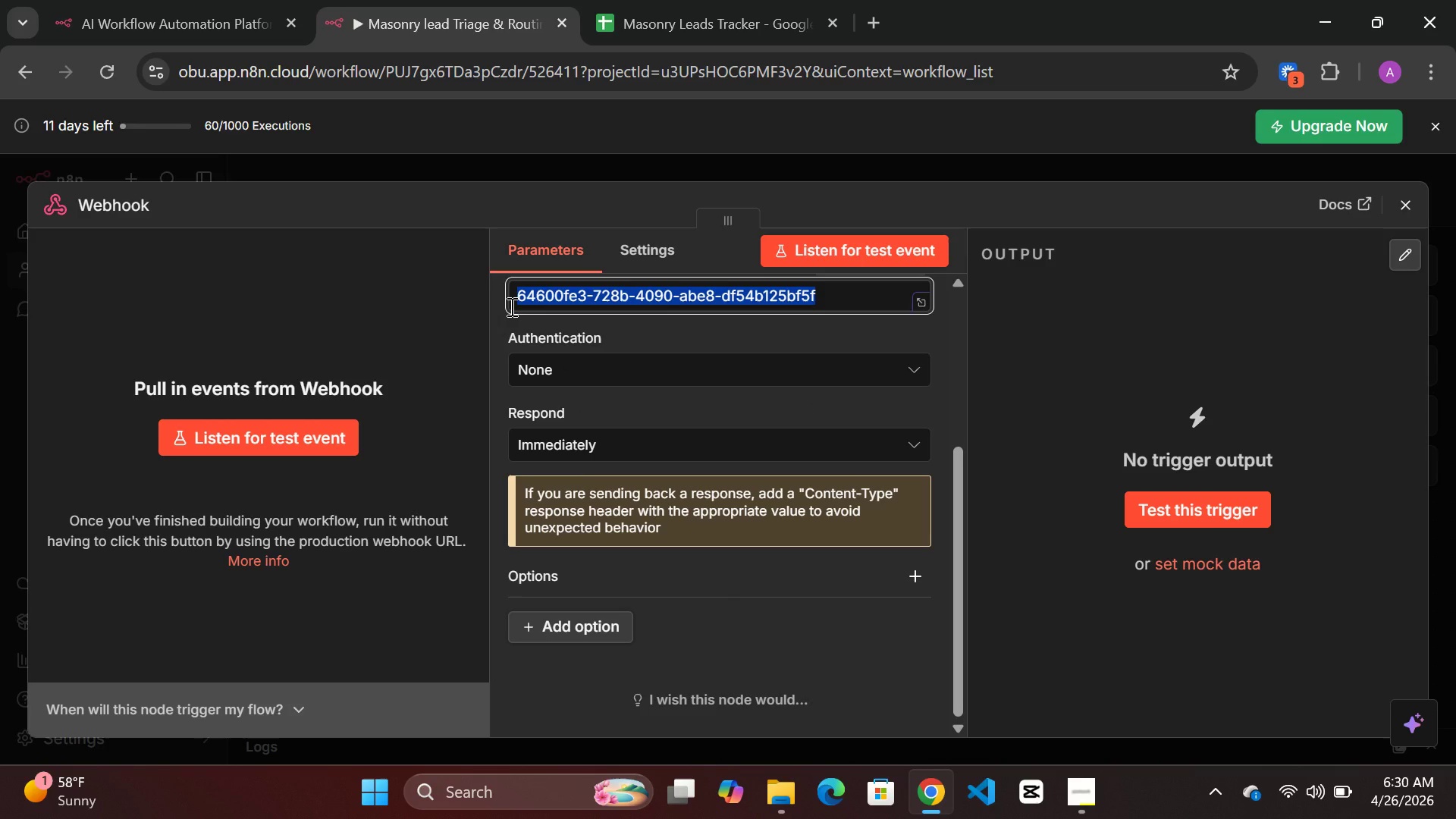 
type([Delete]Lead-)
 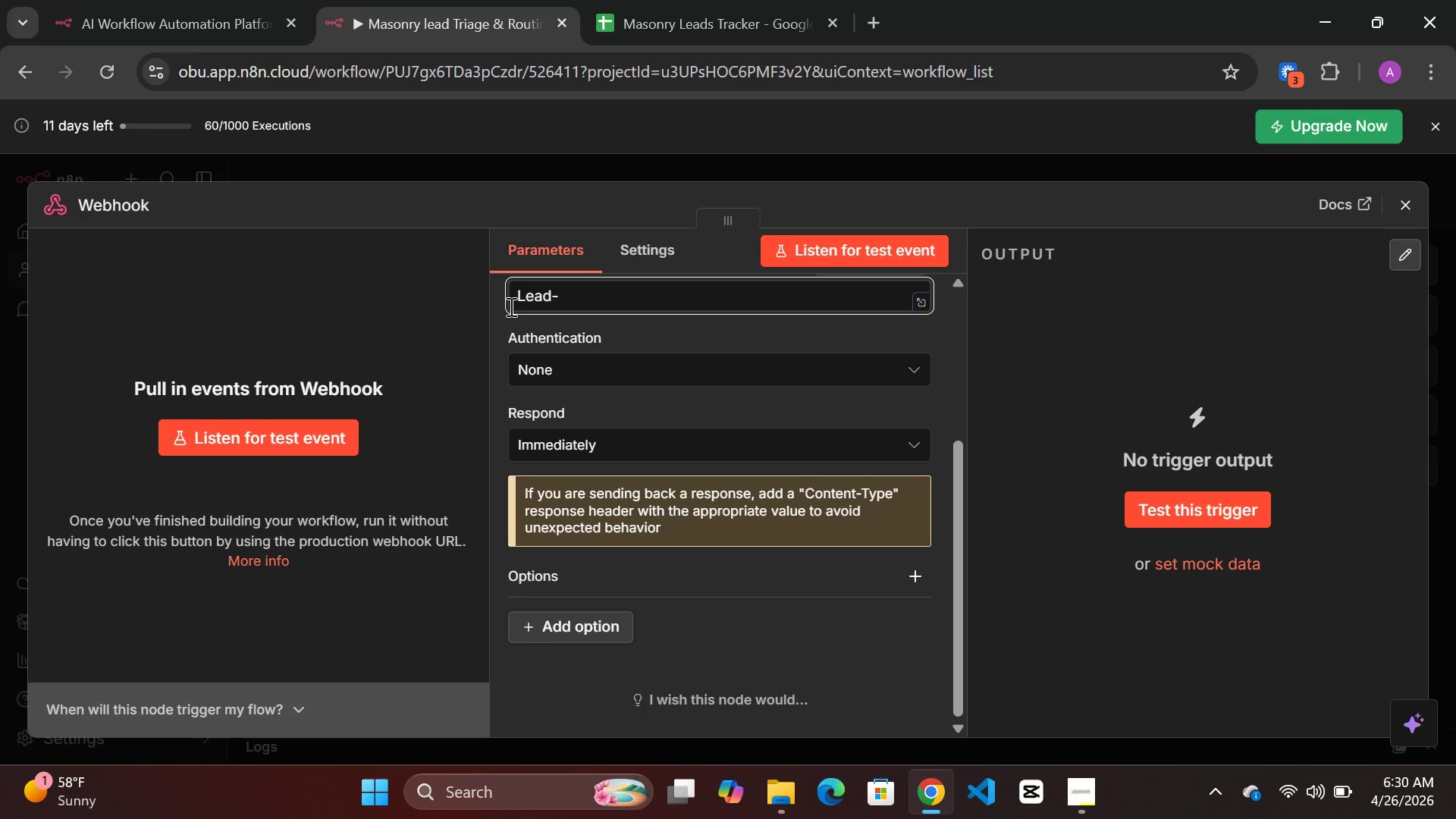 
hold_key(key=Backspace, duration=0.86)
 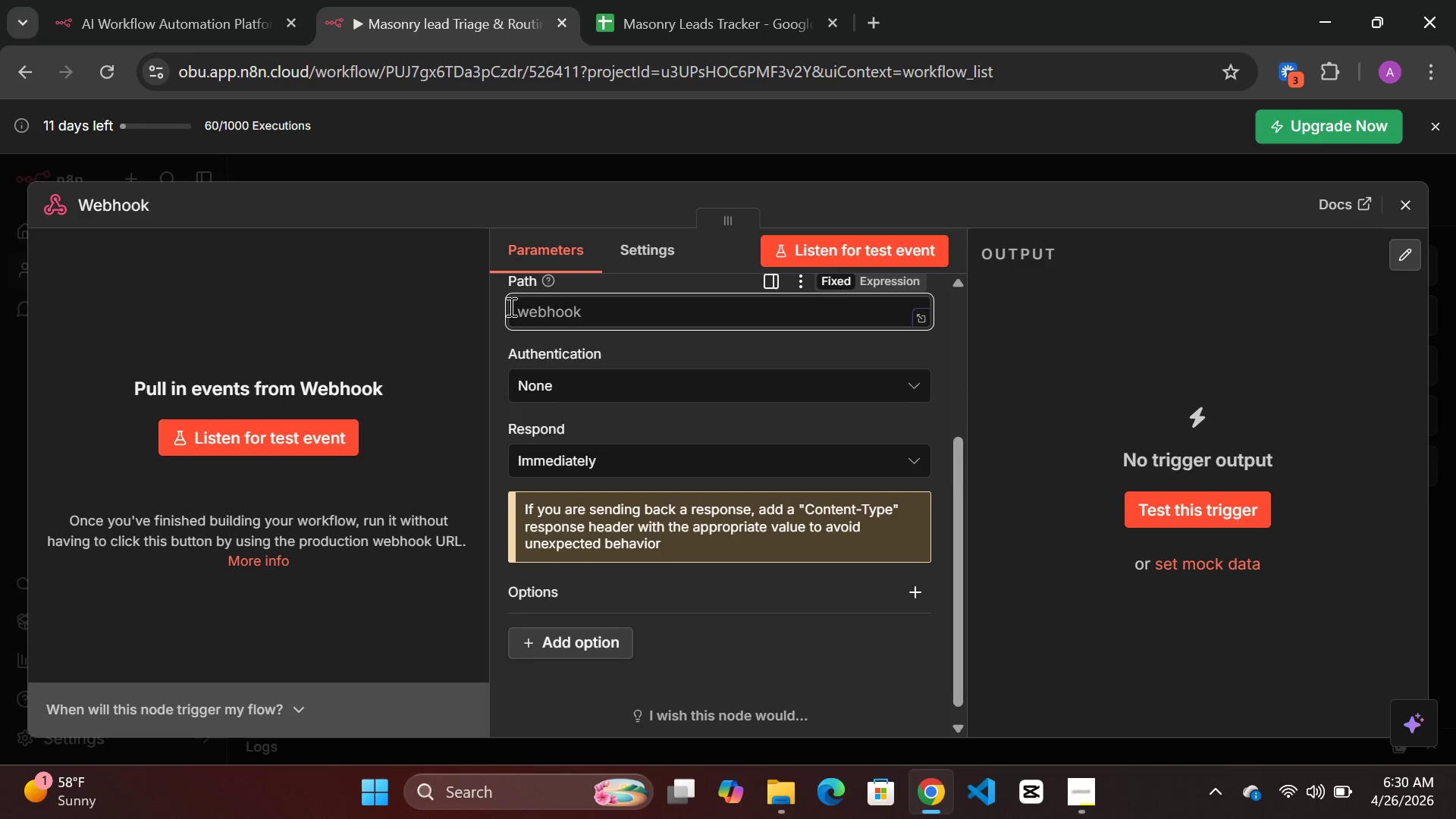 
type(lead-intake)
 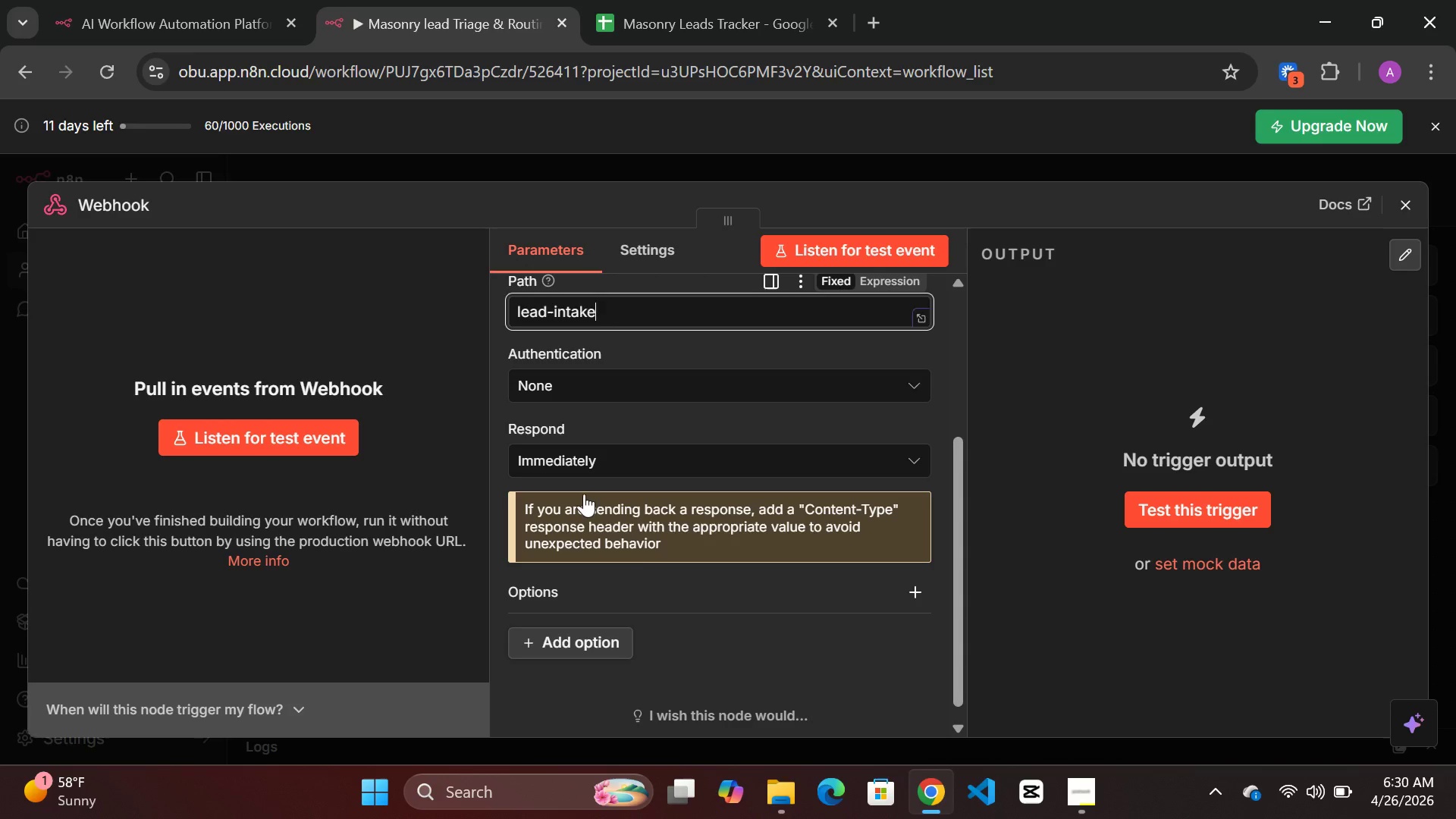 
scroll: coordinate [634, 533], scroll_direction: up, amount: 8.0
 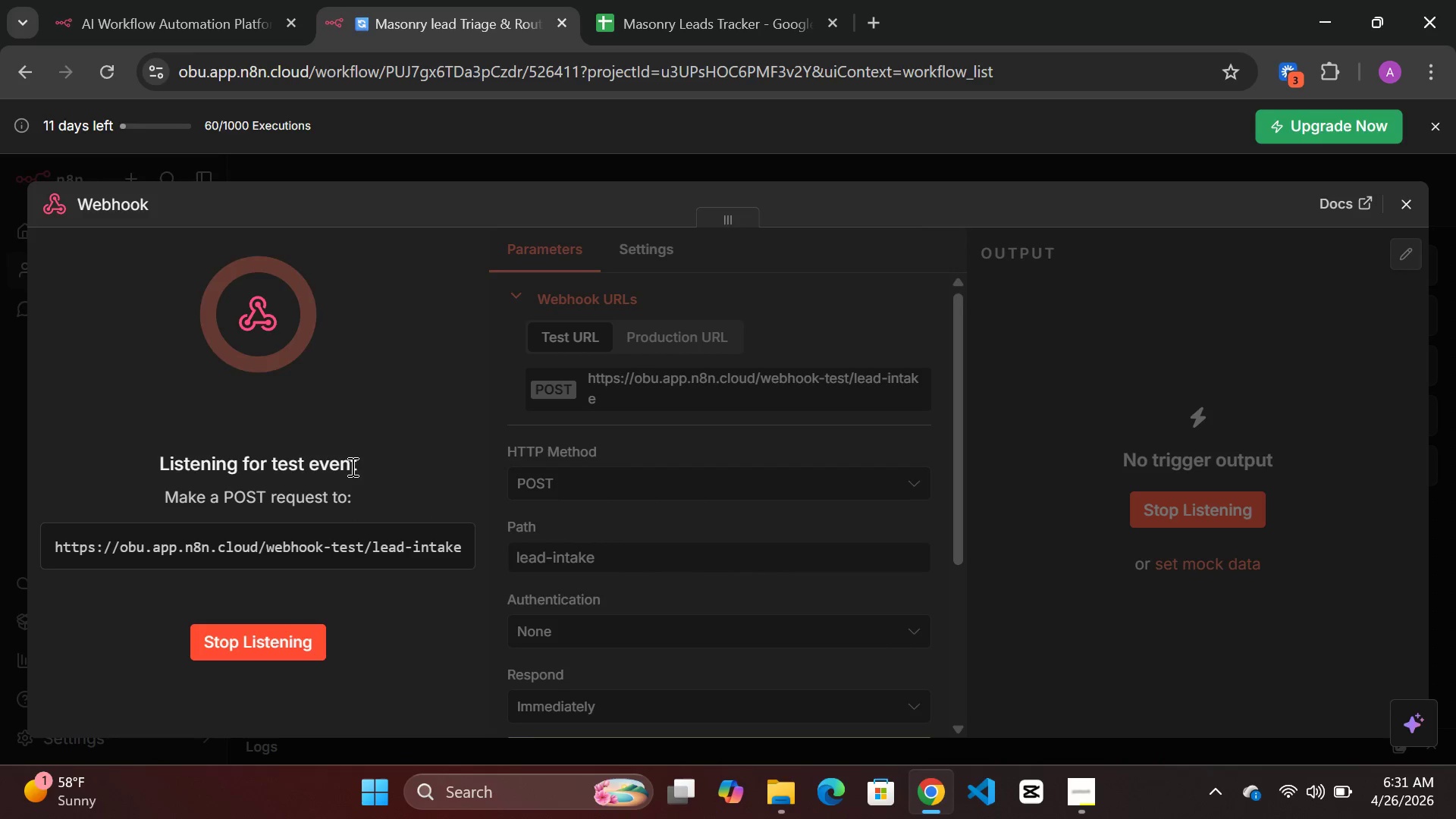 
left_click([331, 542])
 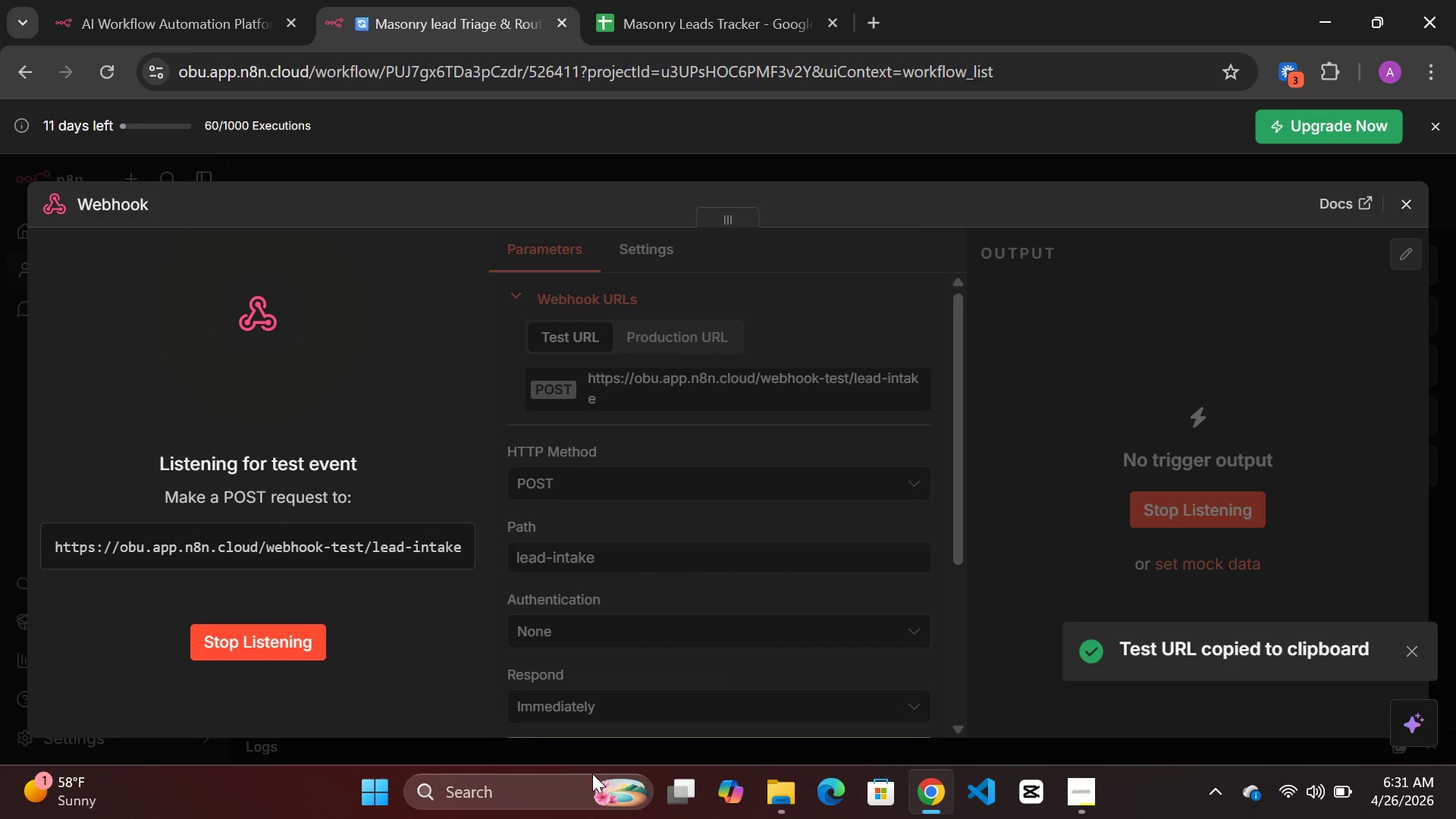 
left_click([547, 794])
 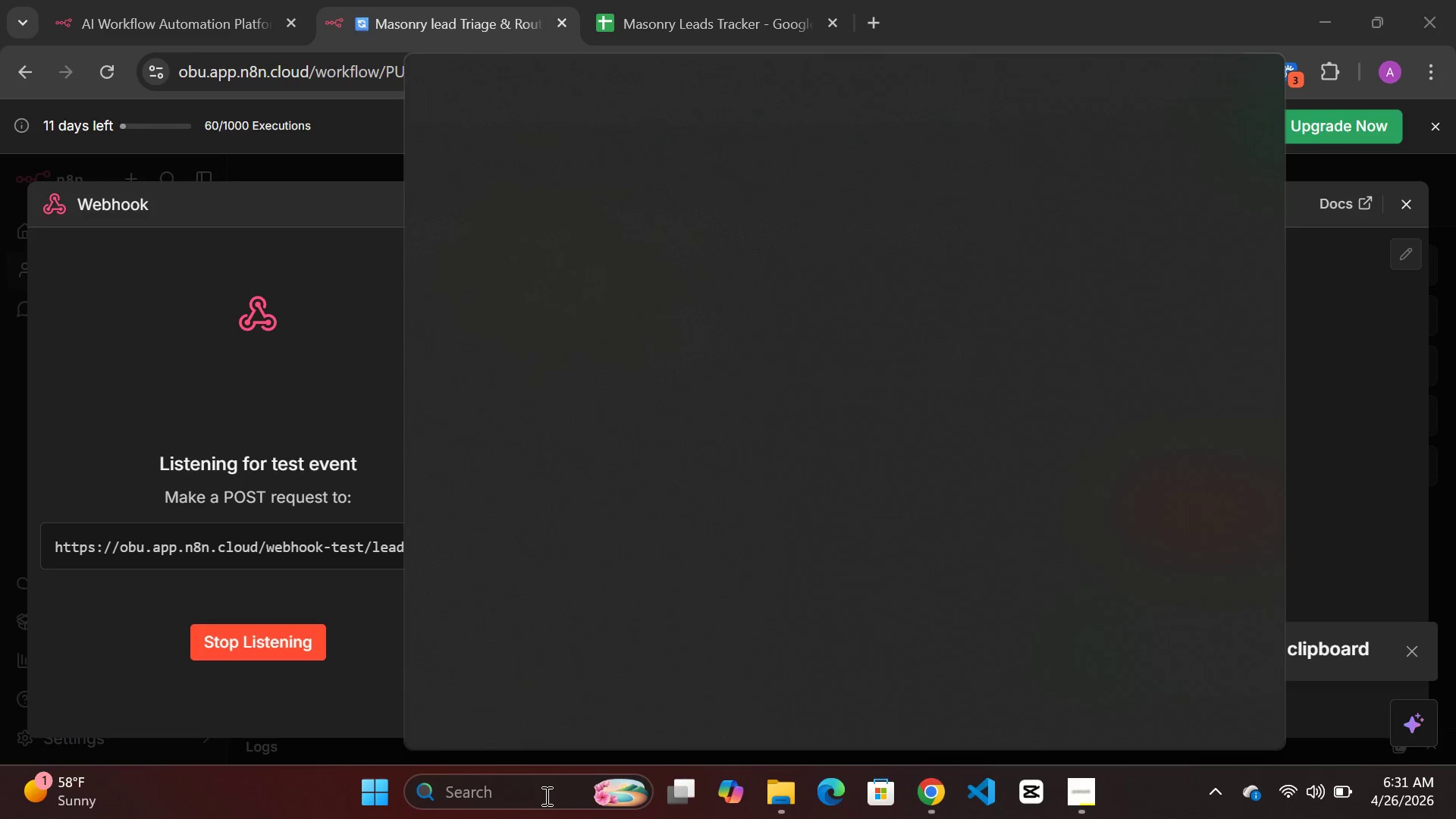 
hold_key(key=N, duration=0.38)
 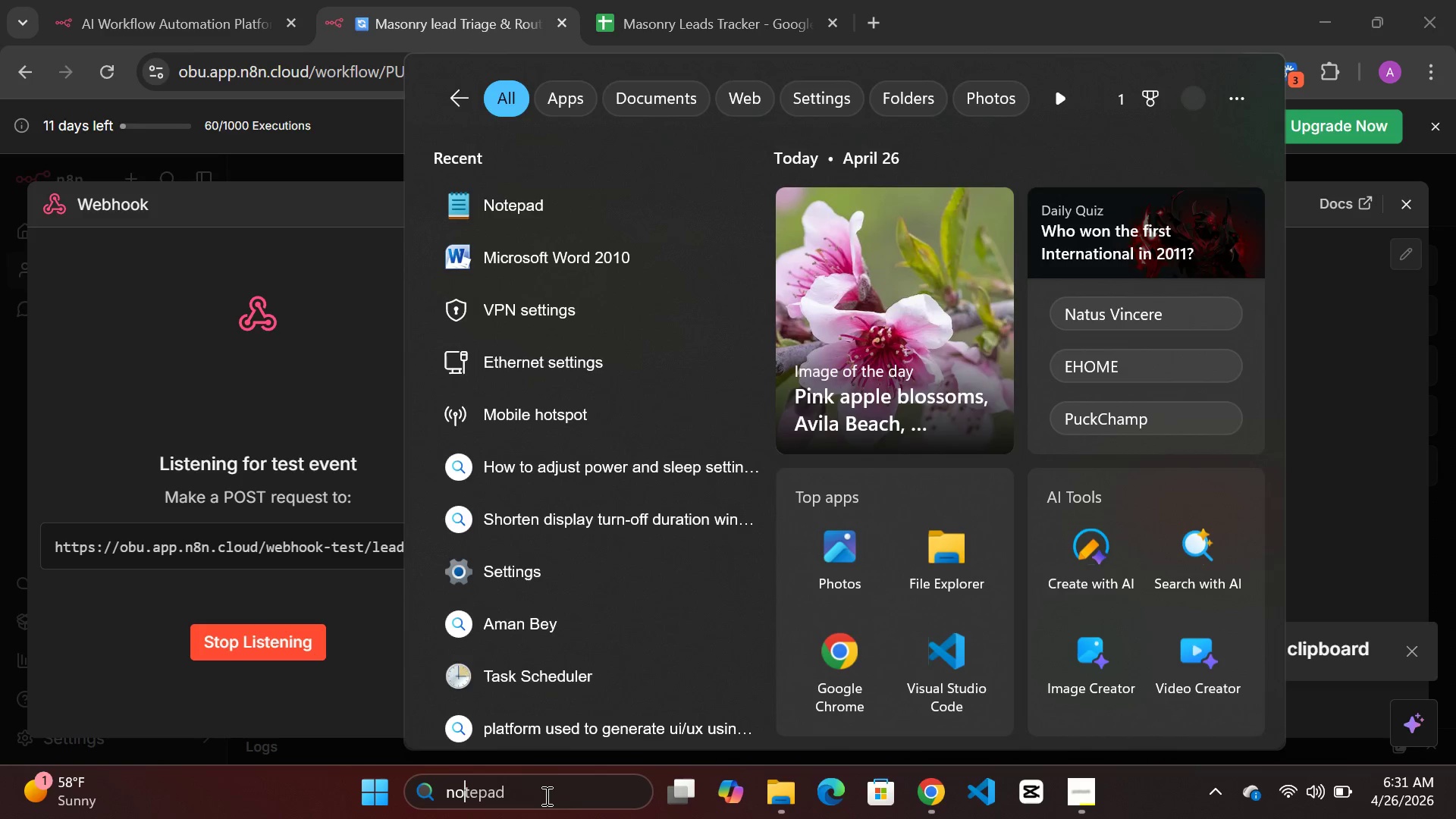 
type(ote)
 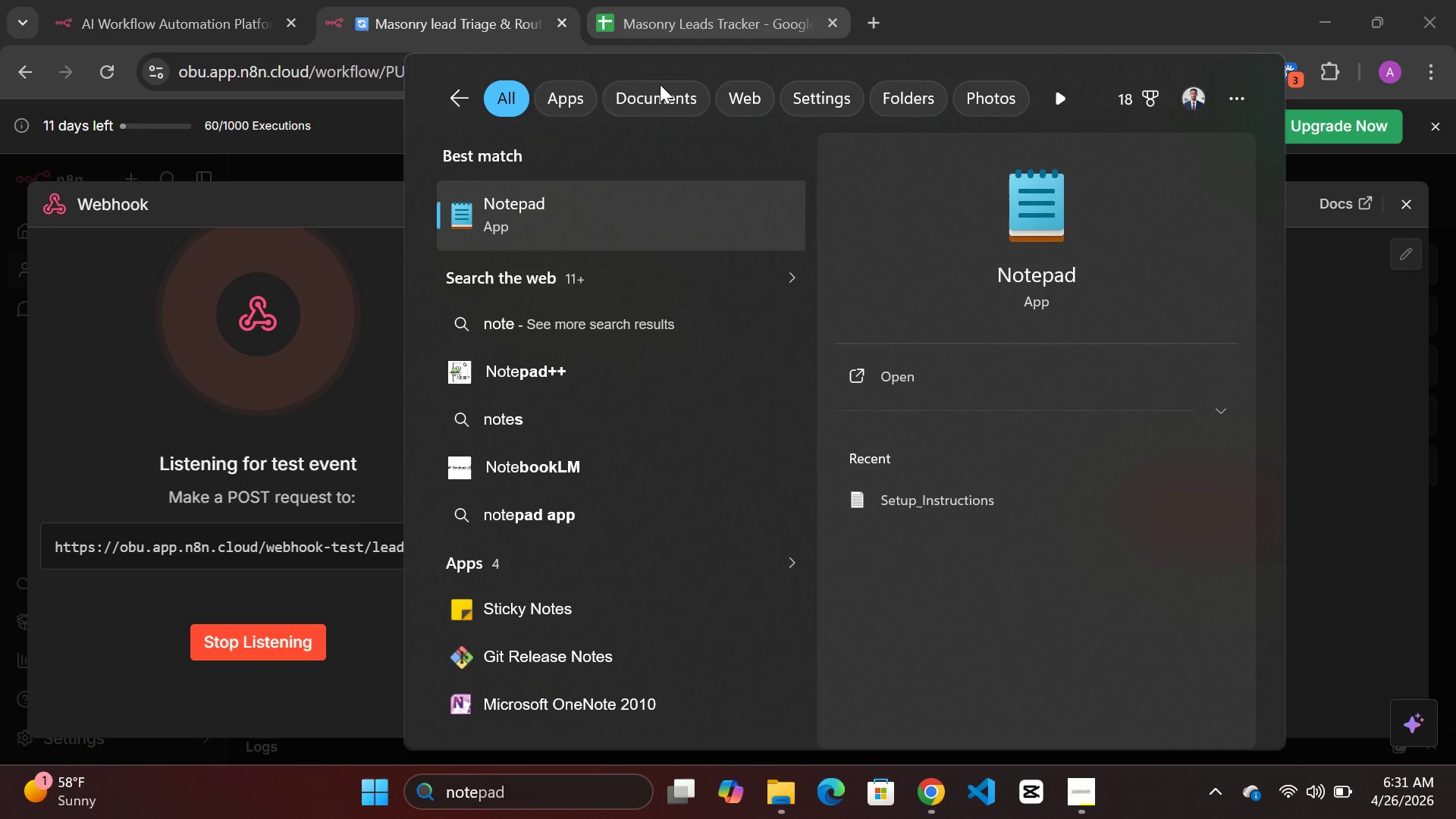 
left_click([610, 215])
 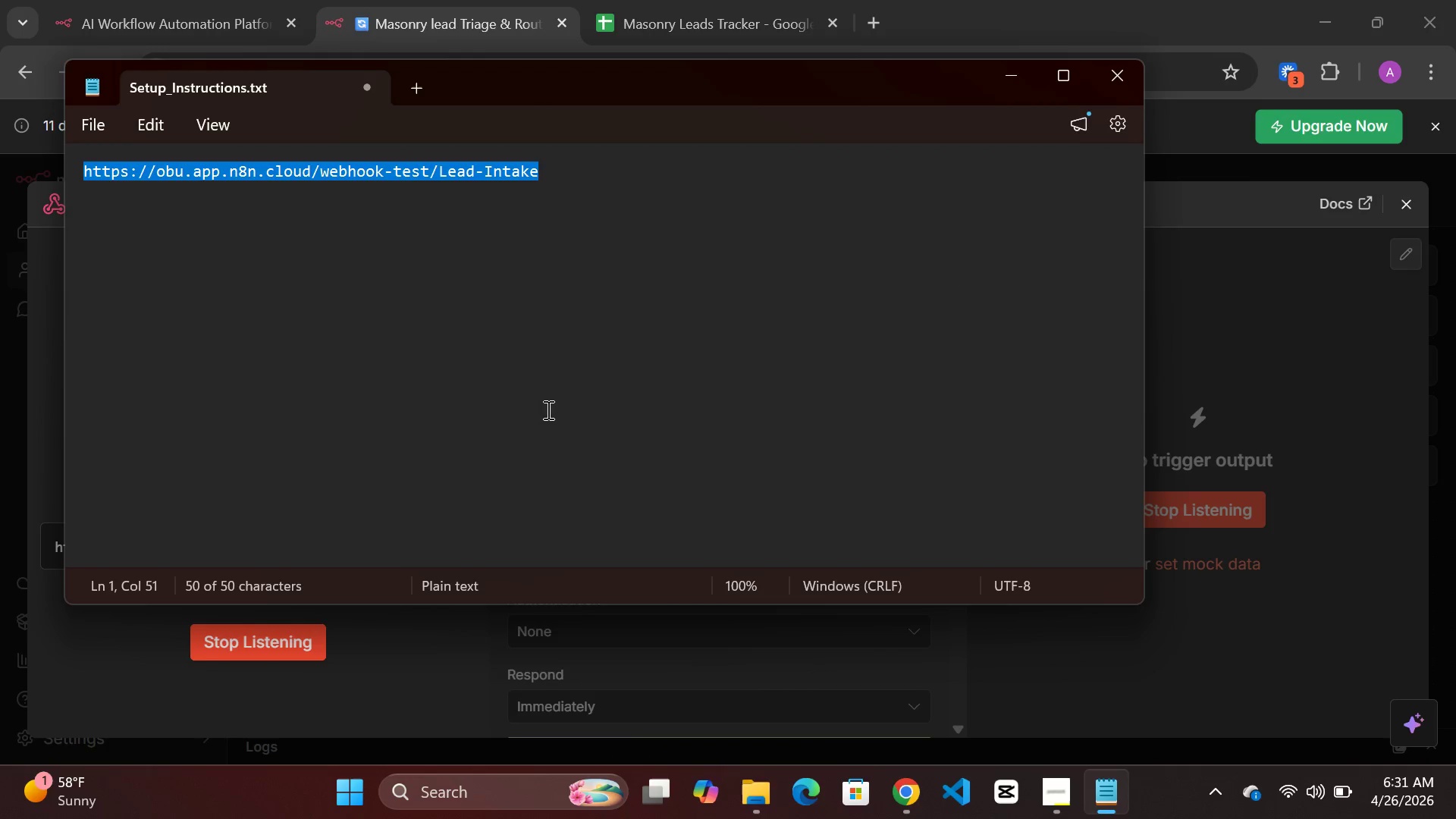 
left_click_drag(start_coordinate=[549, 177], to_coordinate=[80, 174])
 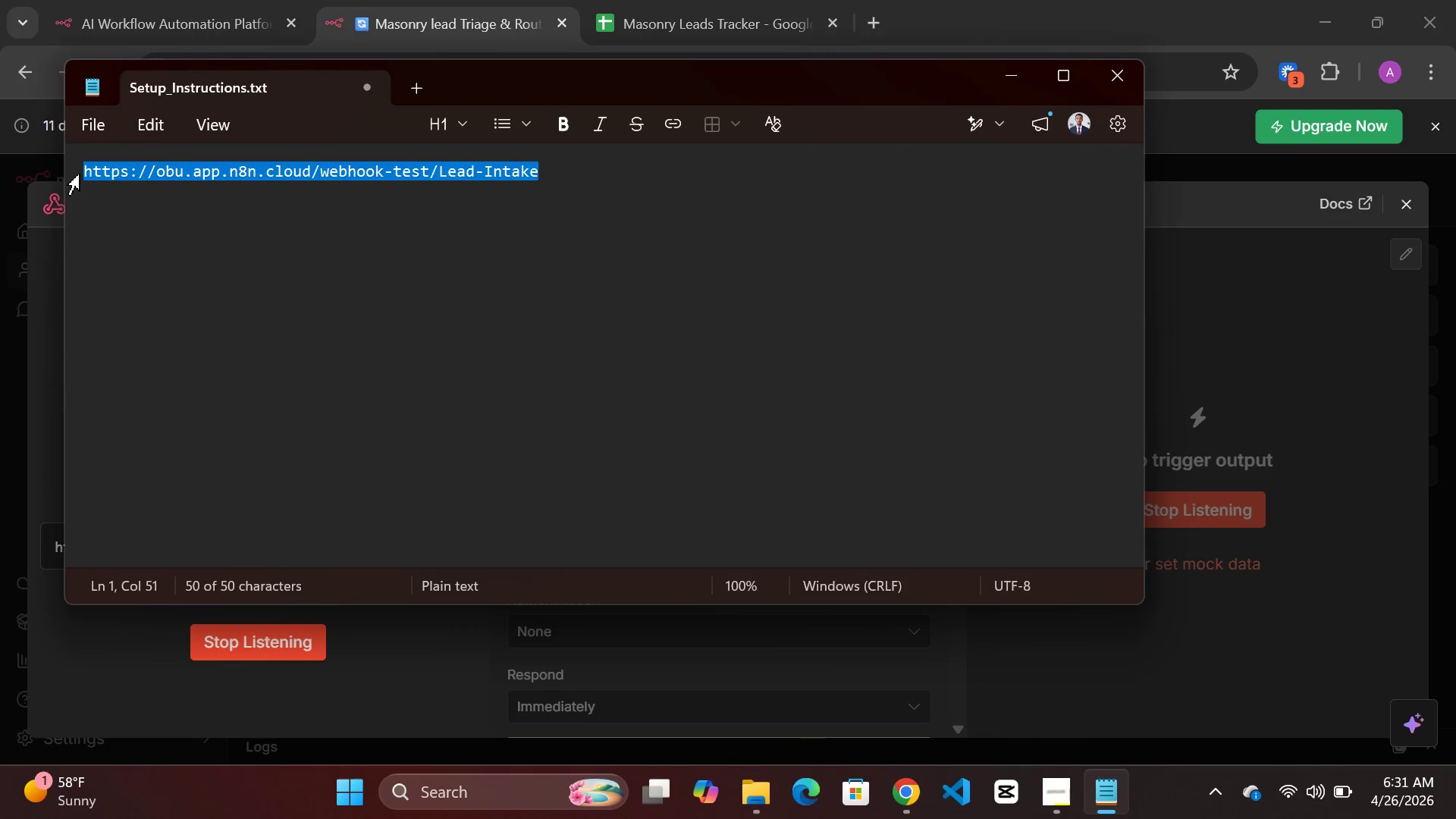 
key(Delete)
 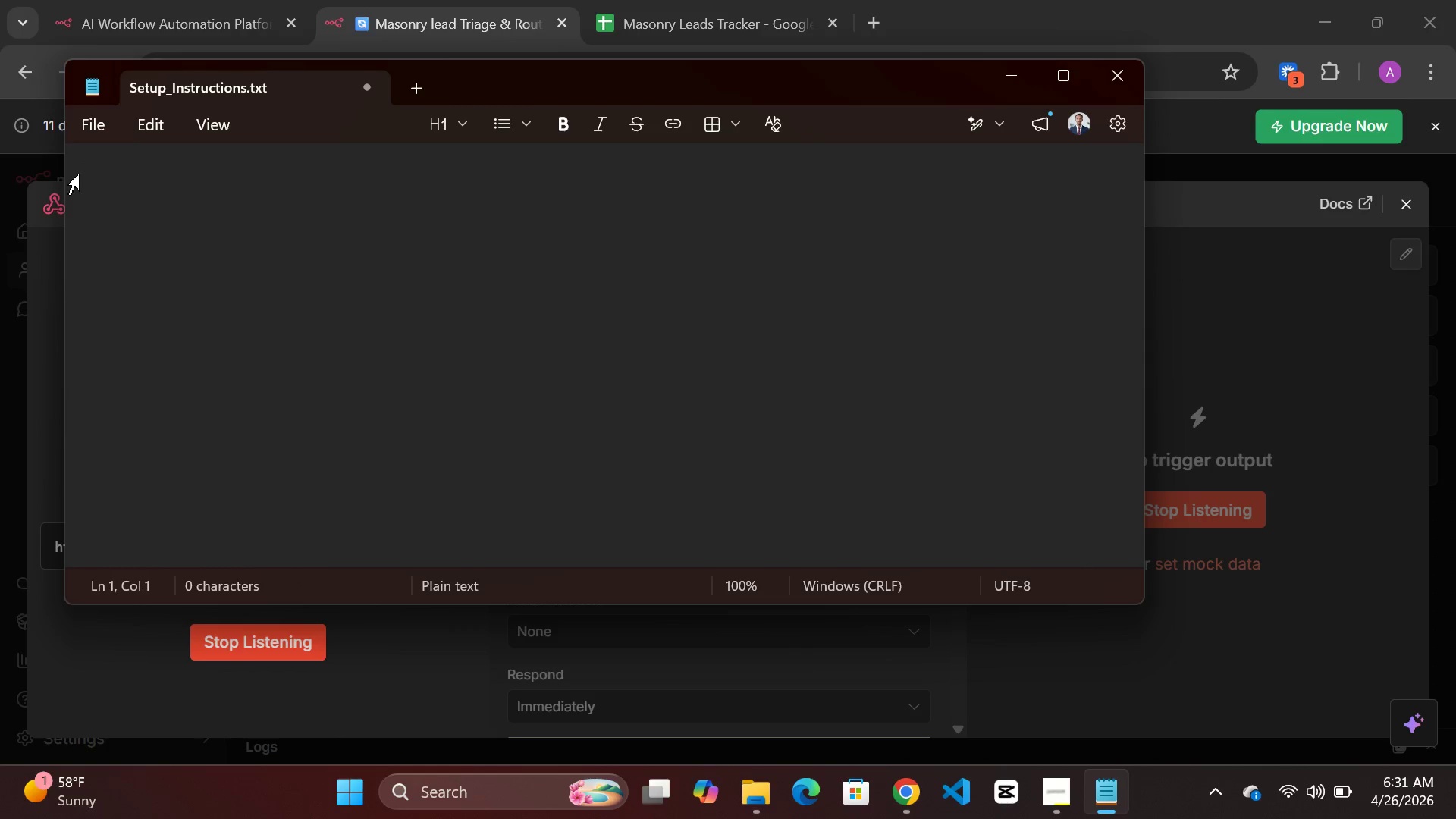 
key(Control+ControlLeft)
 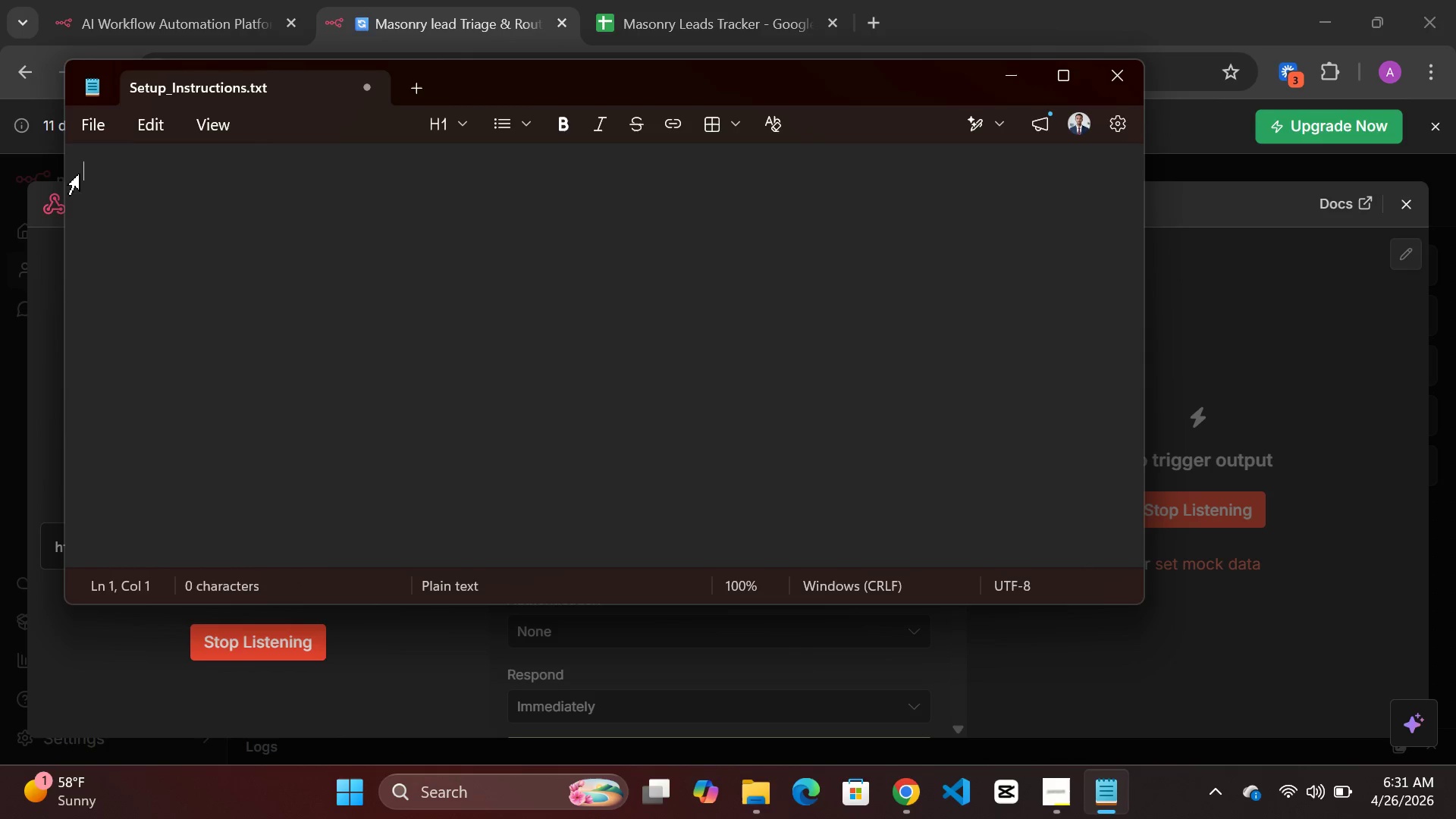 
key(Control+V)
 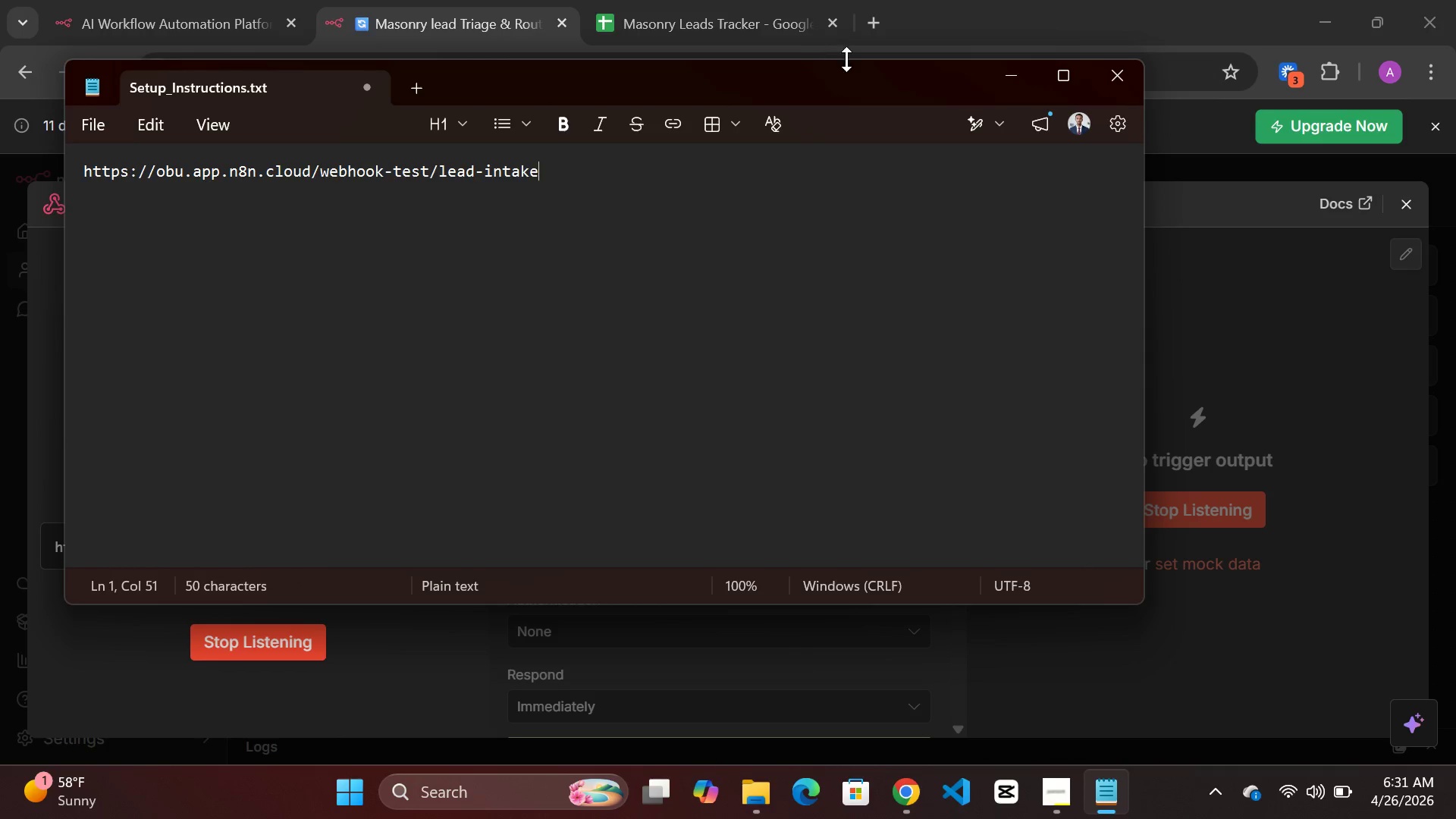 
left_click([1005, 80])
 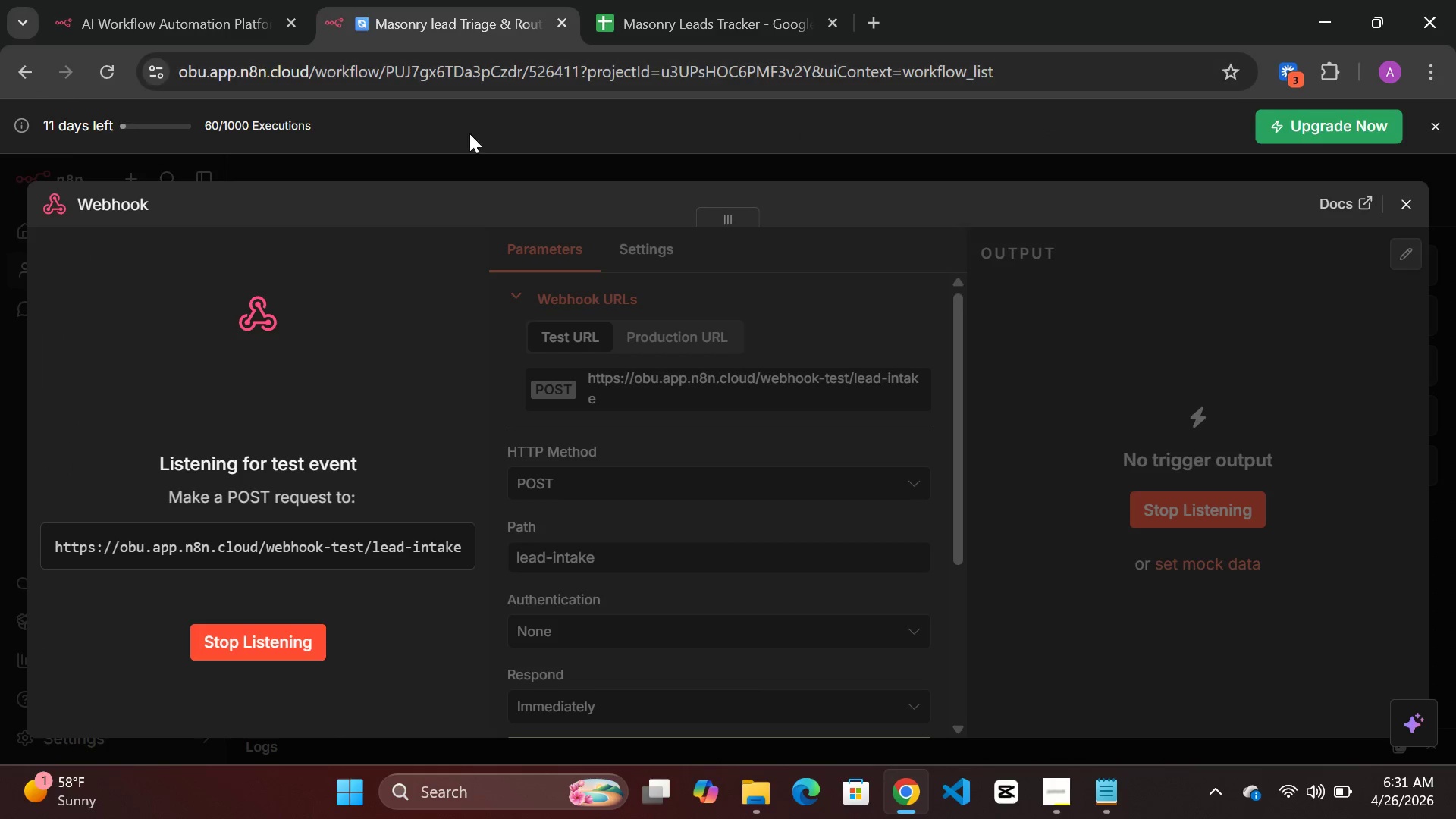 
left_click([466, 166])
 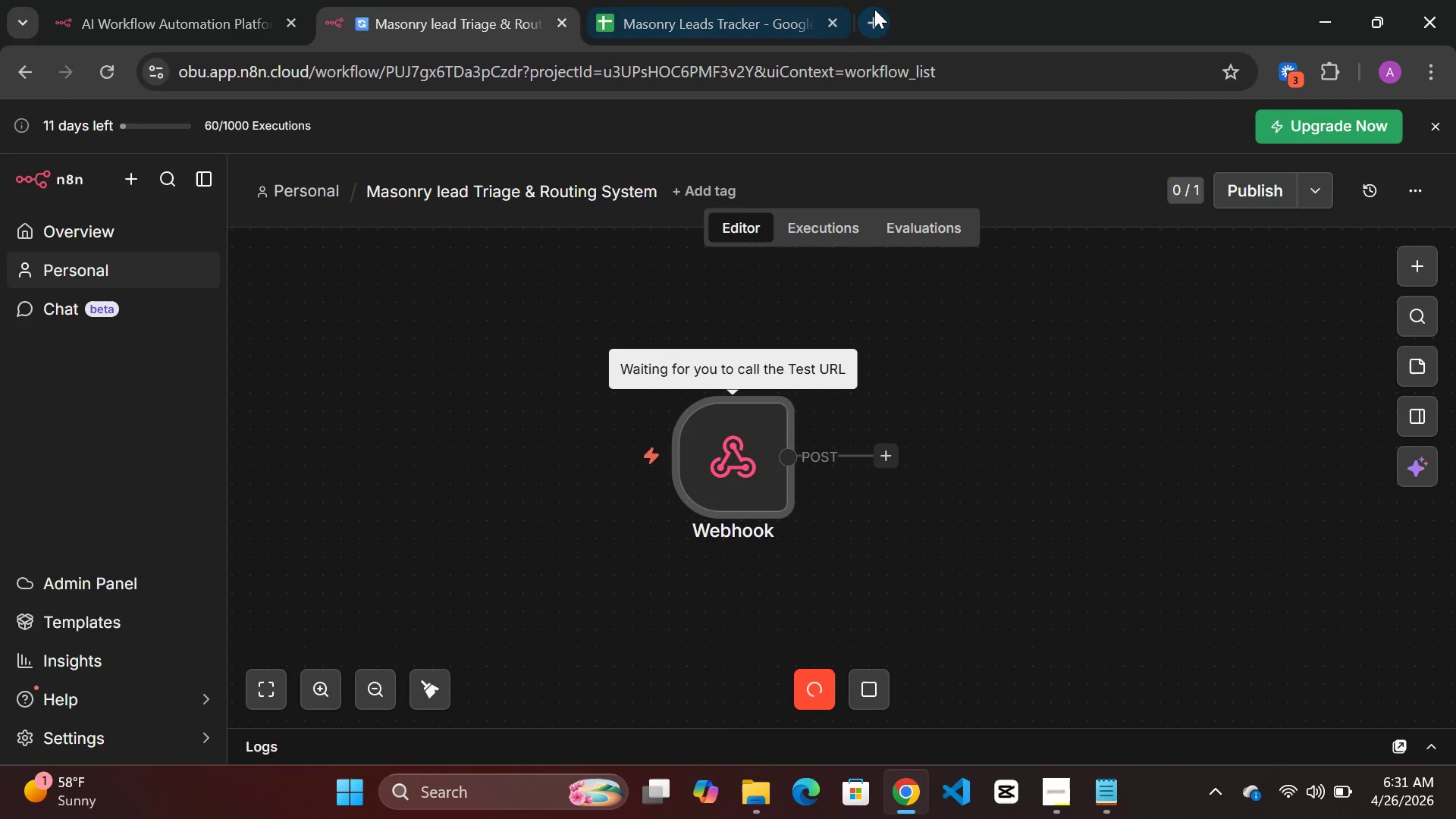 
left_click([881, 25])
 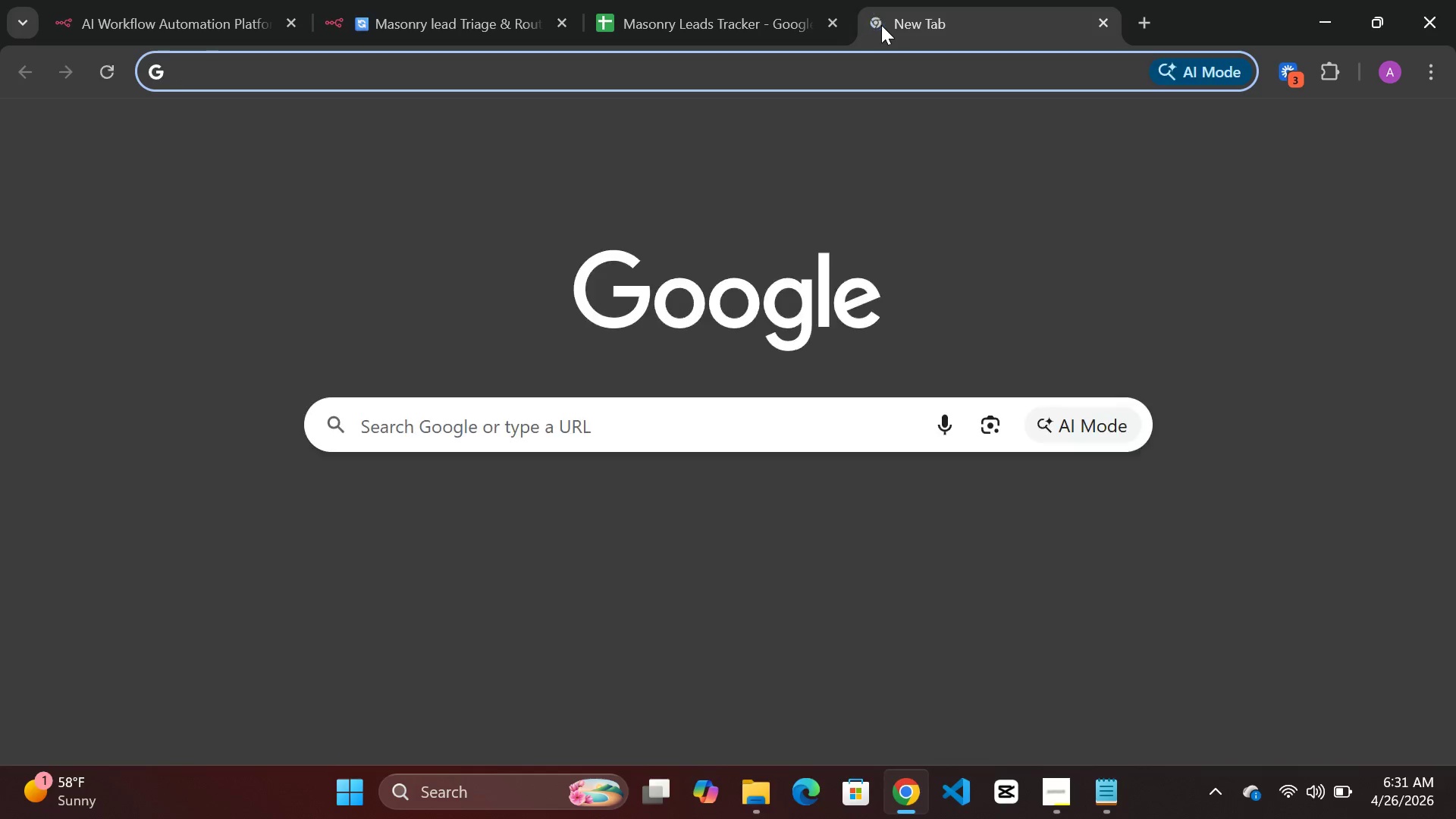 
type(post man)
 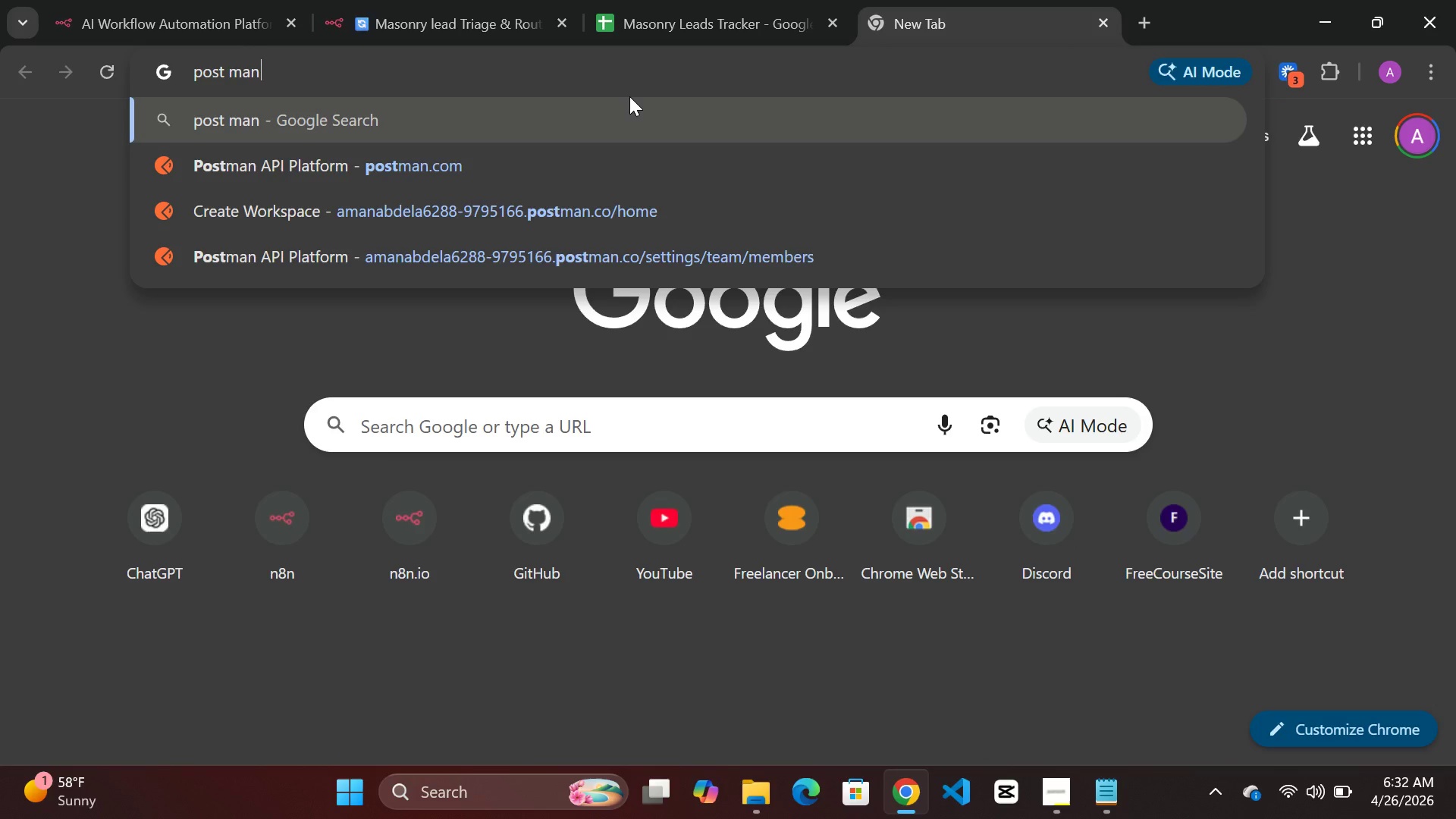 
wait(52.03)
 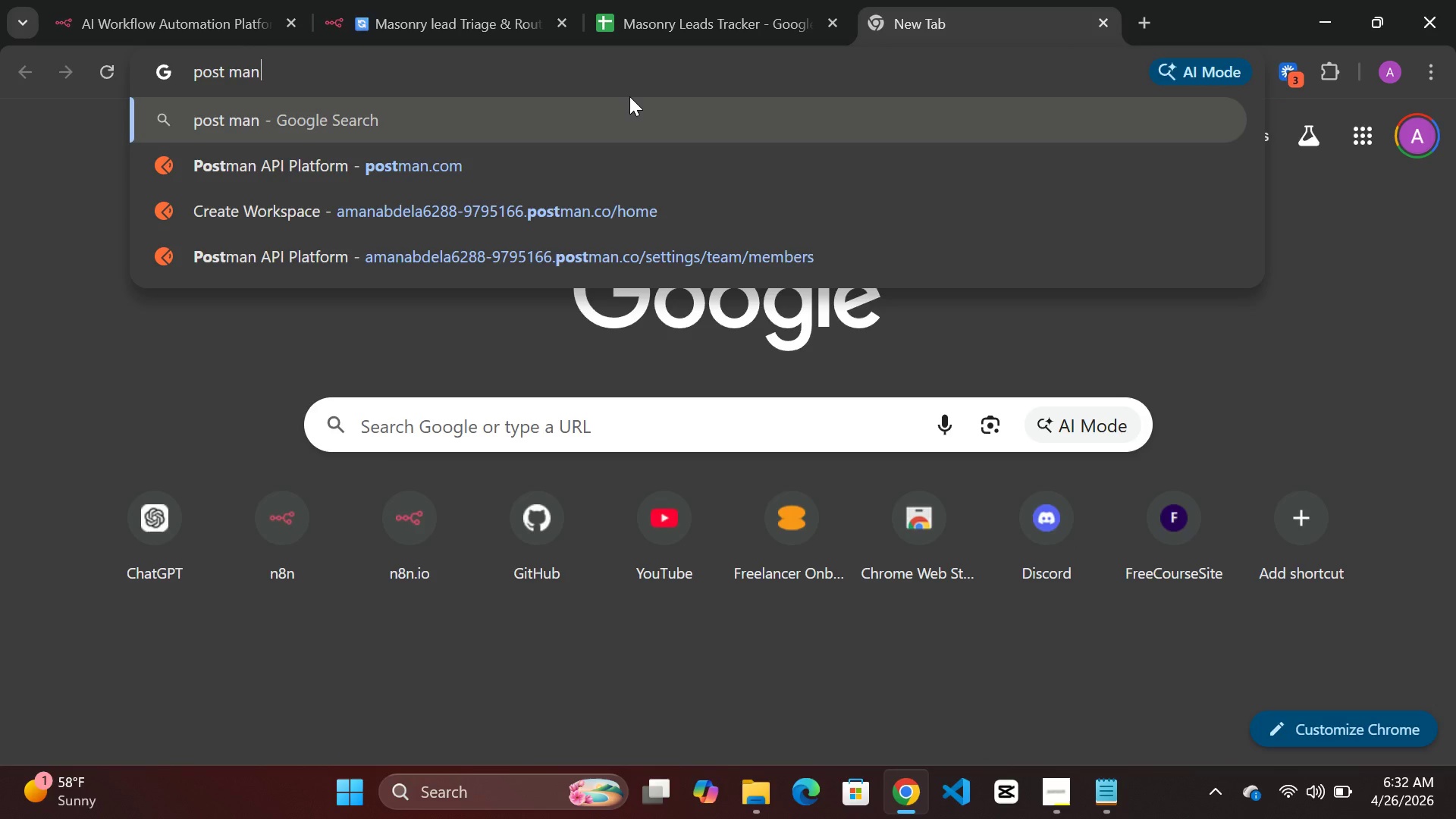 
left_click([337, 166])
 